 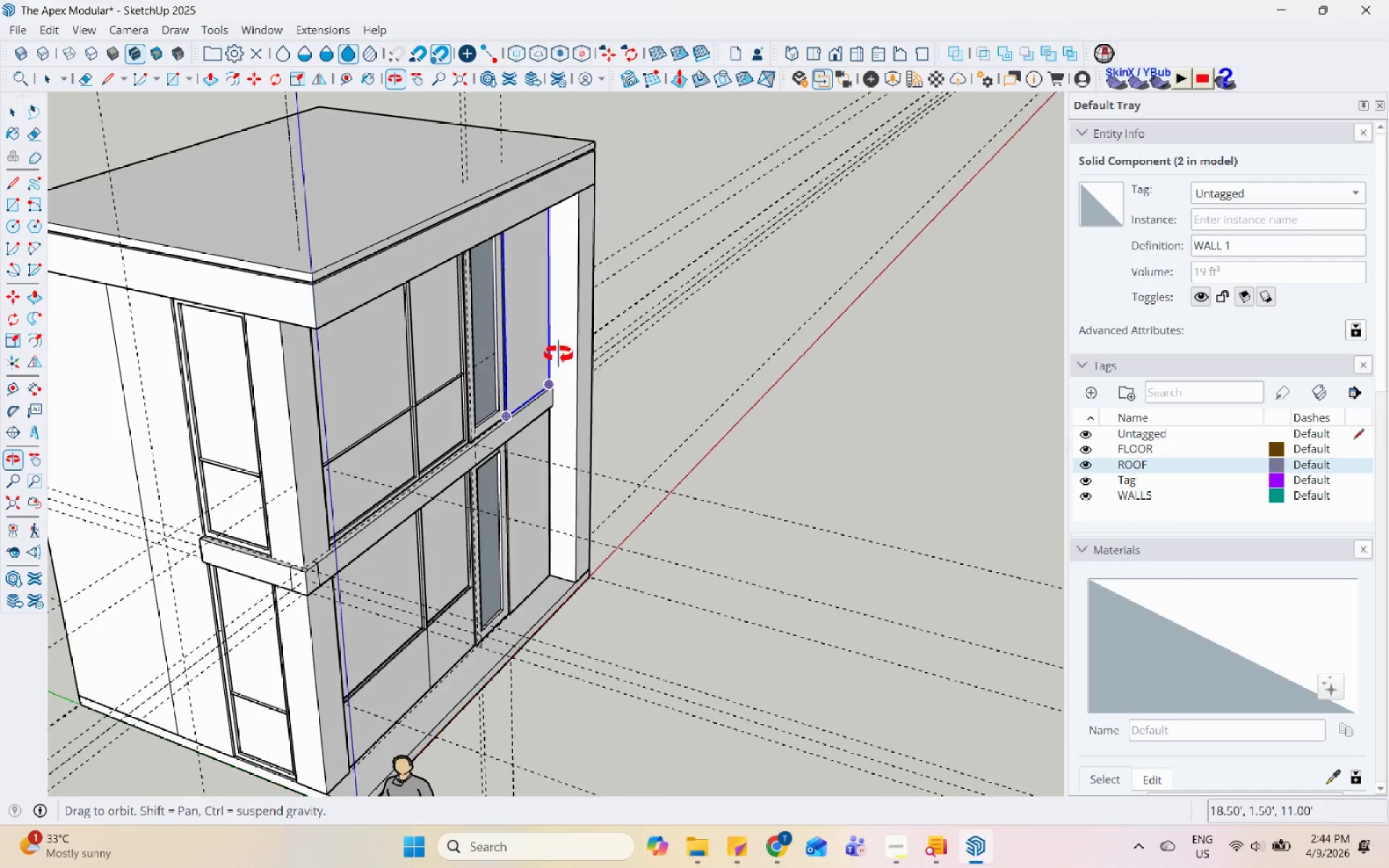 
scroll: coordinate [552, 582], scroll_direction: up, amount: 7.0
 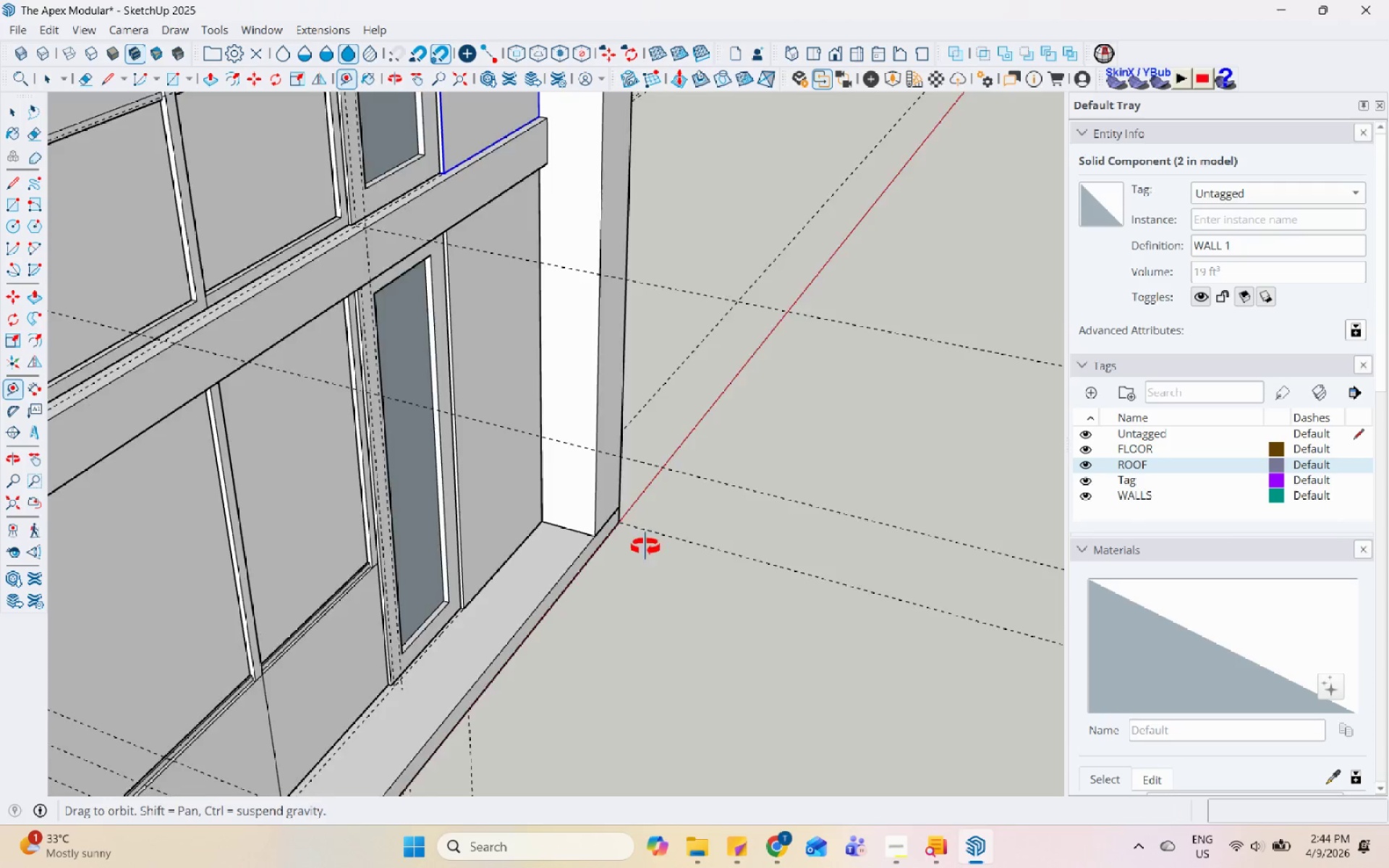 
scroll: coordinate [553, 342], scroll_direction: down, amount: 6.0
 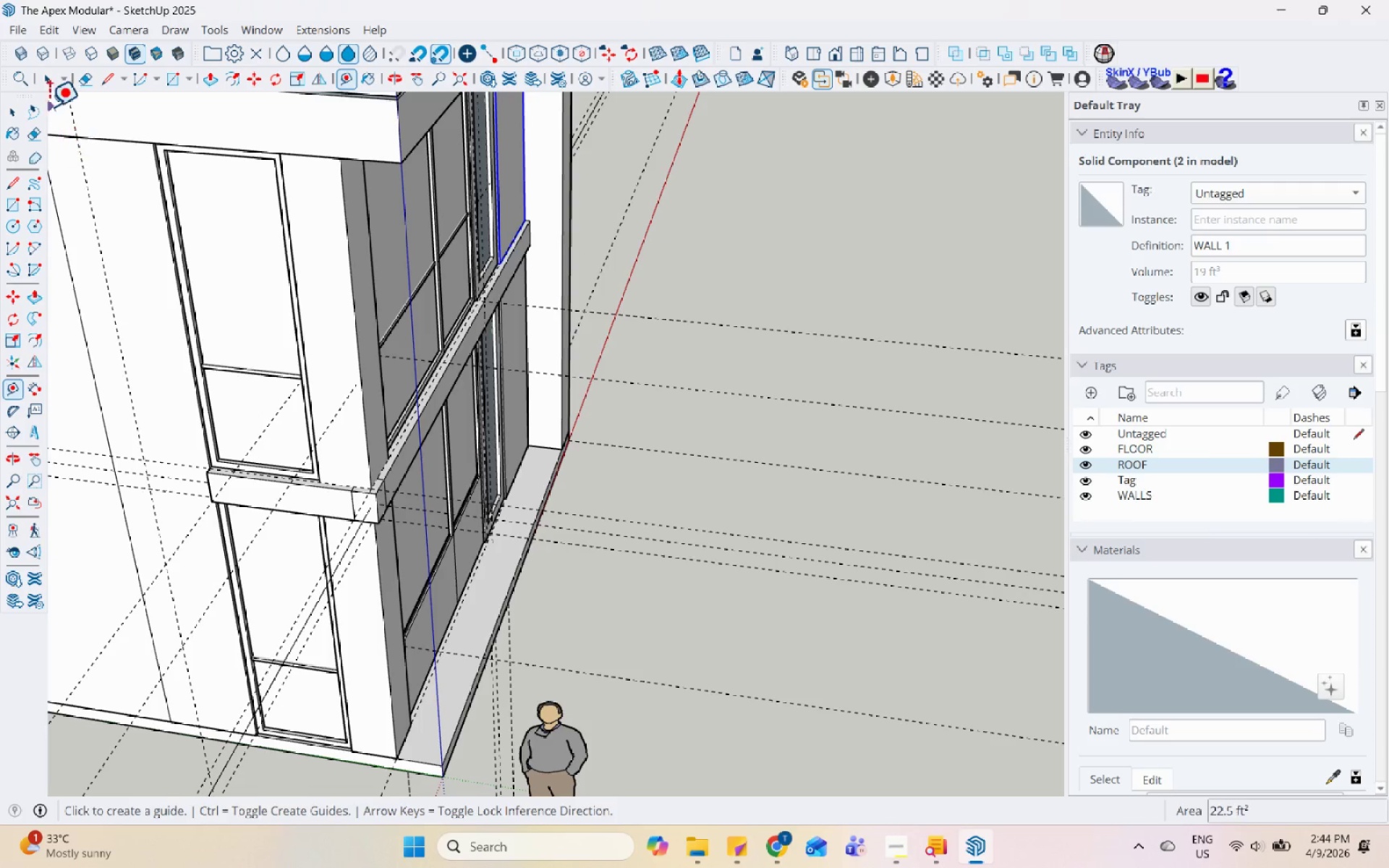 
left_click([12, 26])
 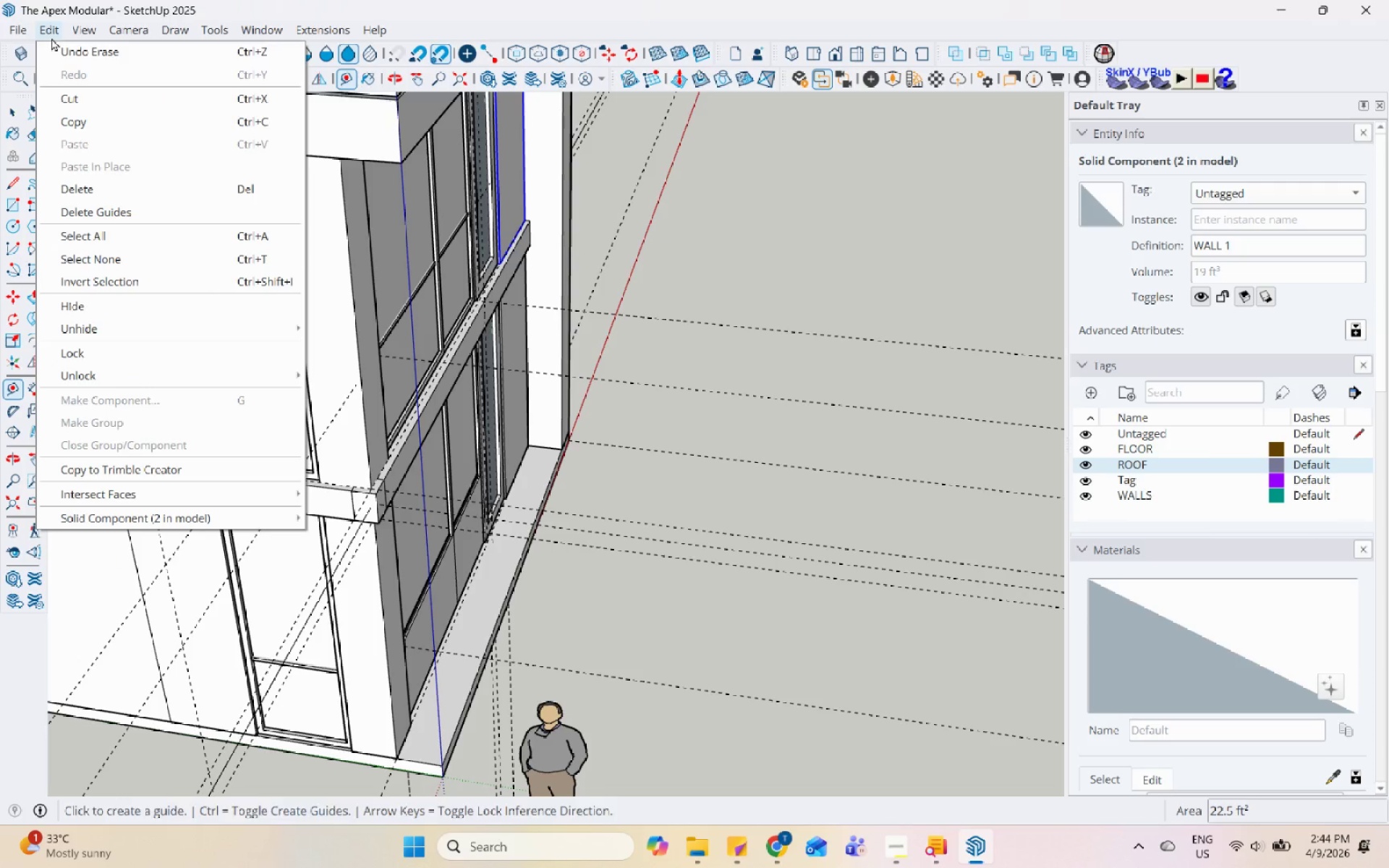 
left_click([114, 213])
 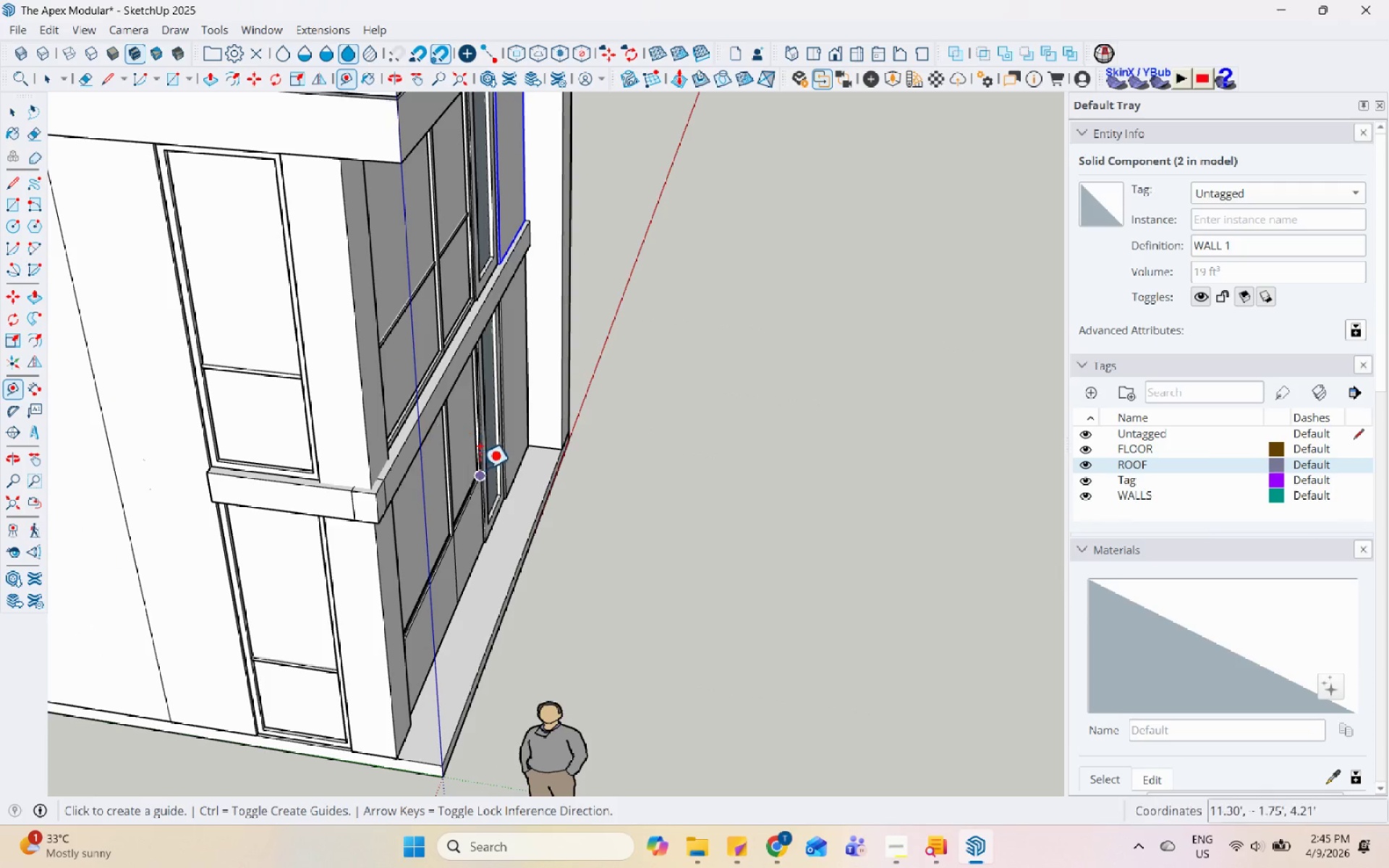 
double_click([404, 431])
 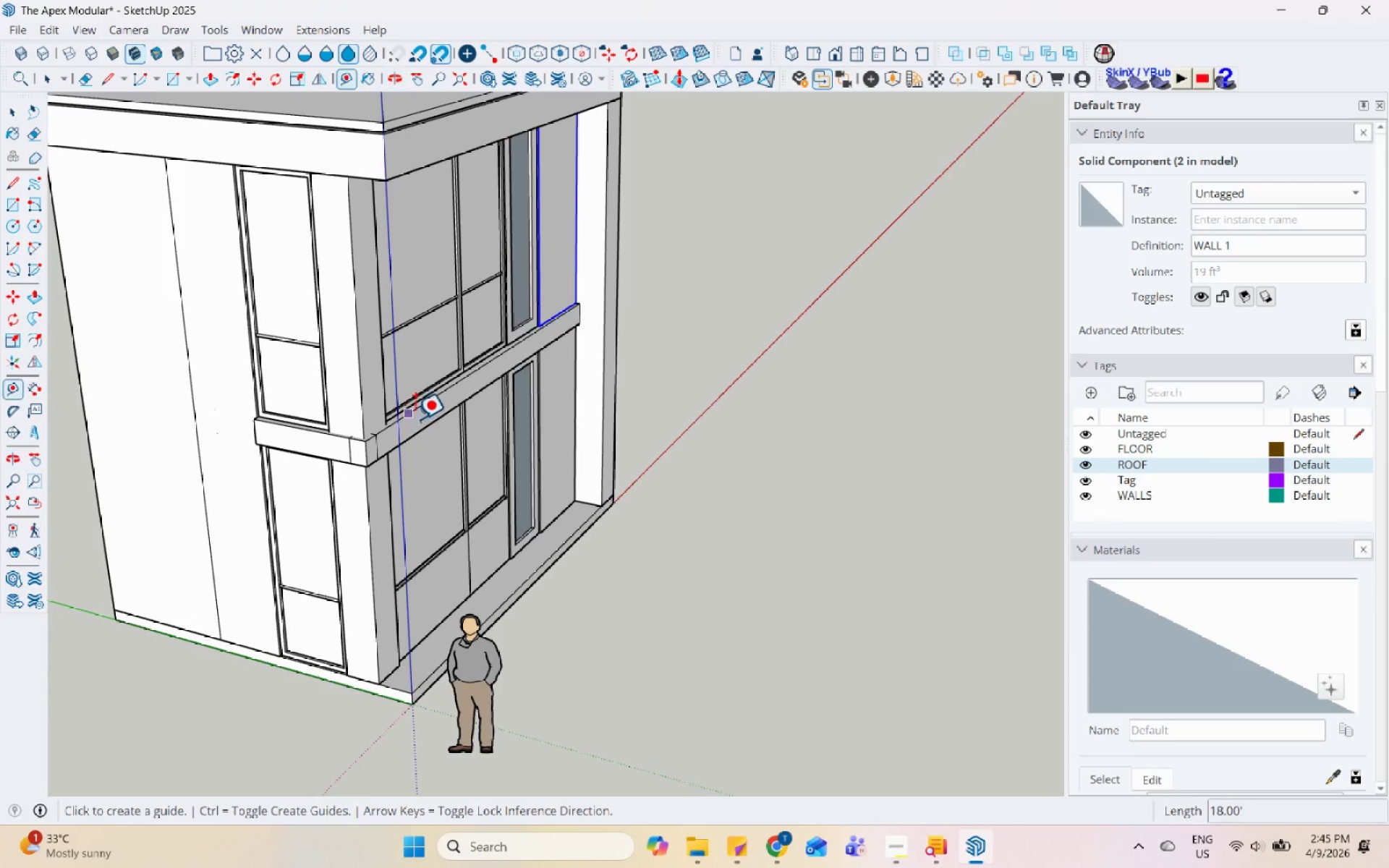 
scroll: coordinate [466, 420], scroll_direction: down, amount: 5.0
 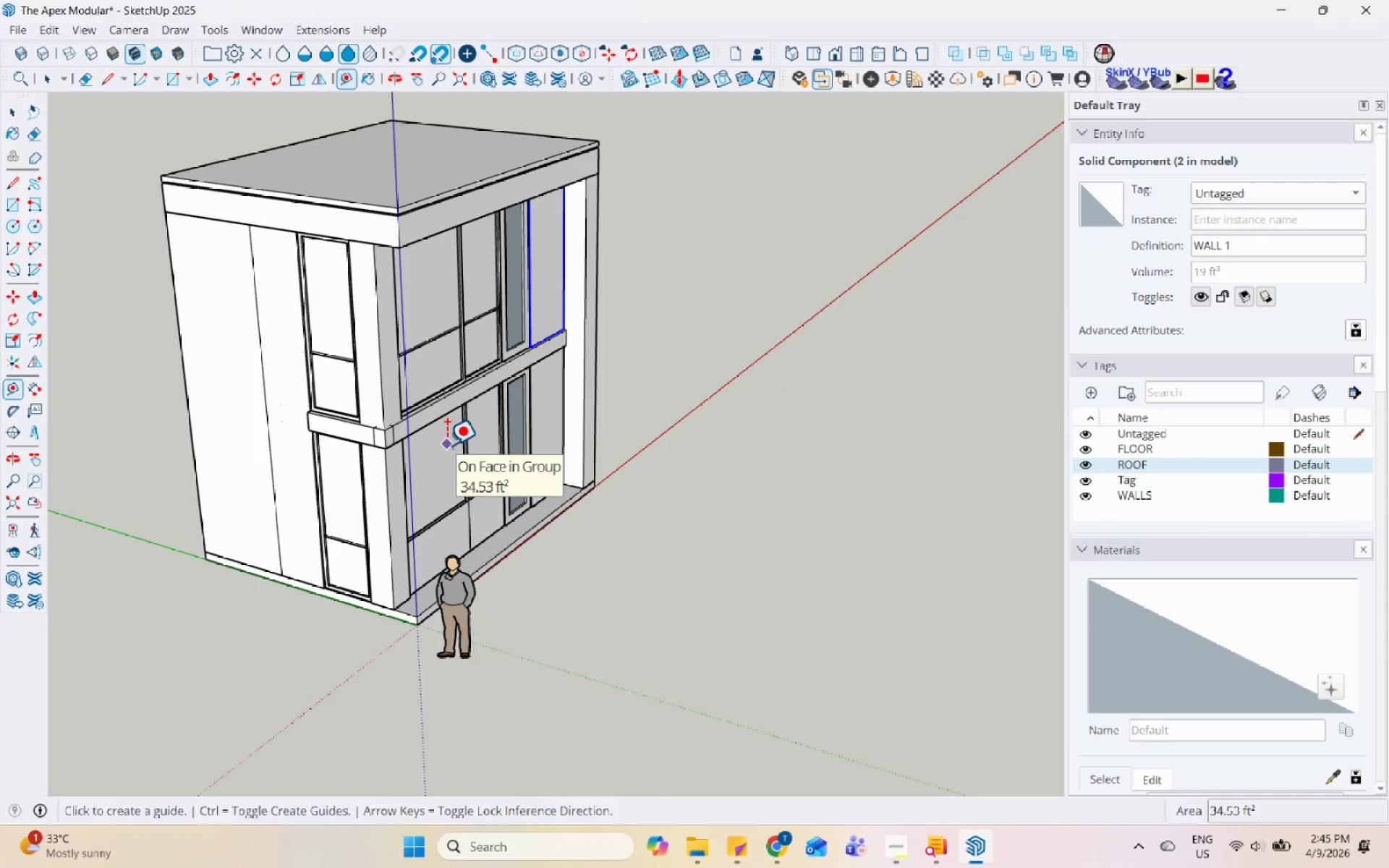 
scroll: coordinate [546, 418], scroll_direction: up, amount: 4.0
 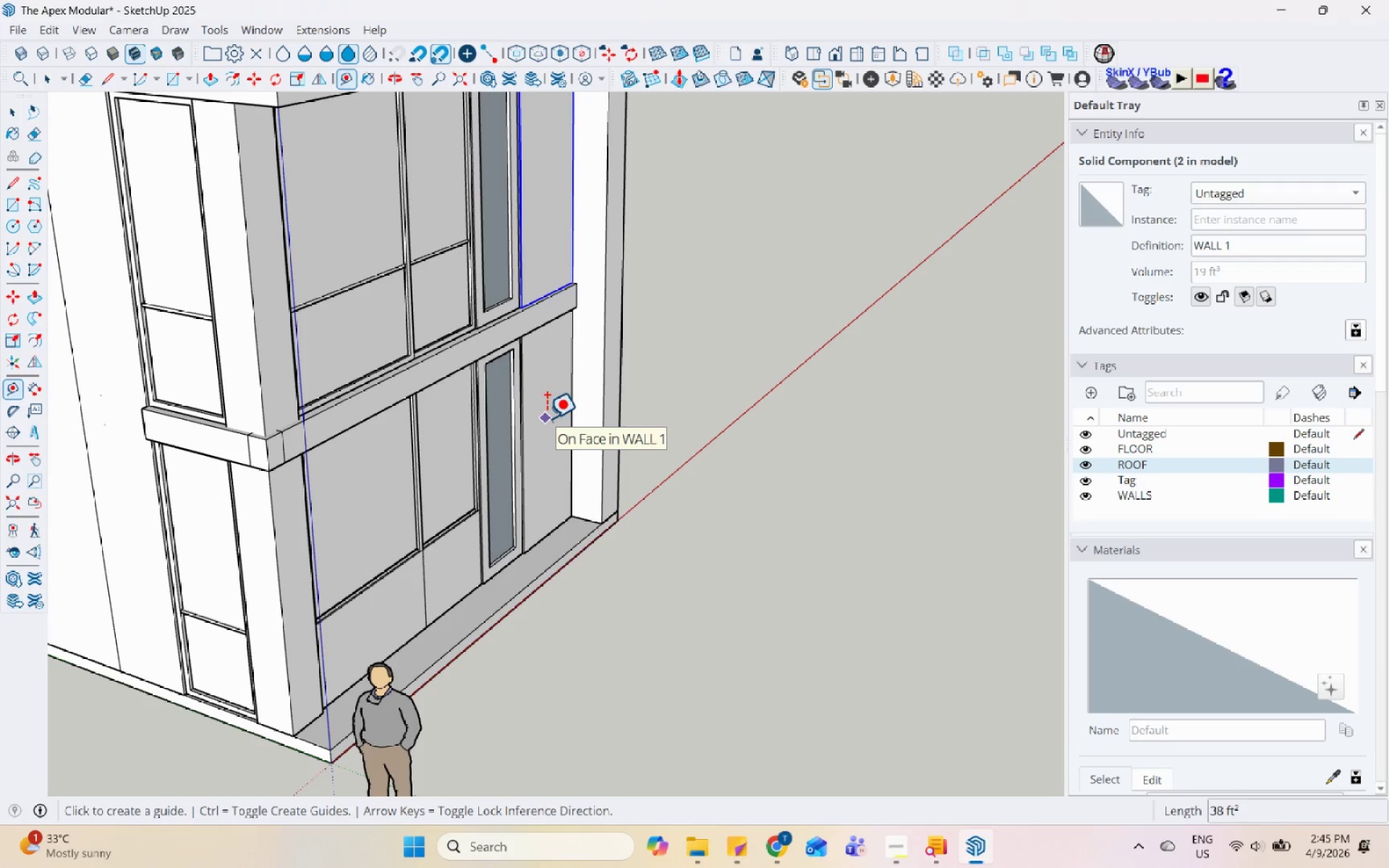 
scroll: coordinate [548, 430], scroll_direction: down, amount: 7.0
 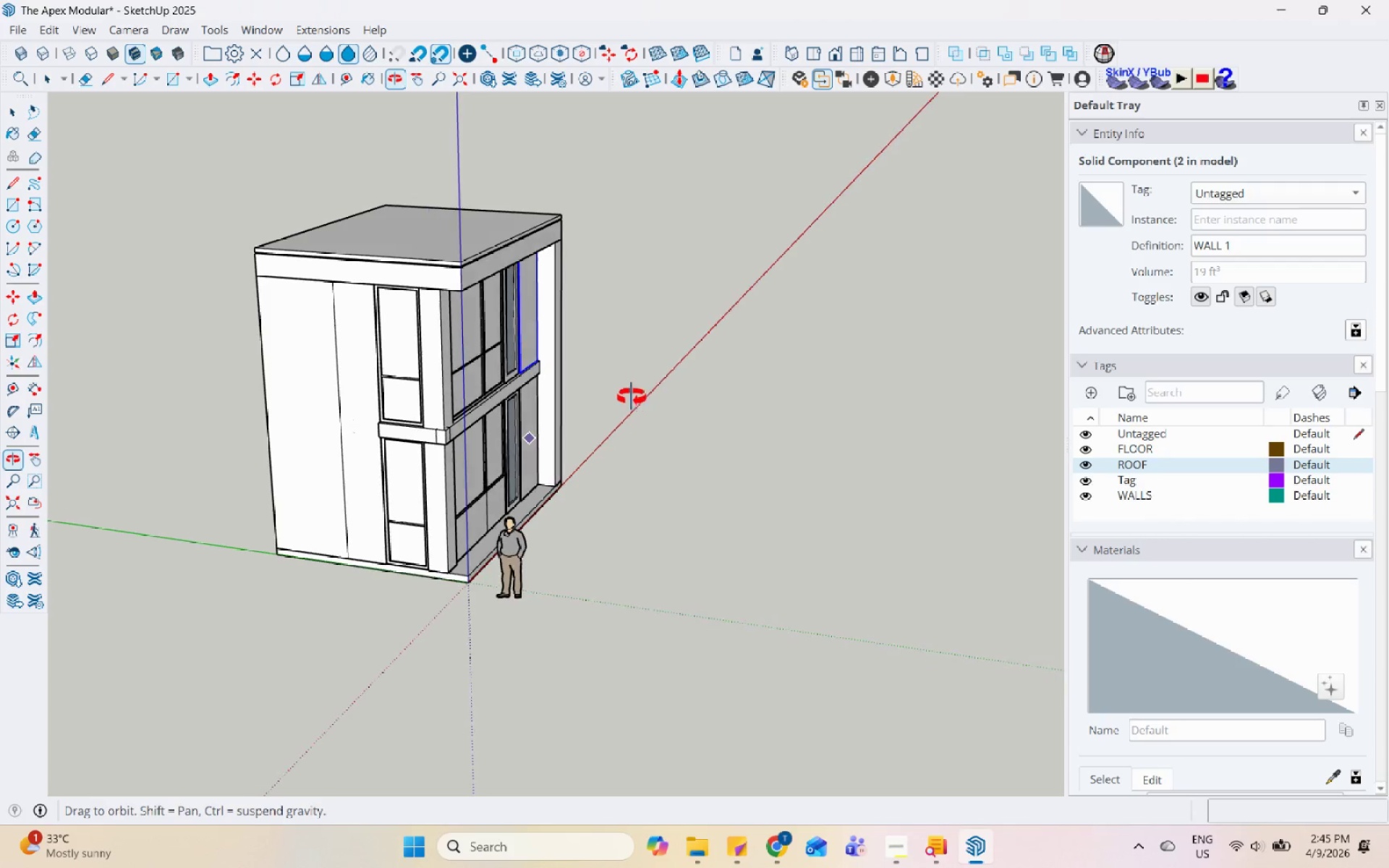 
scroll: coordinate [574, 553], scroll_direction: up, amount: 5.0
 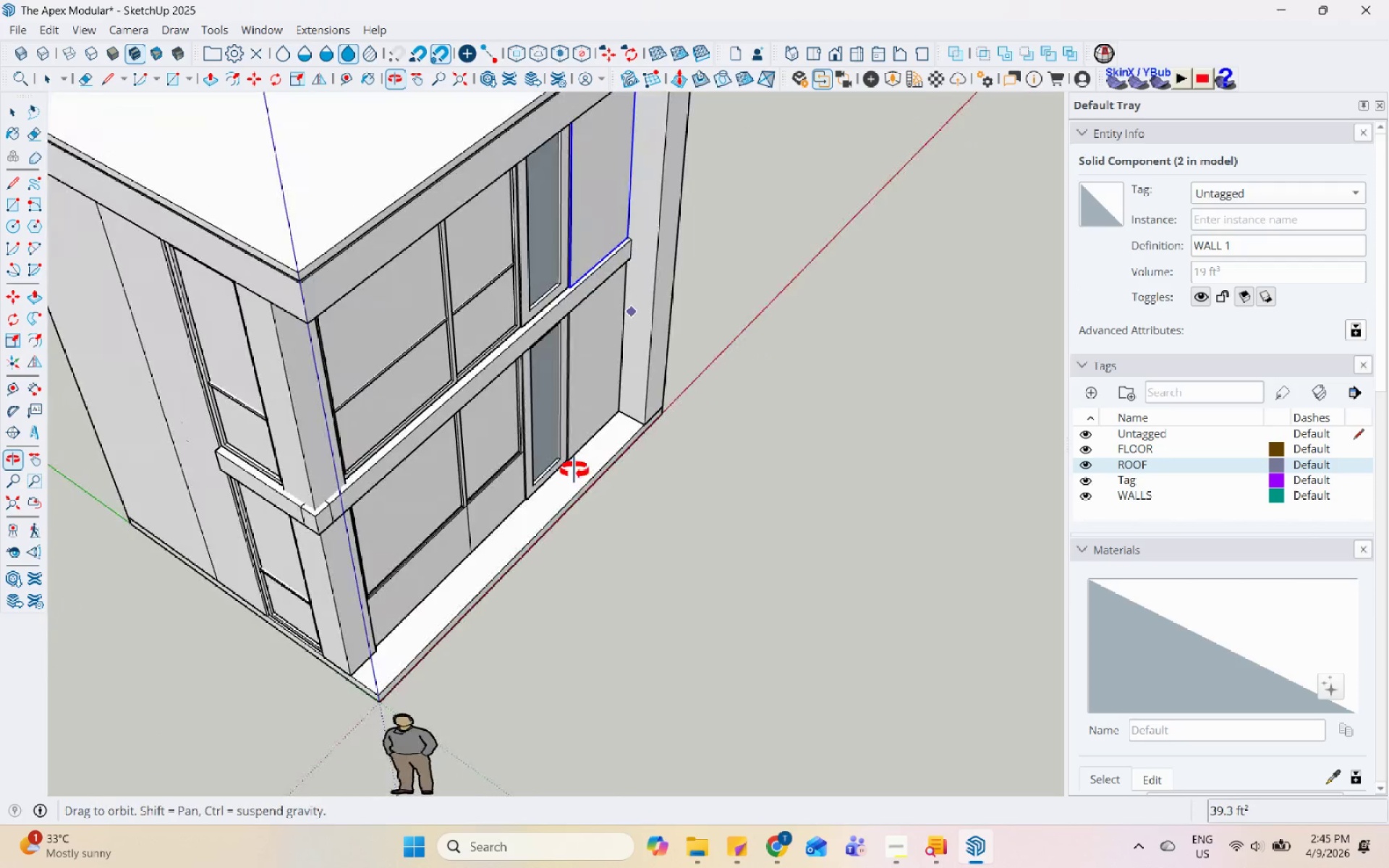 
middle_click([563, 502])
 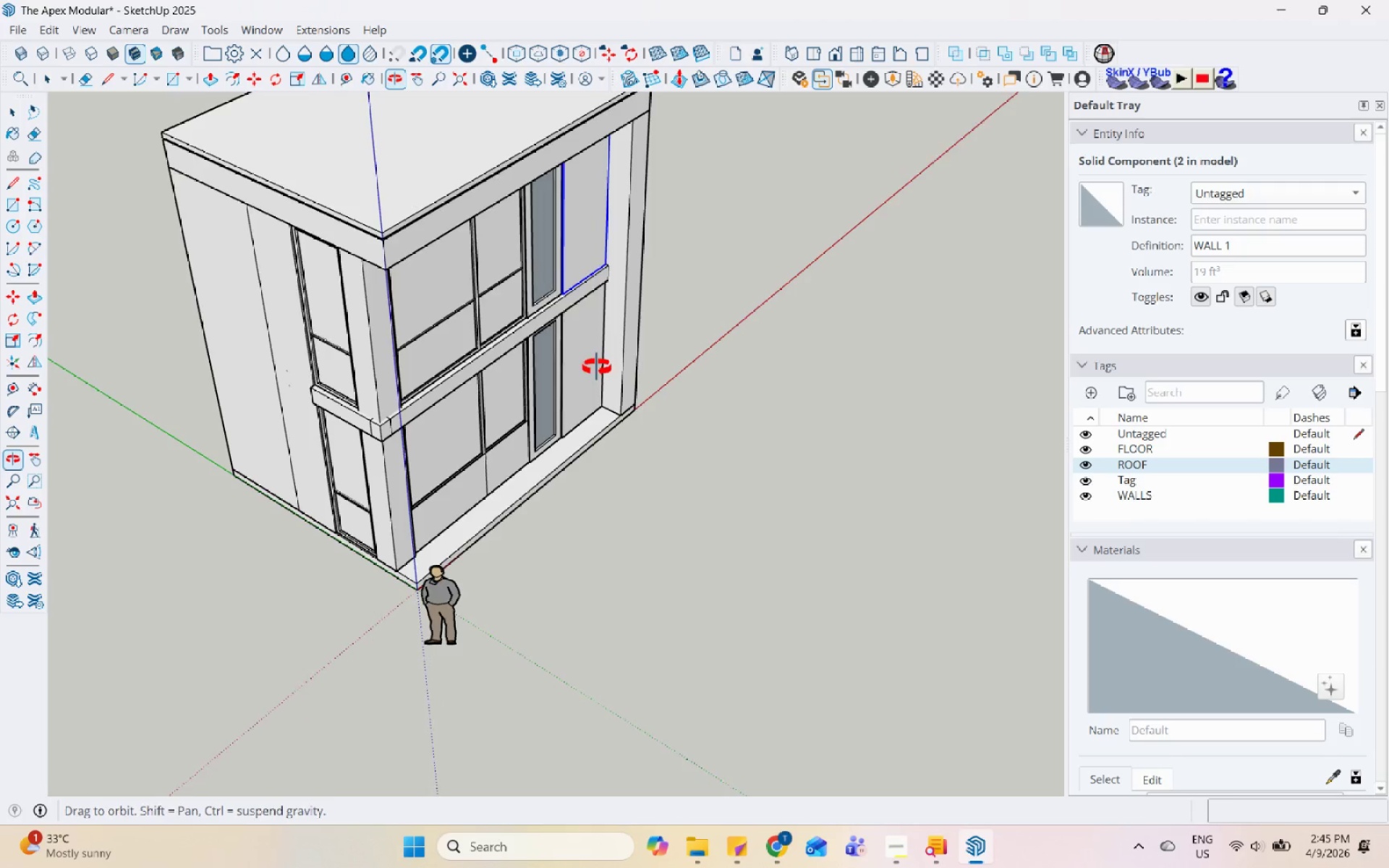 
scroll: coordinate [590, 442], scroll_direction: down, amount: 8.0
 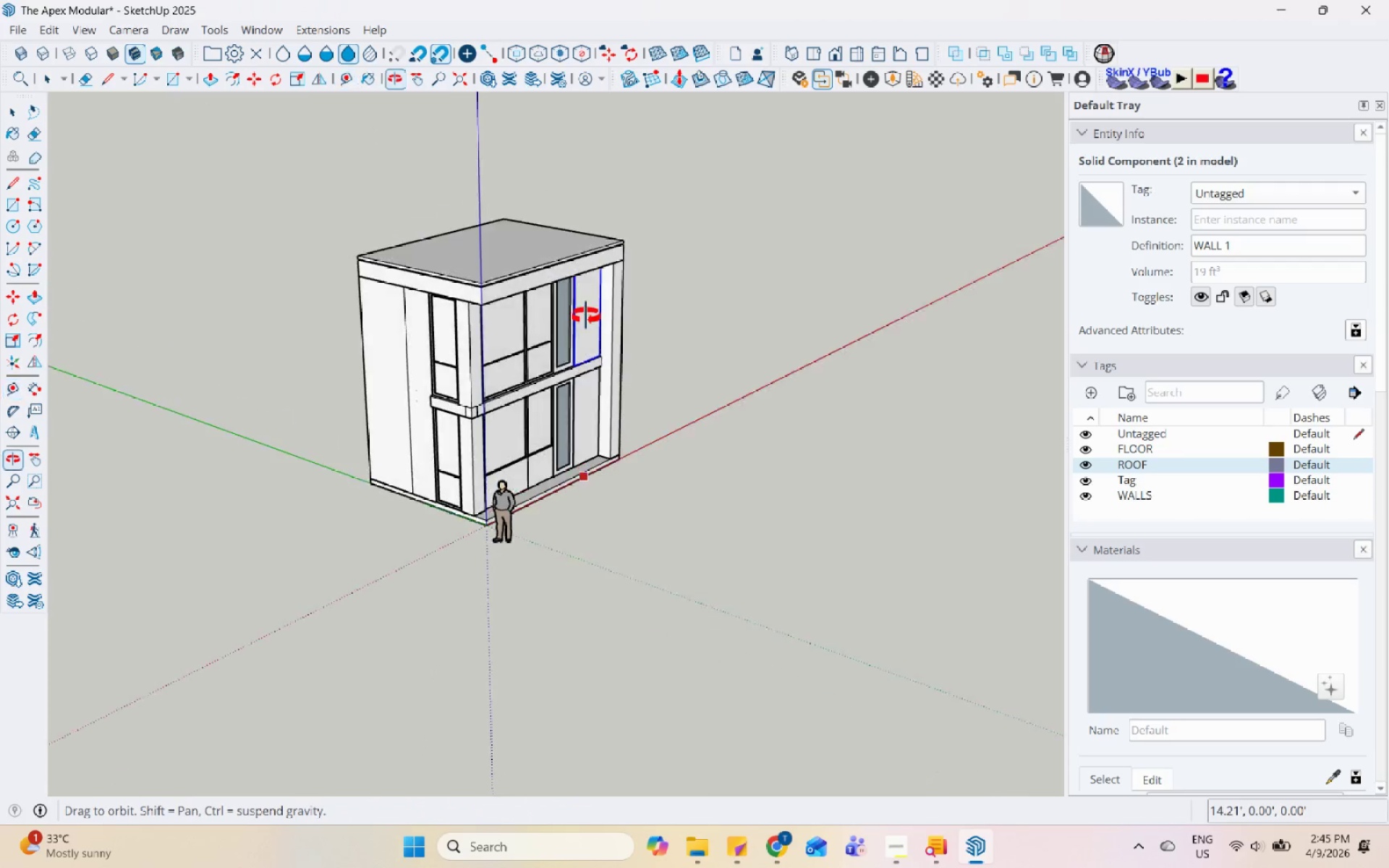 
scroll: coordinate [538, 409], scroll_direction: up, amount: 12.0
 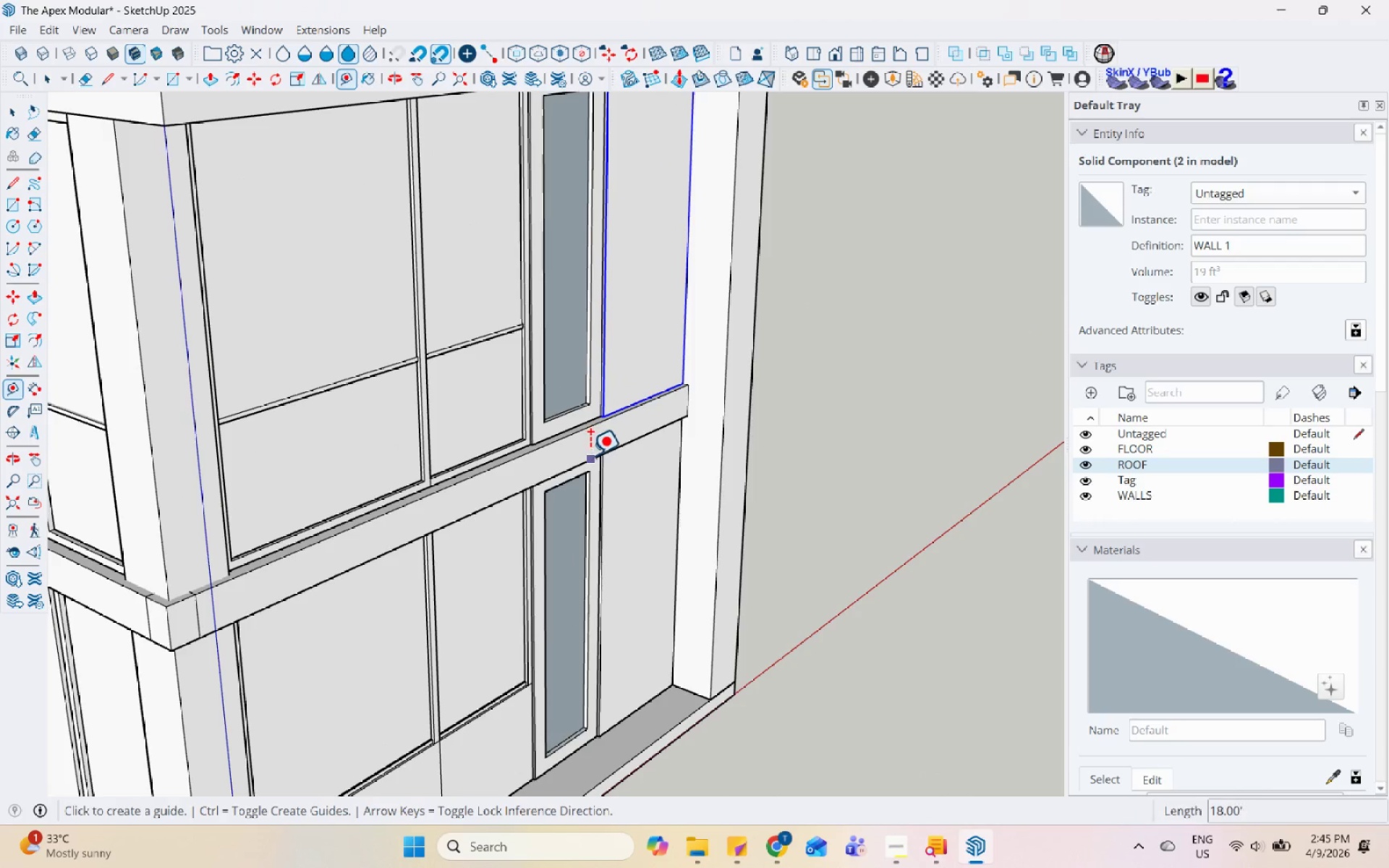 
key(Space)
 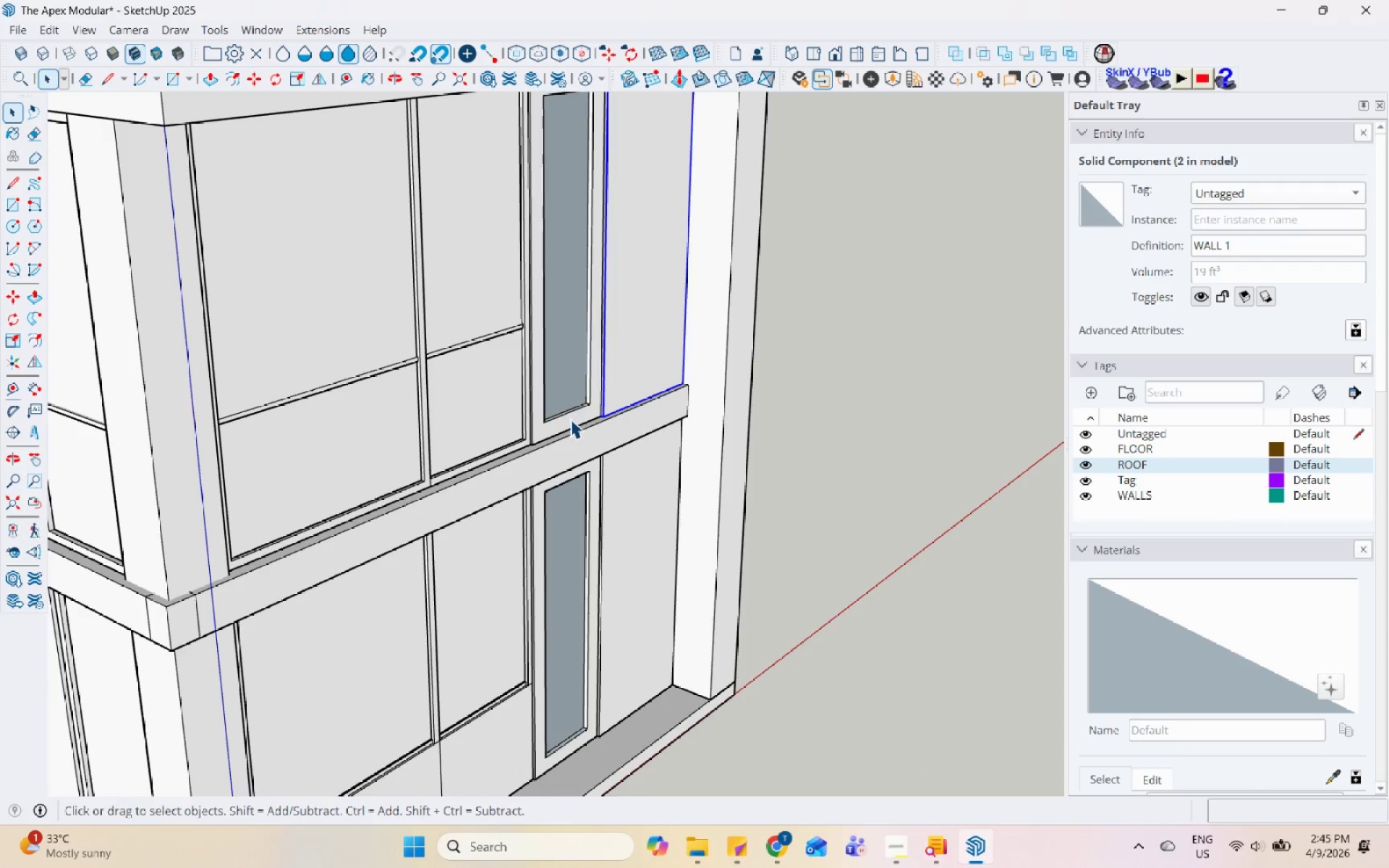 
left_click([570, 419])
 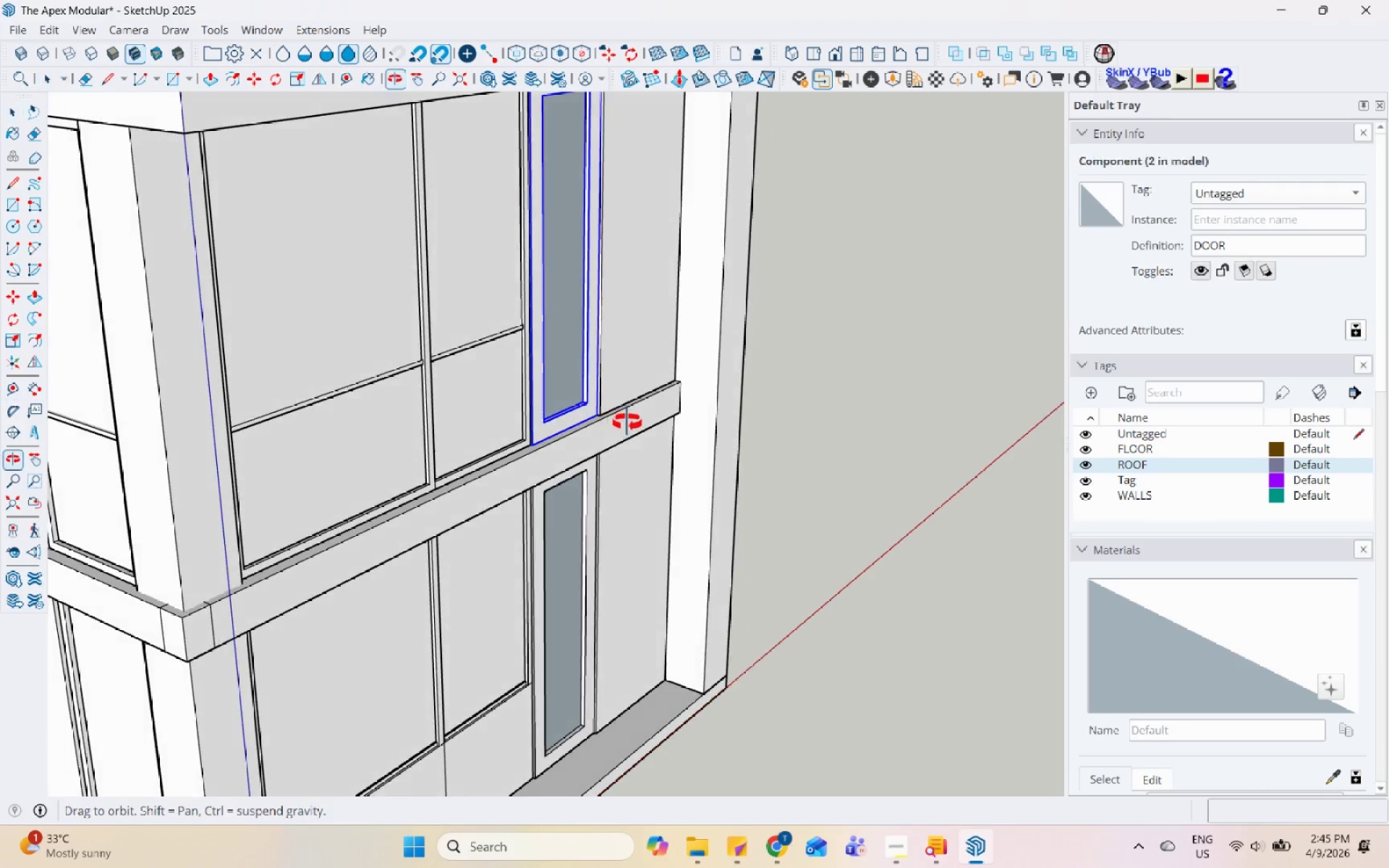 
left_click([514, 448])
 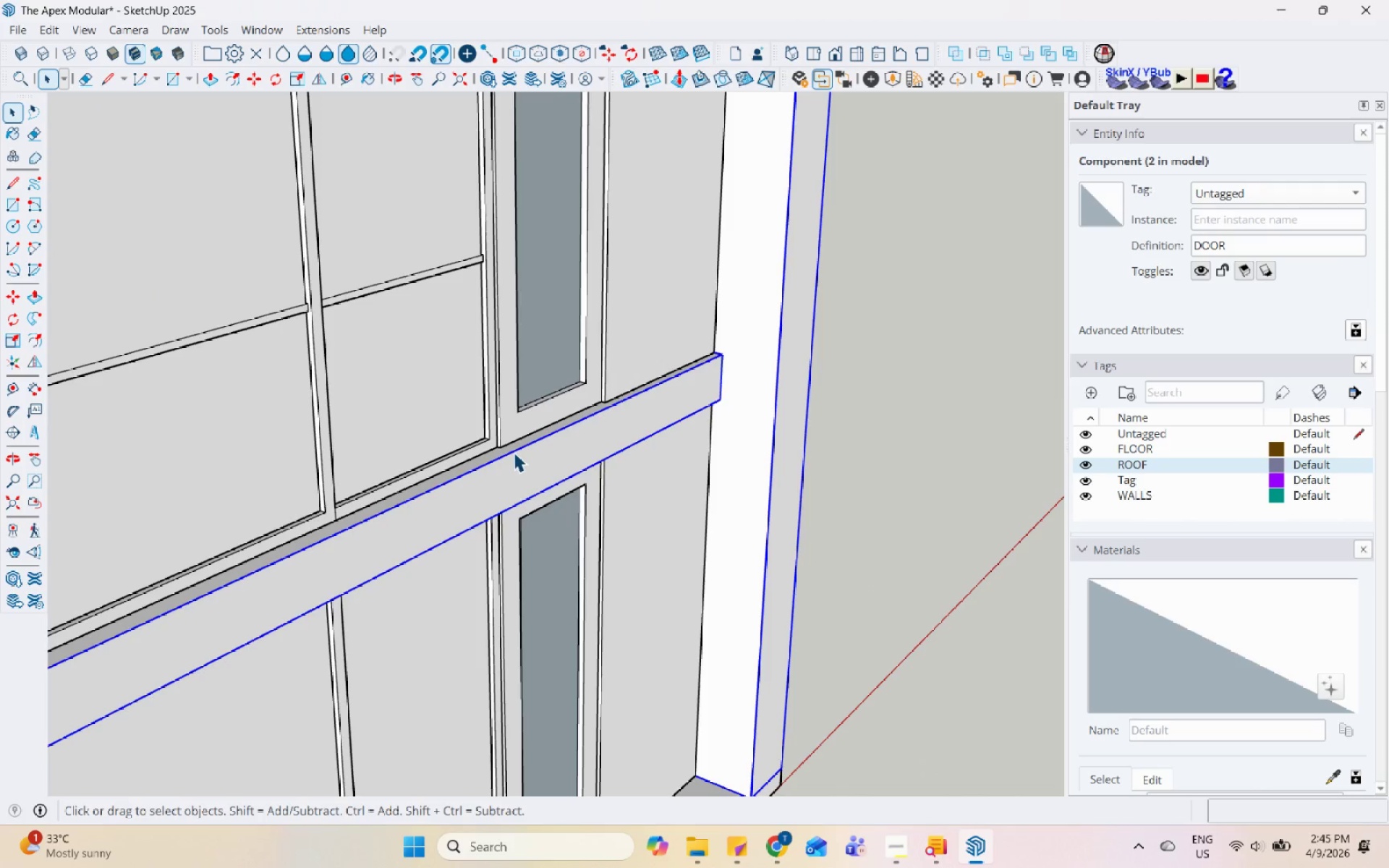 
scroll: coordinate [588, 442], scroll_direction: up, amount: 4.0
 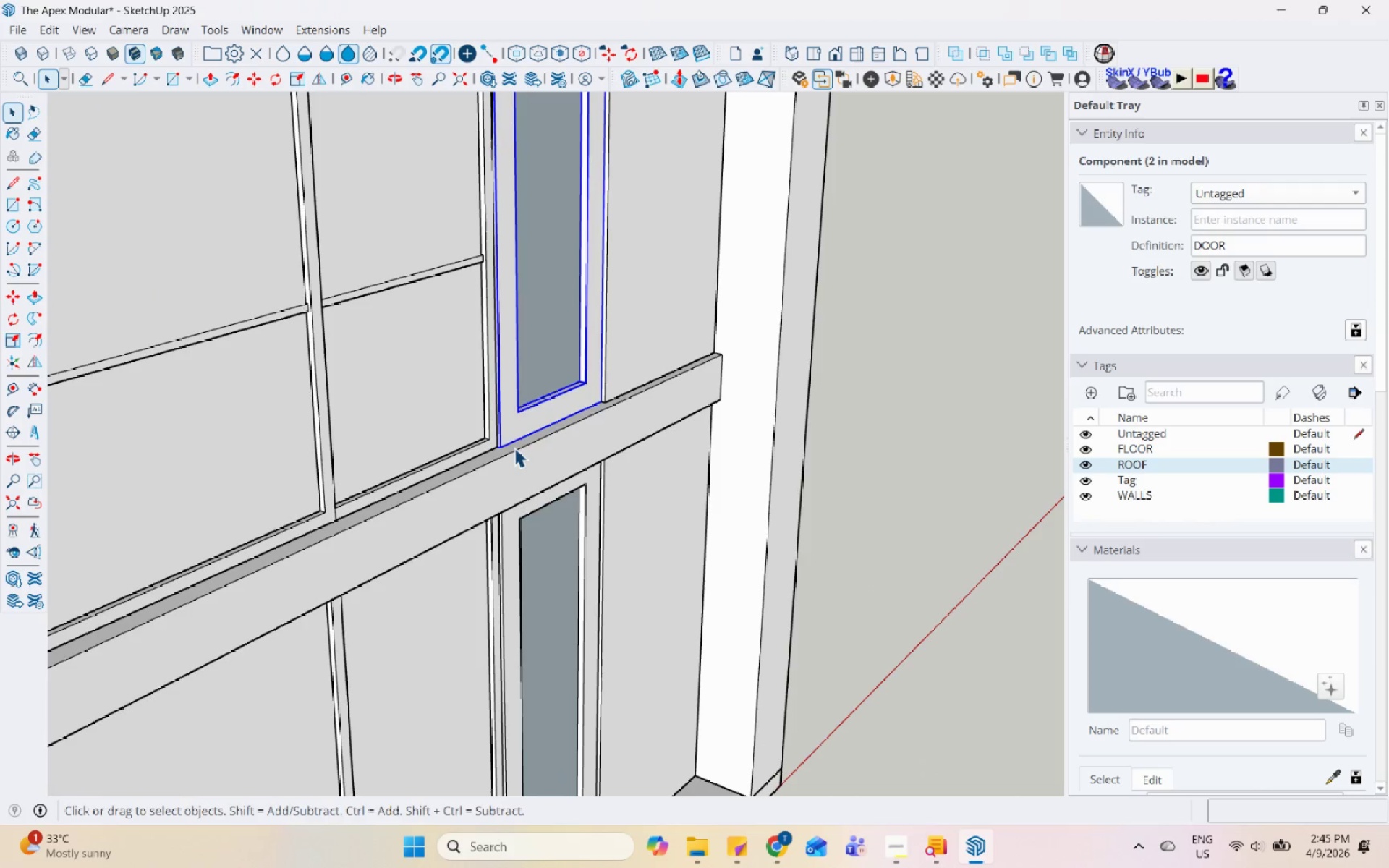 
double_click([514, 452])
 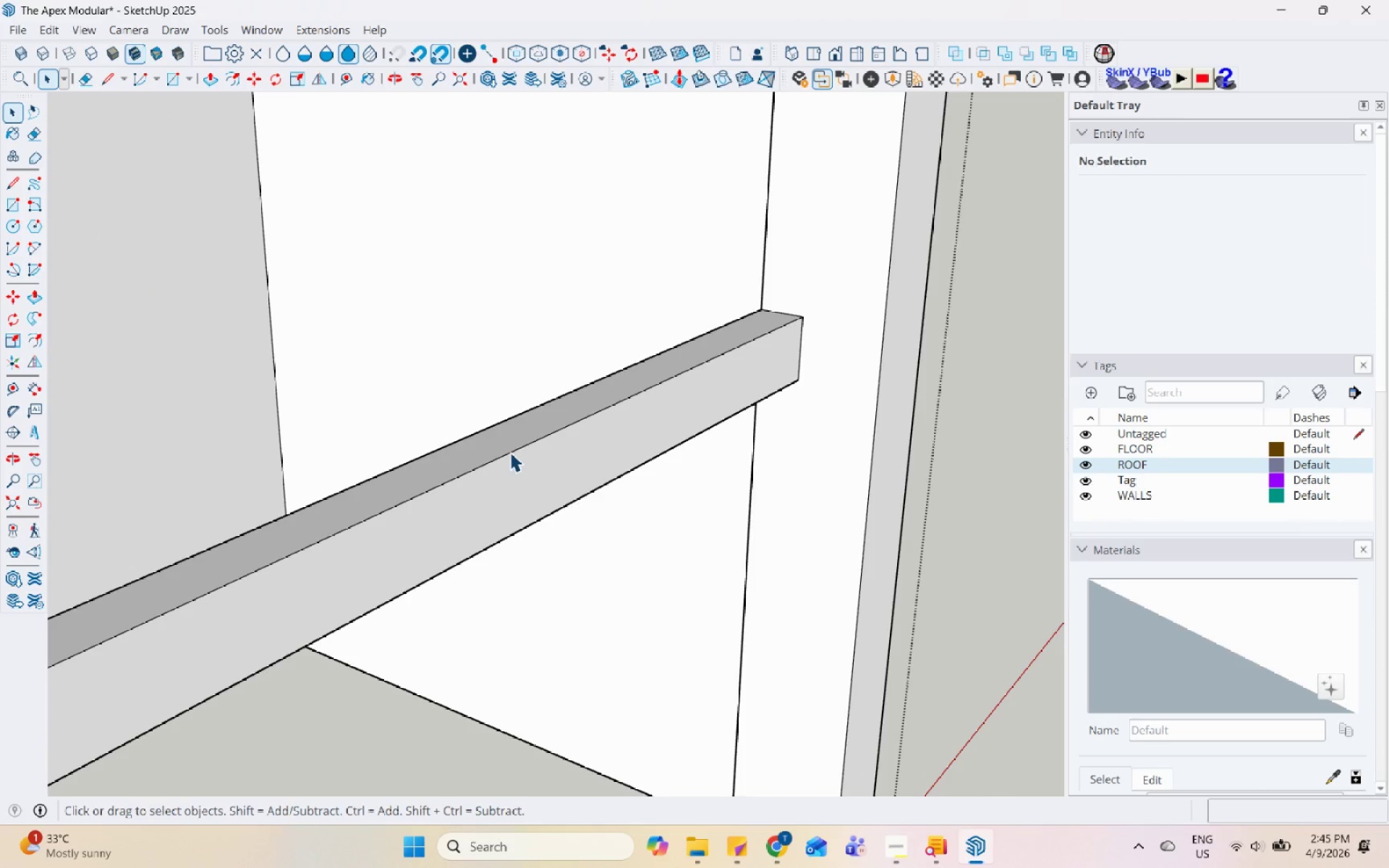 
scroll: coordinate [514, 452], scroll_direction: up, amount: 4.0
 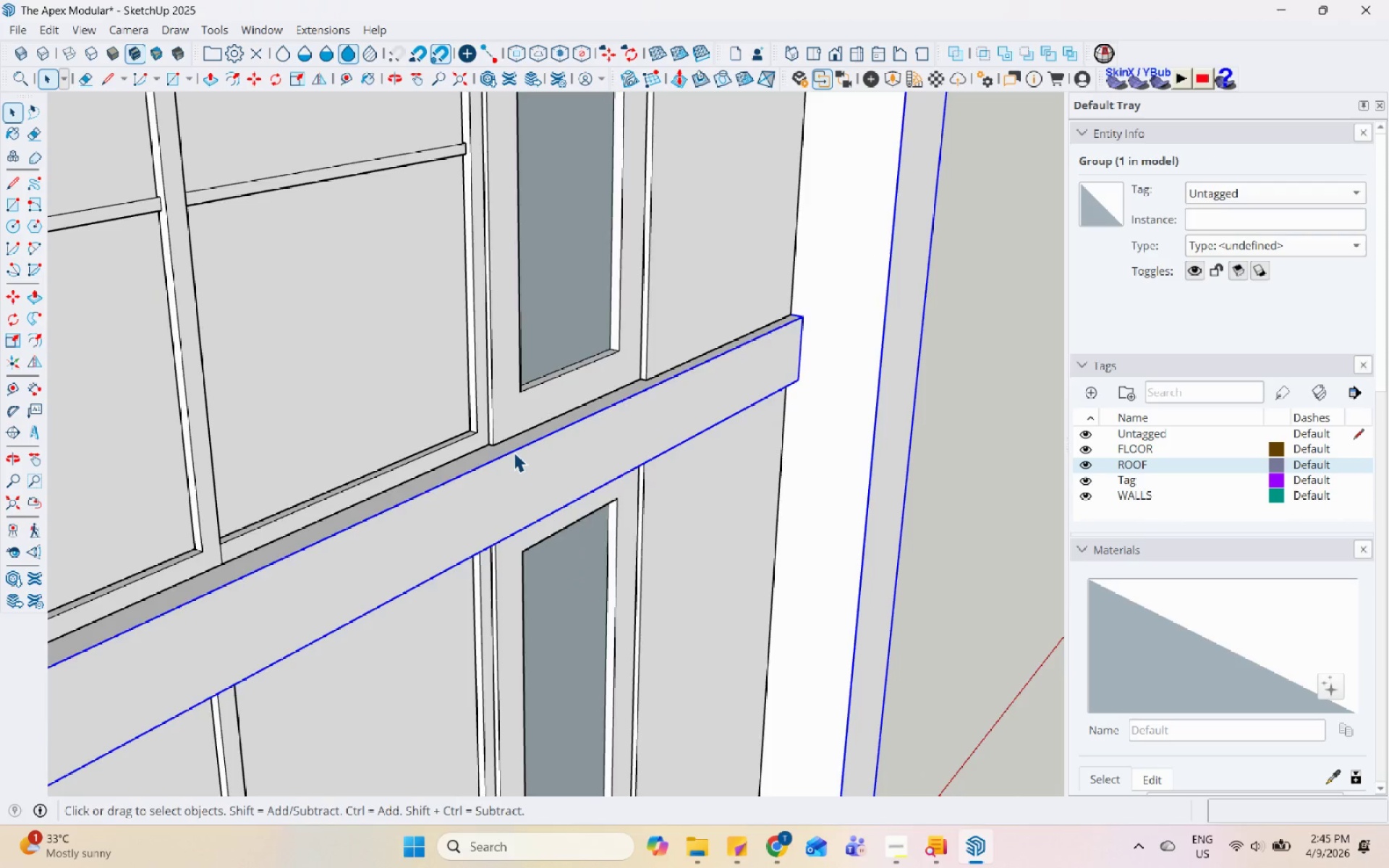 
scroll: coordinate [511, 459], scroll_direction: down, amount: 4.0
 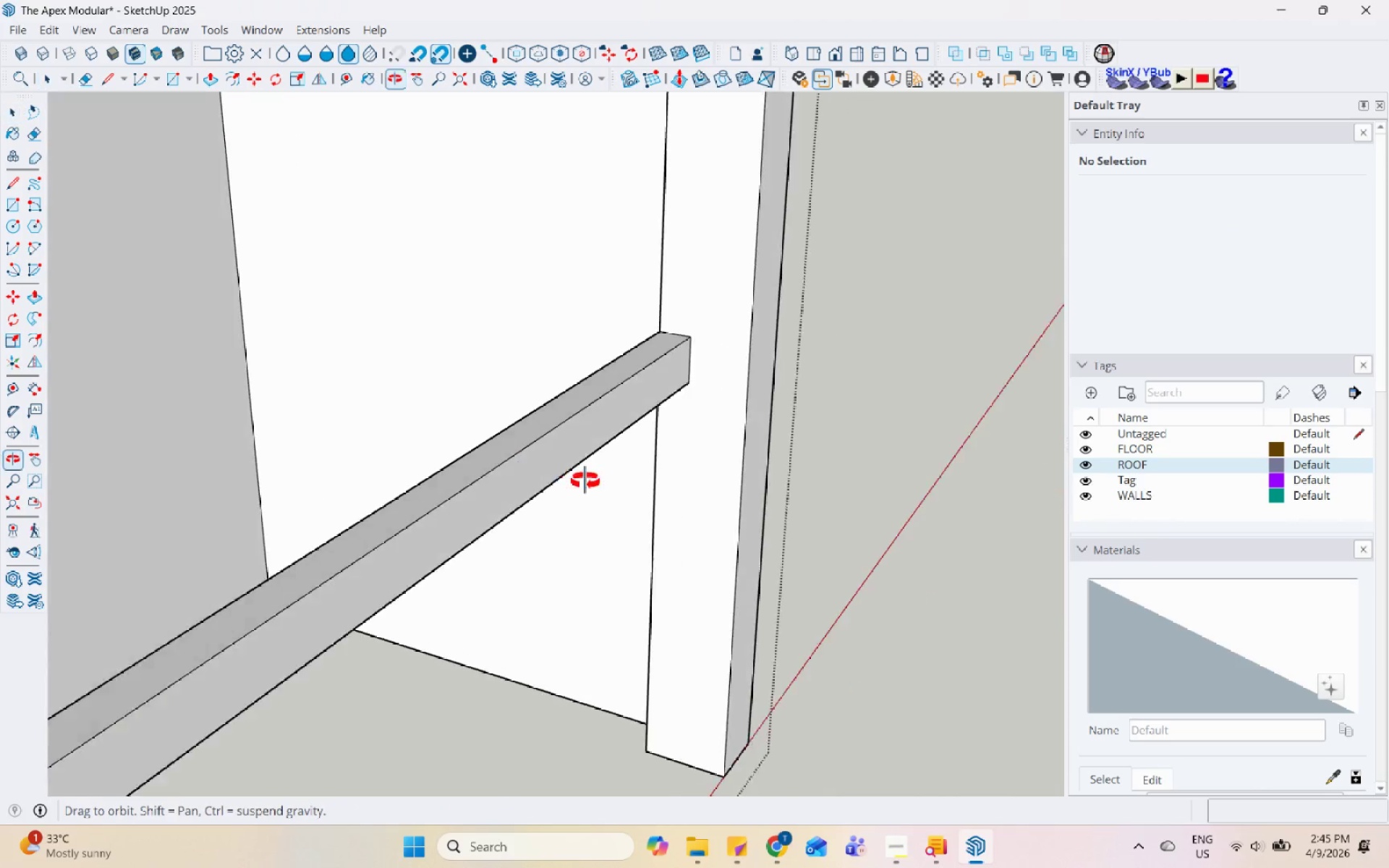 
key(Escape)
 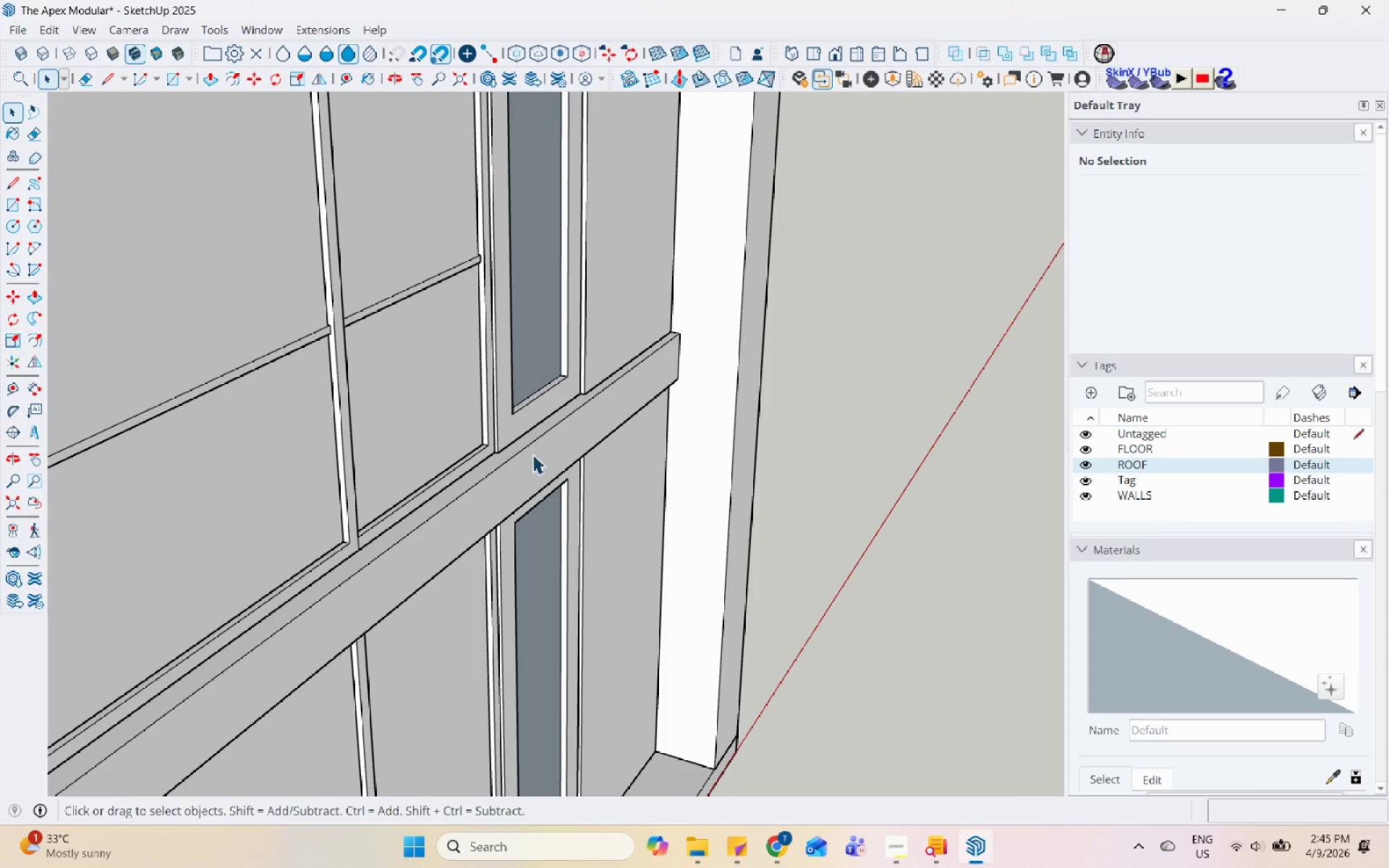 
left_click([532, 454])
 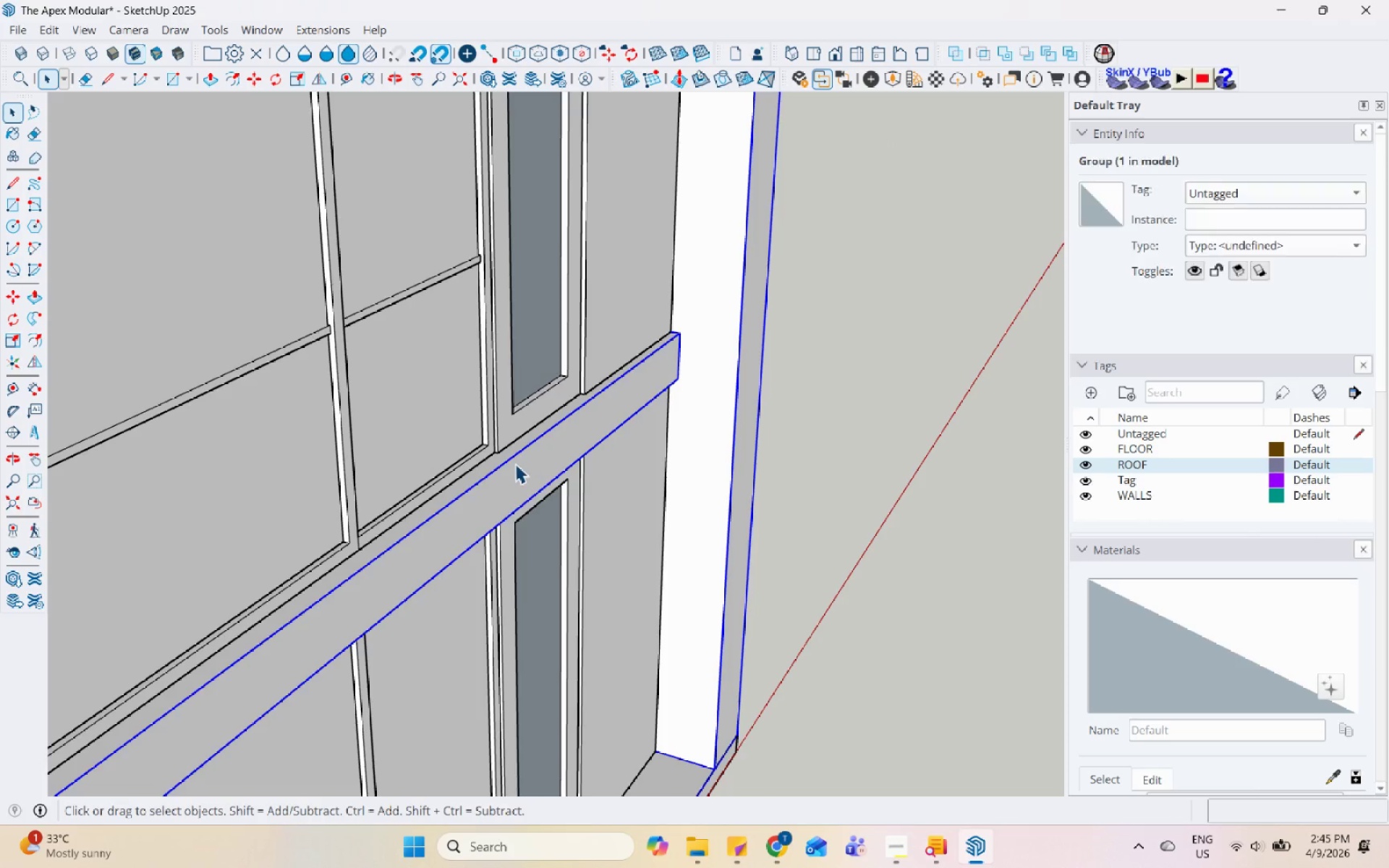 
scroll: coordinate [507, 460], scroll_direction: up, amount: 8.0
 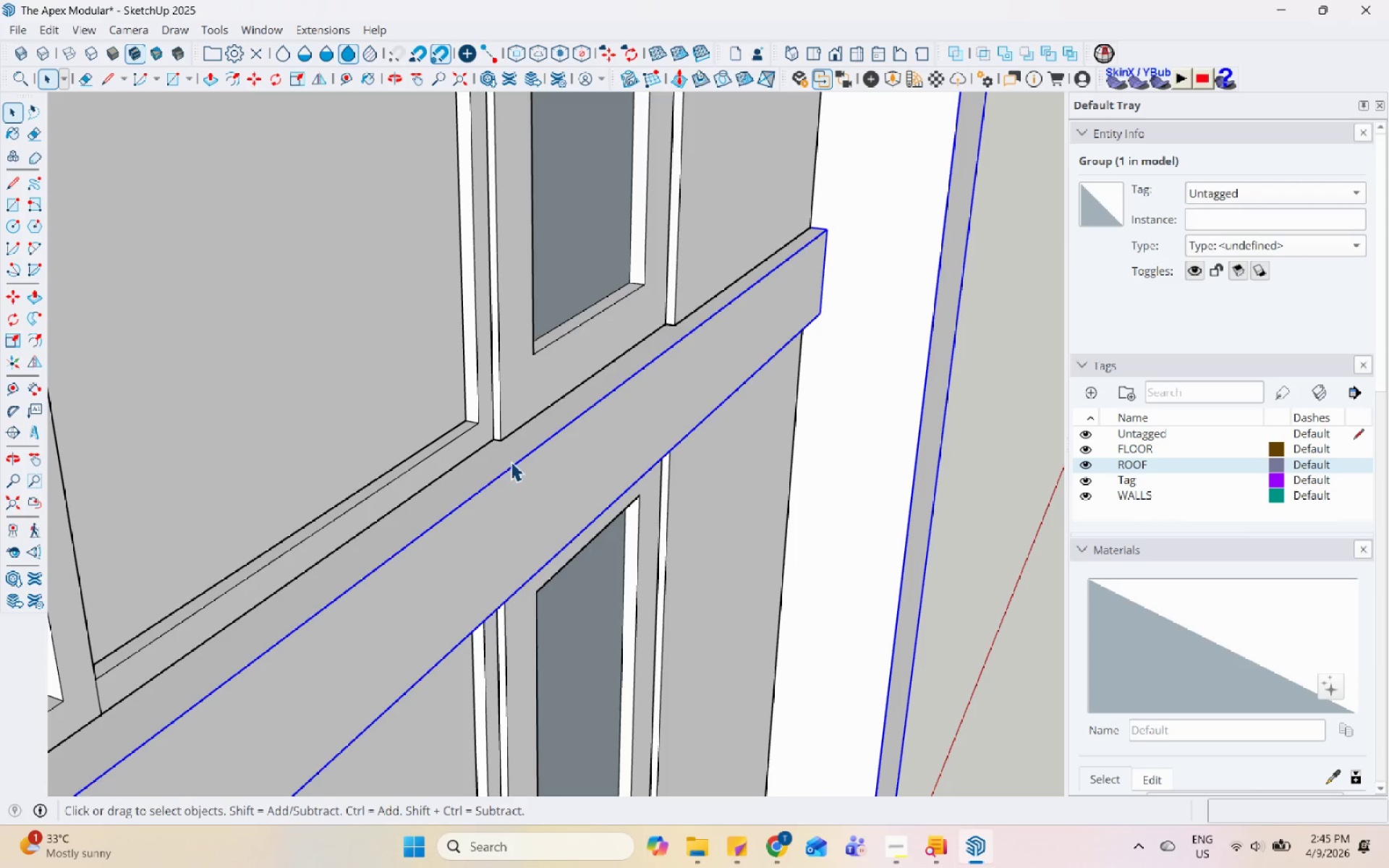 
double_click([512, 463])
 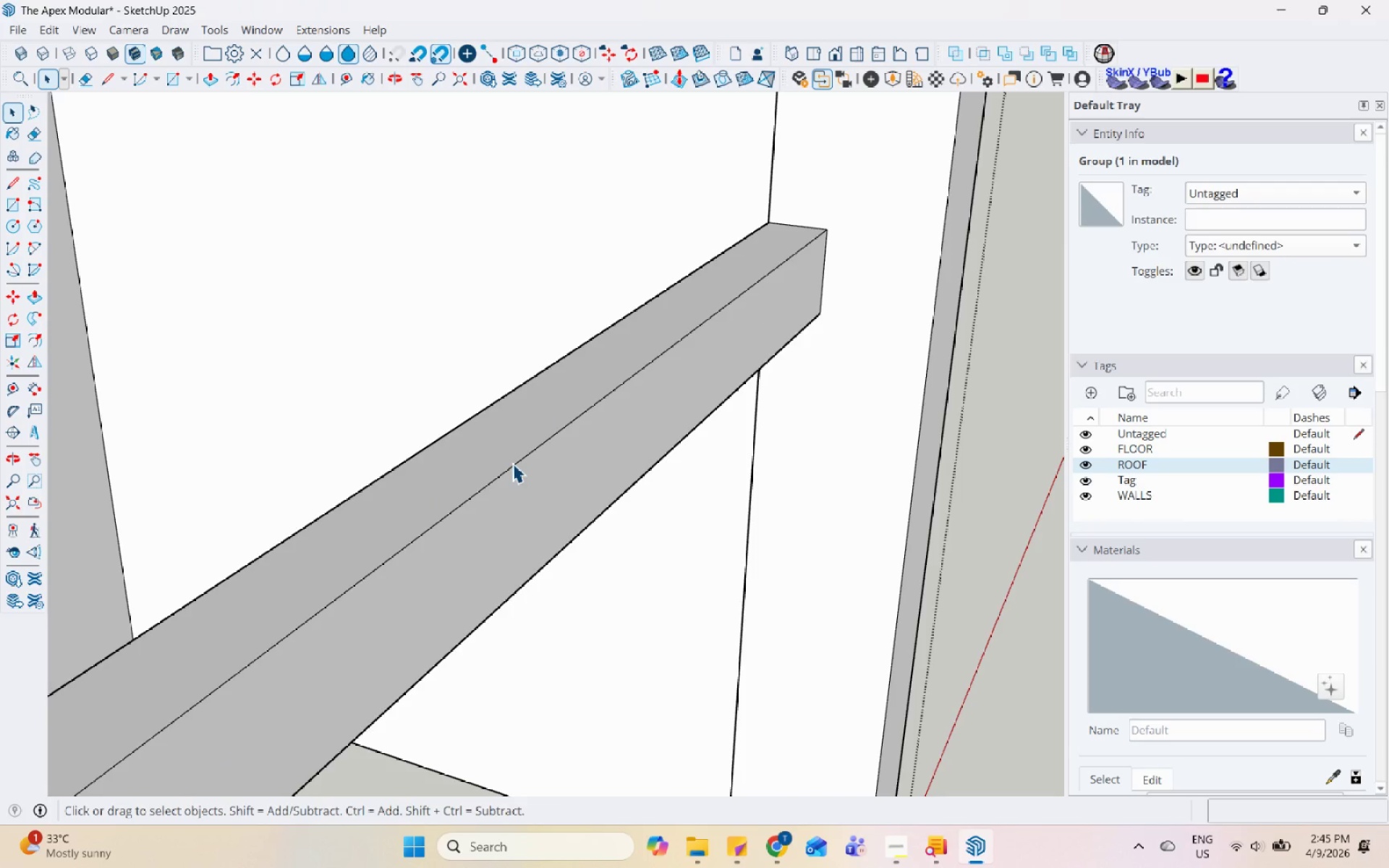 
triple_click([512, 463])
 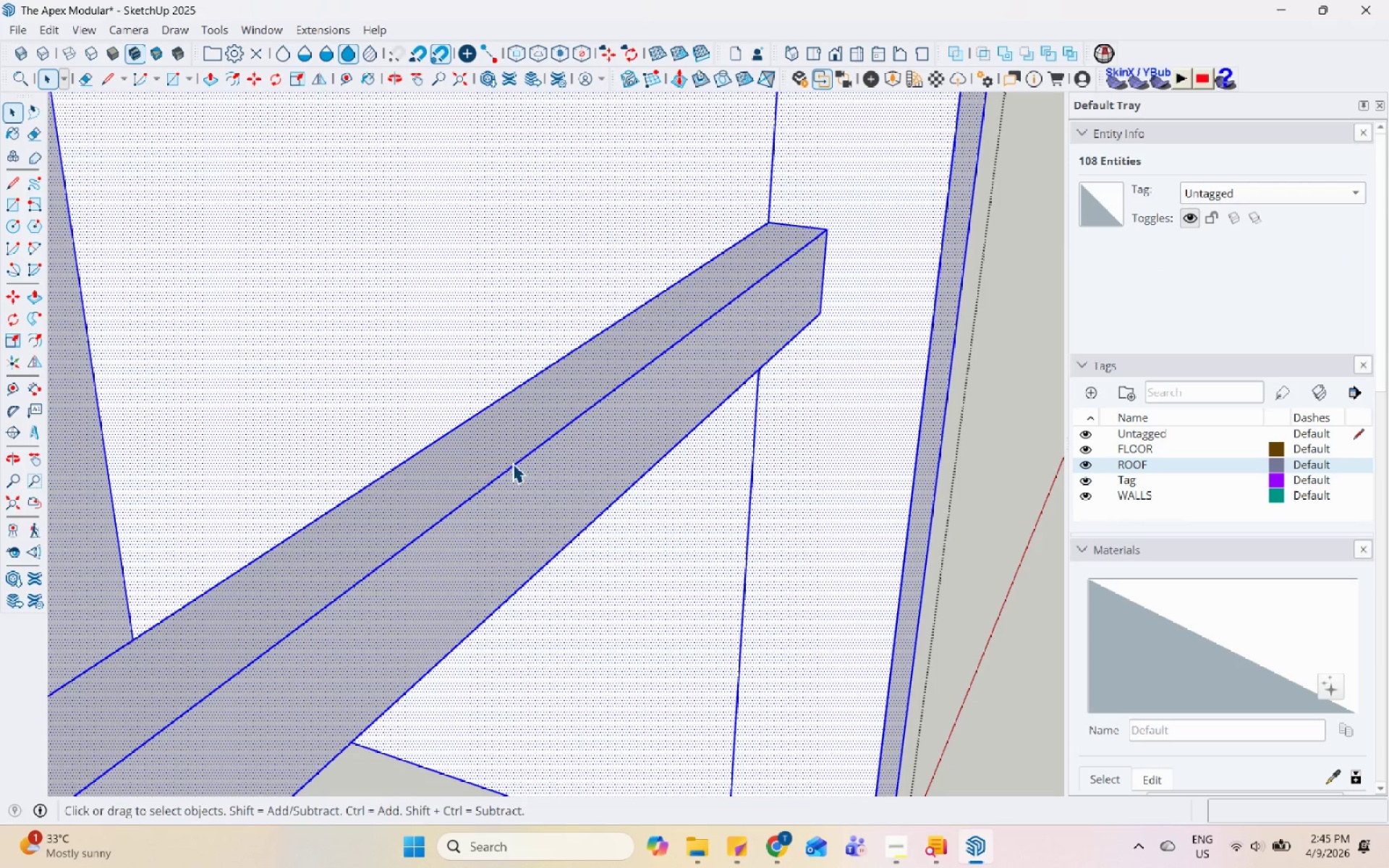 
type(AL)
 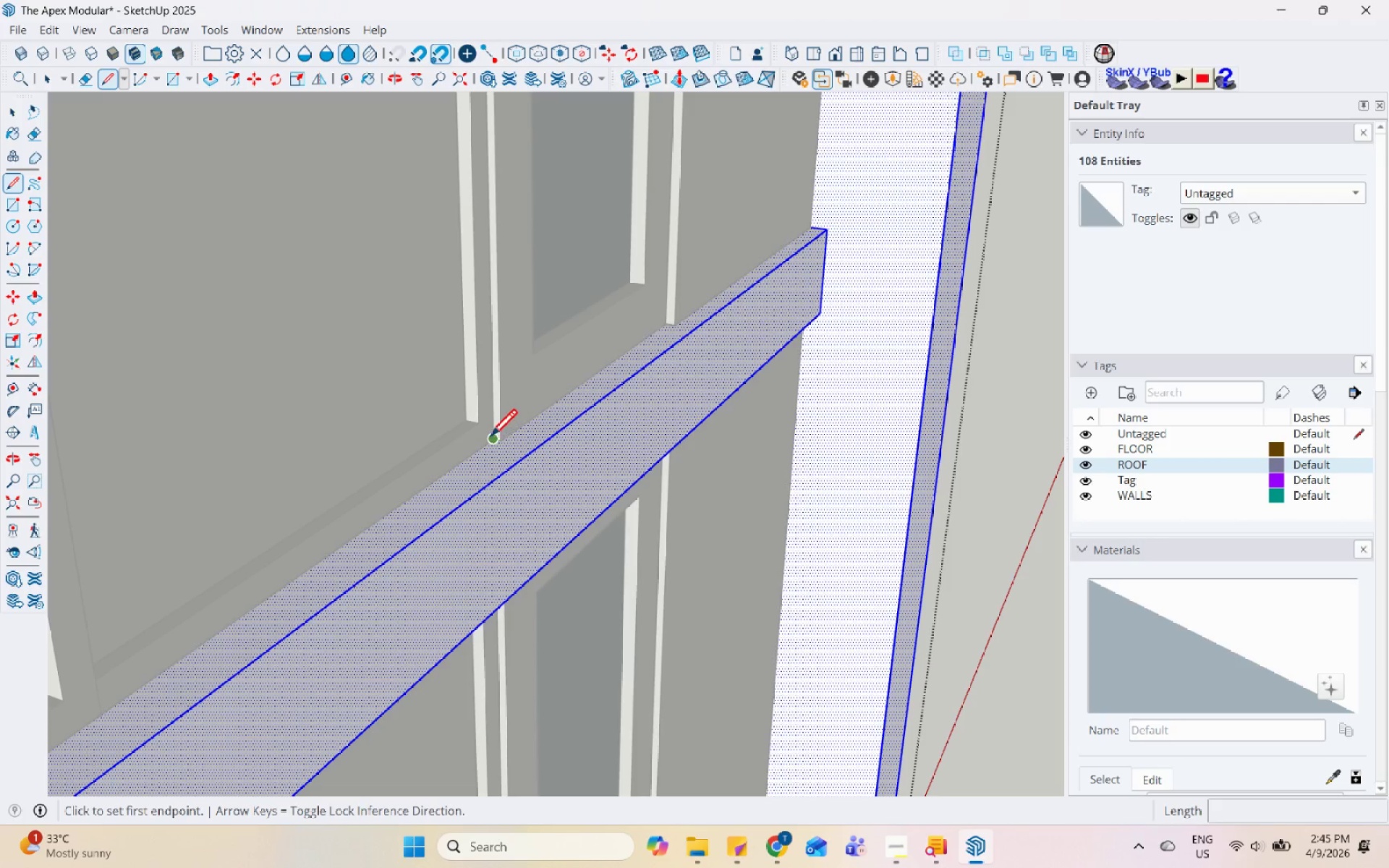 
left_click([491, 438])
 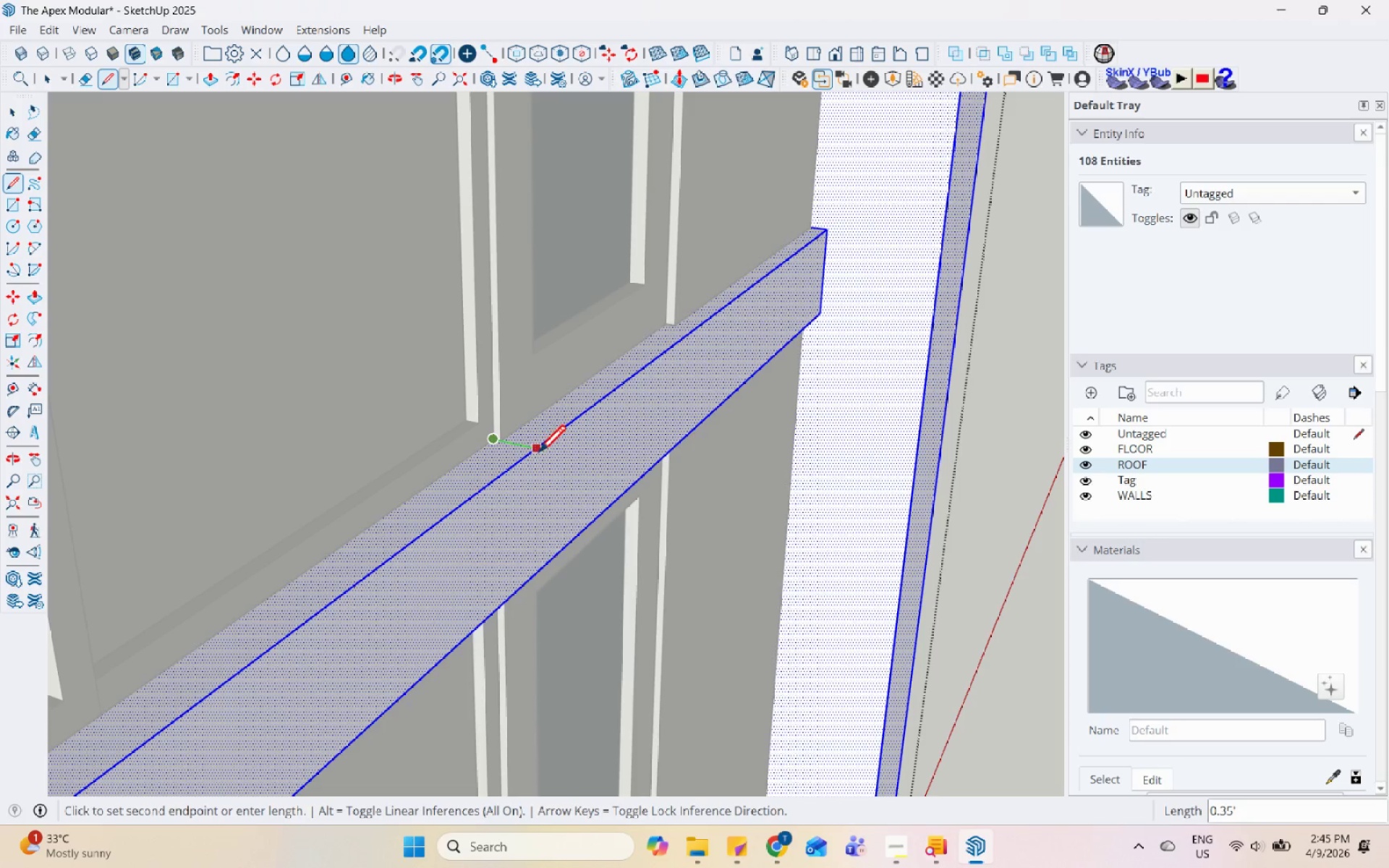 
left_click([538, 453])
 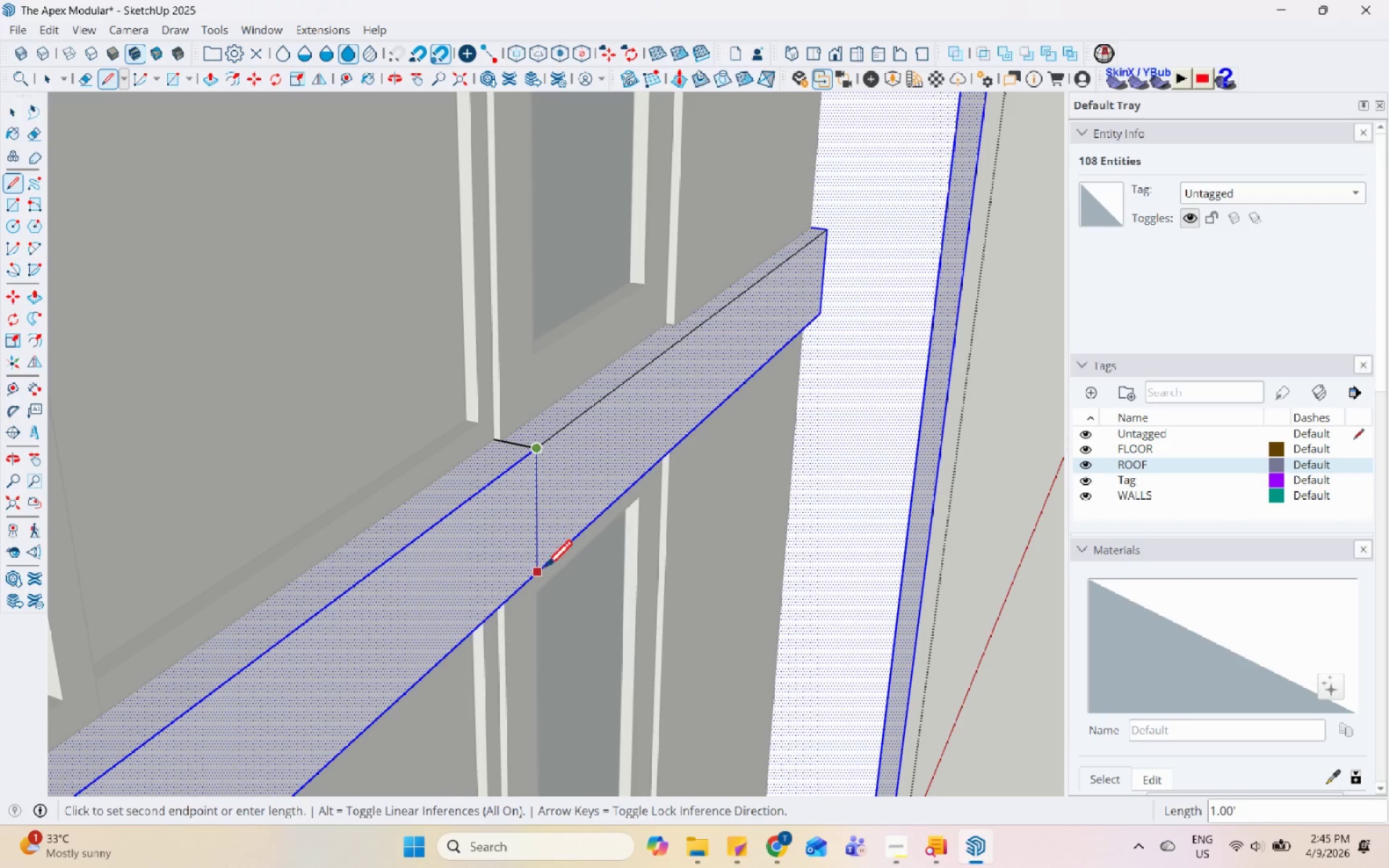 
left_click([545, 570])
 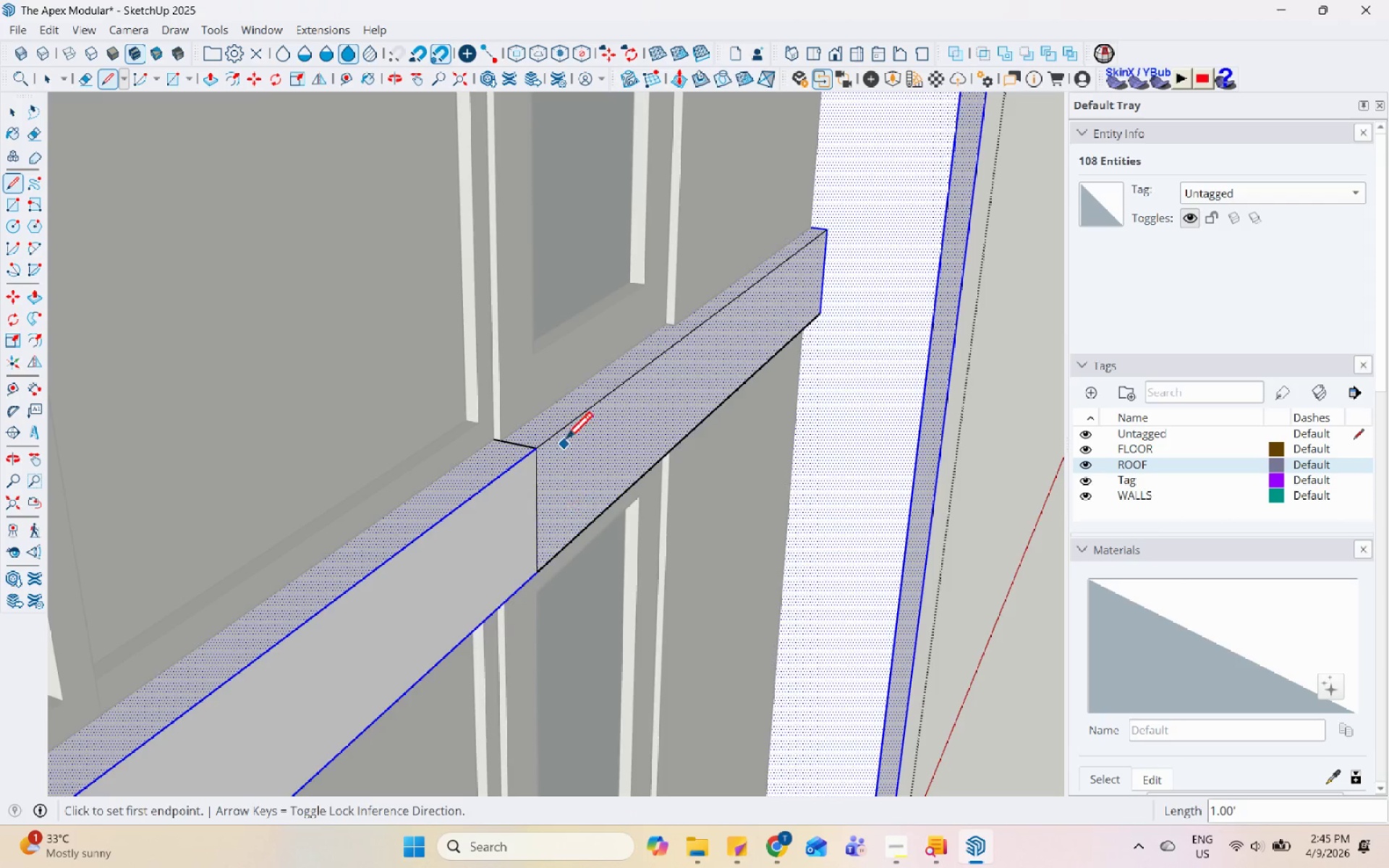 
key(Space)
 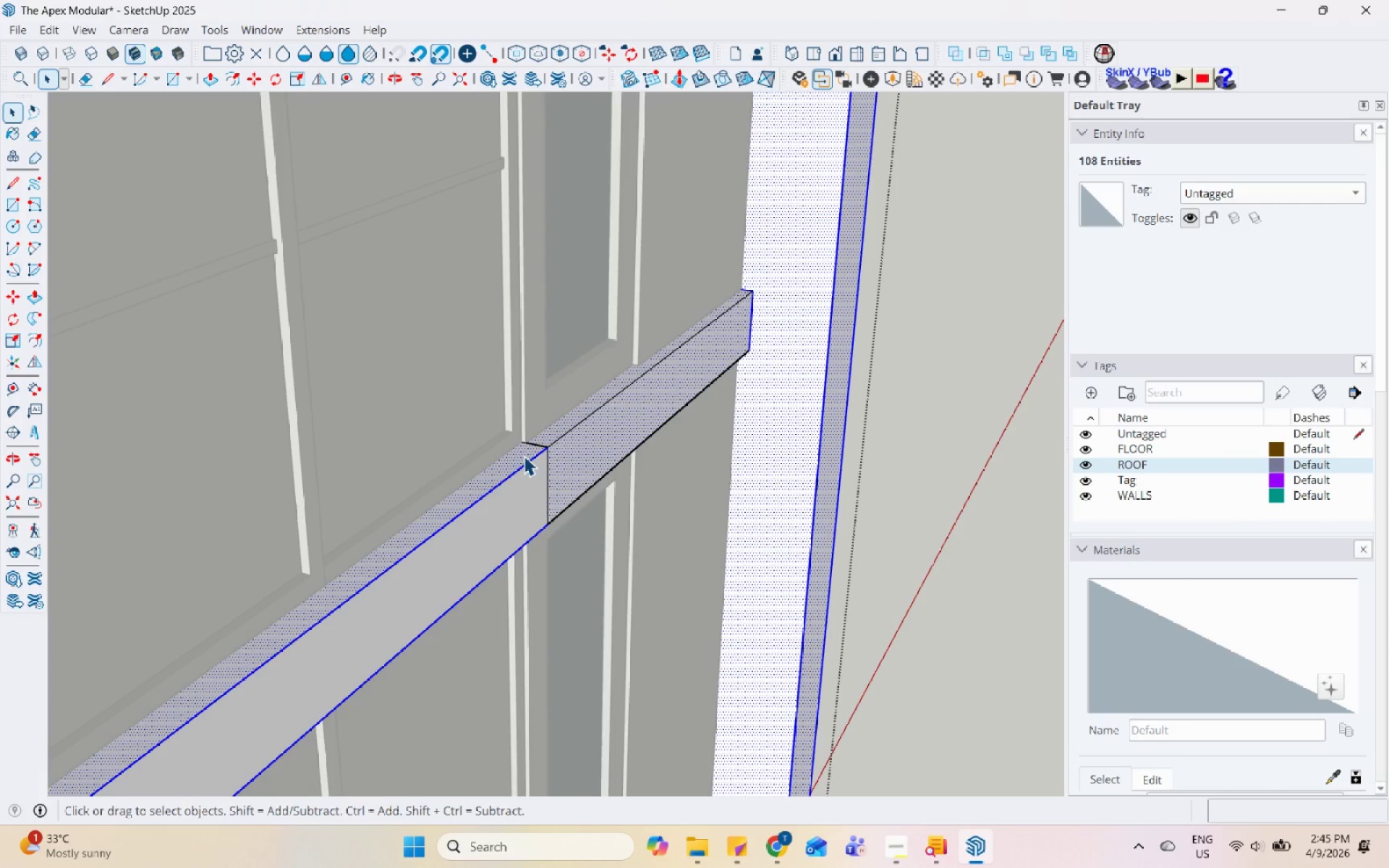 
scroll: coordinate [566, 447], scroll_direction: down, amount: 5.0
 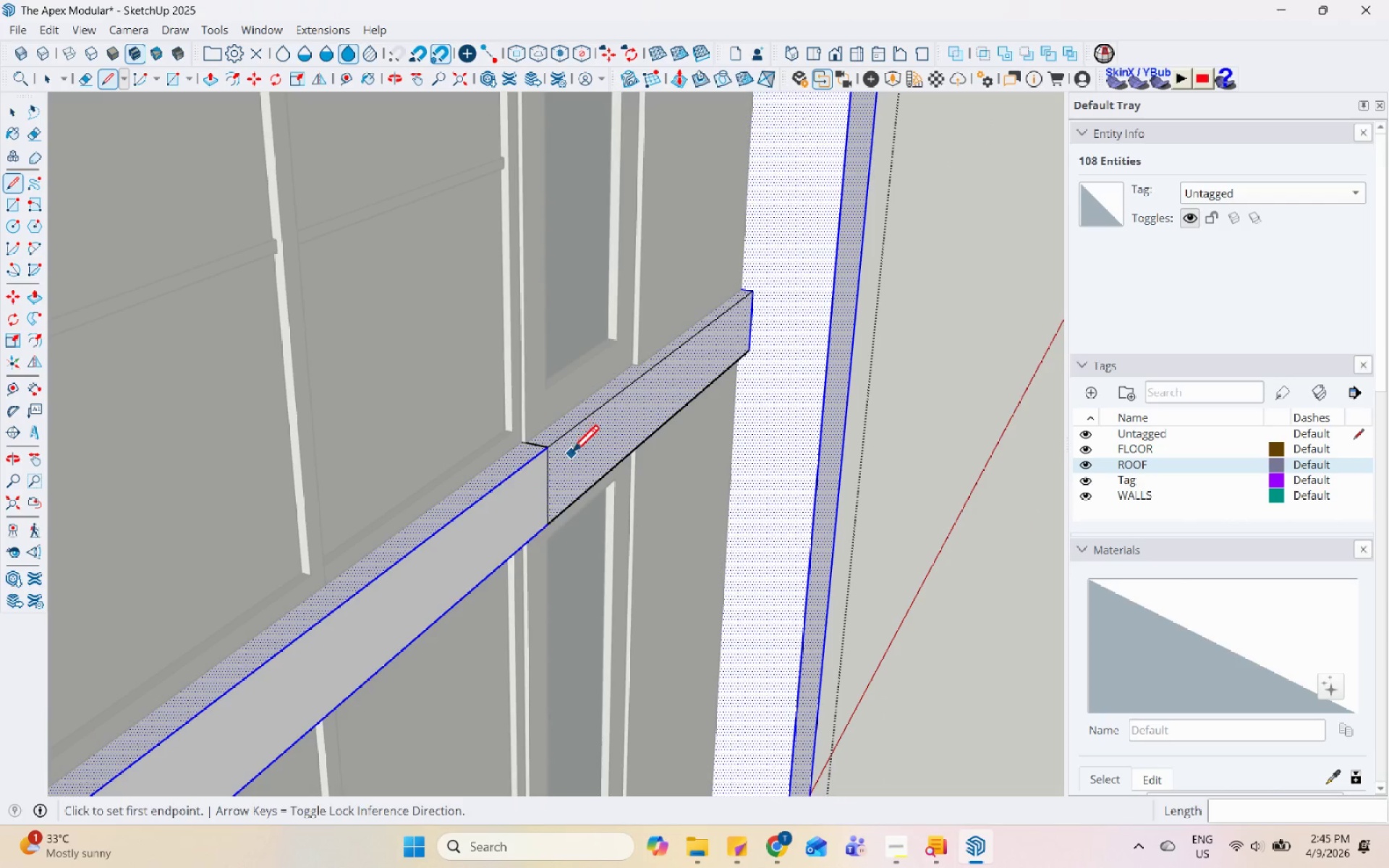 
key(A)
 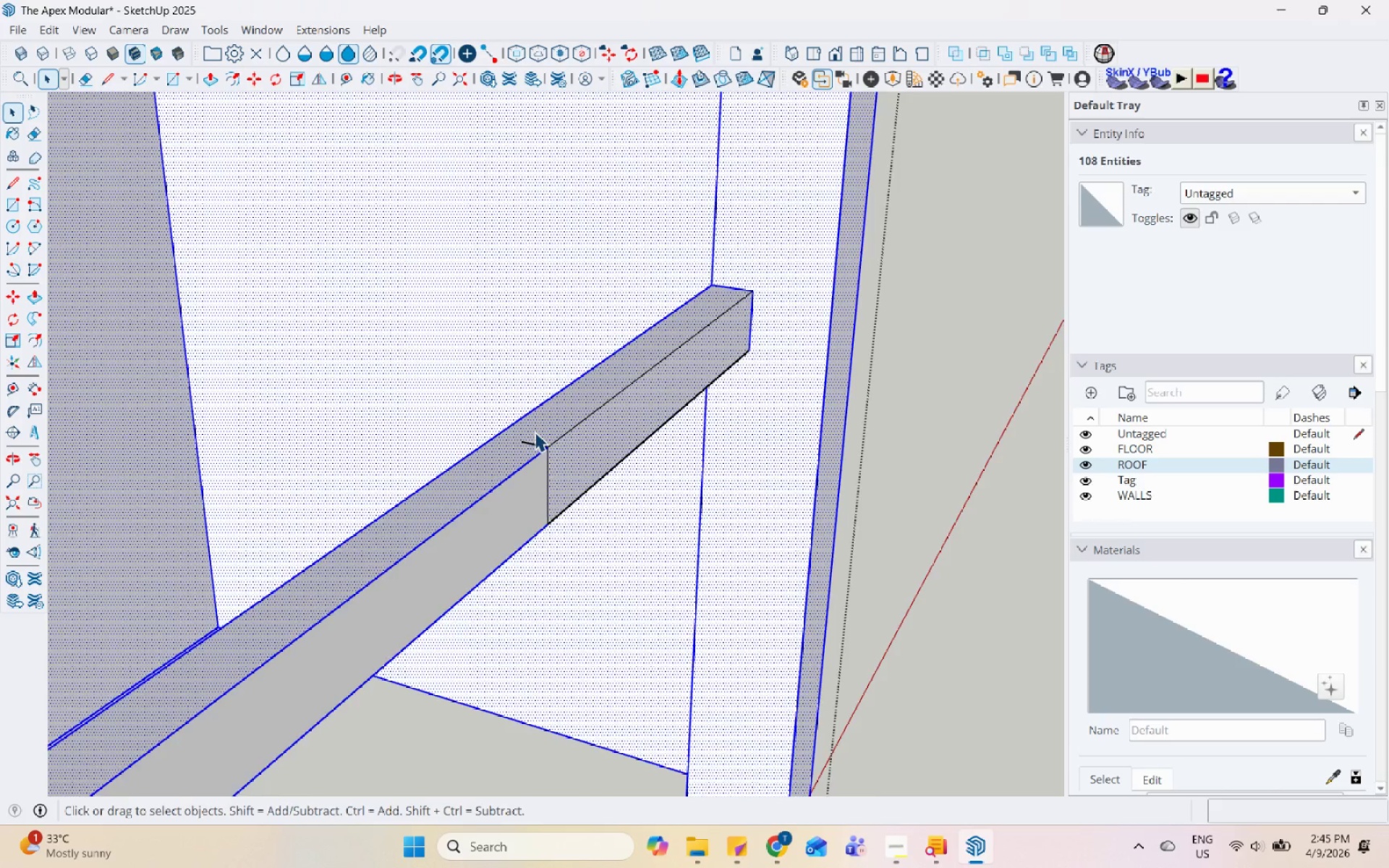 
scroll: coordinate [535, 432], scroll_direction: up, amount: 3.0
 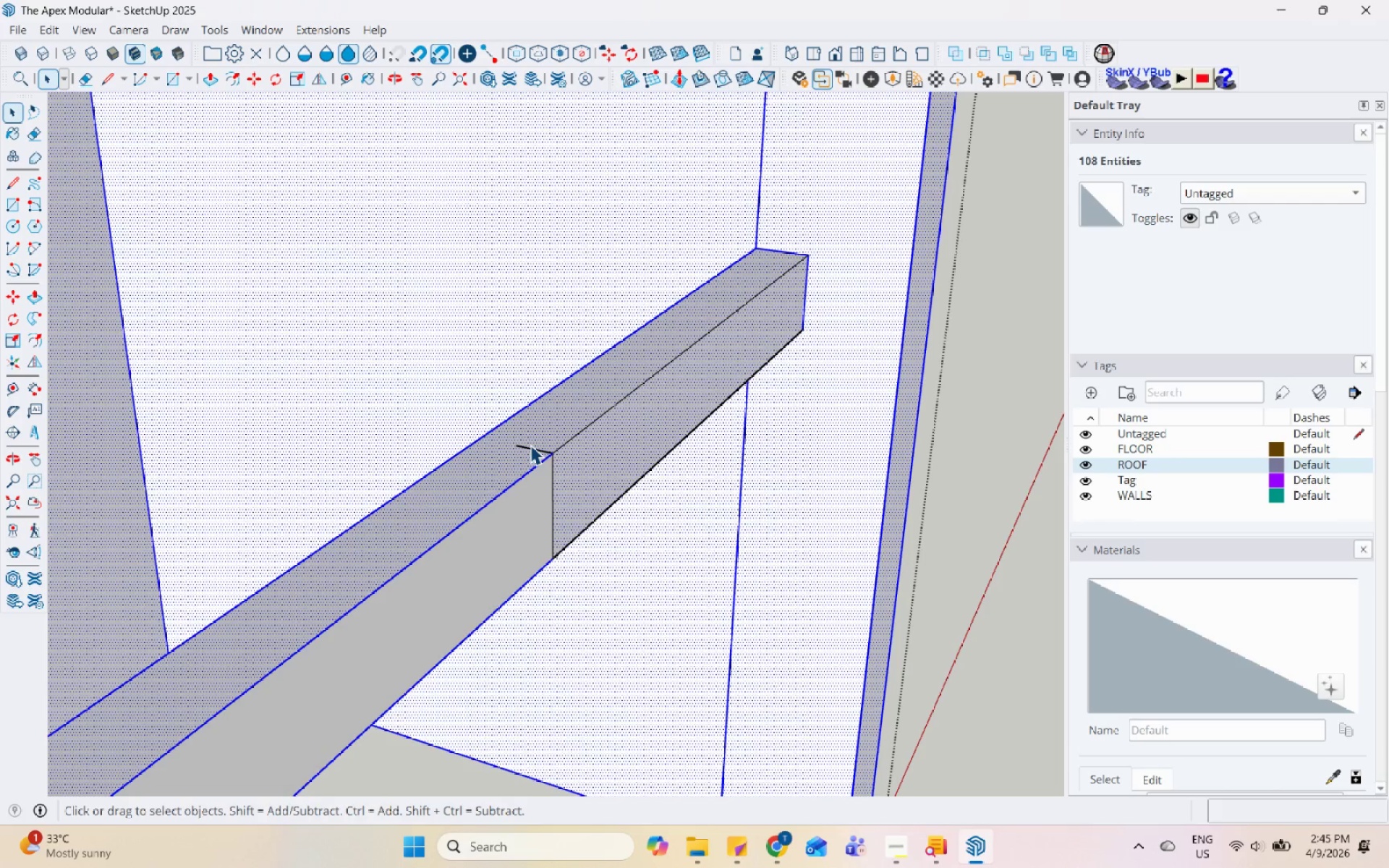 
key(L)
 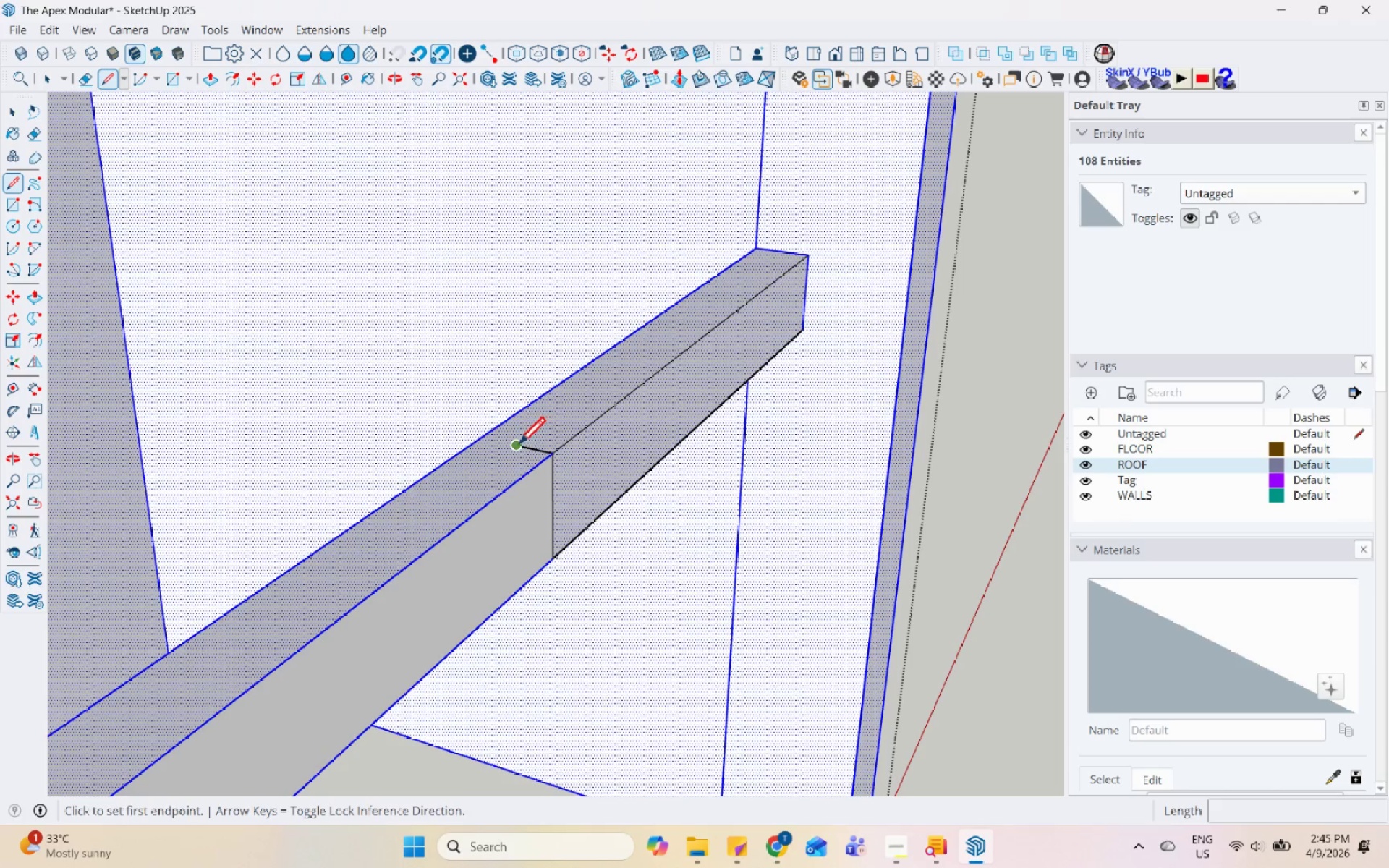 
left_click([517, 450])
 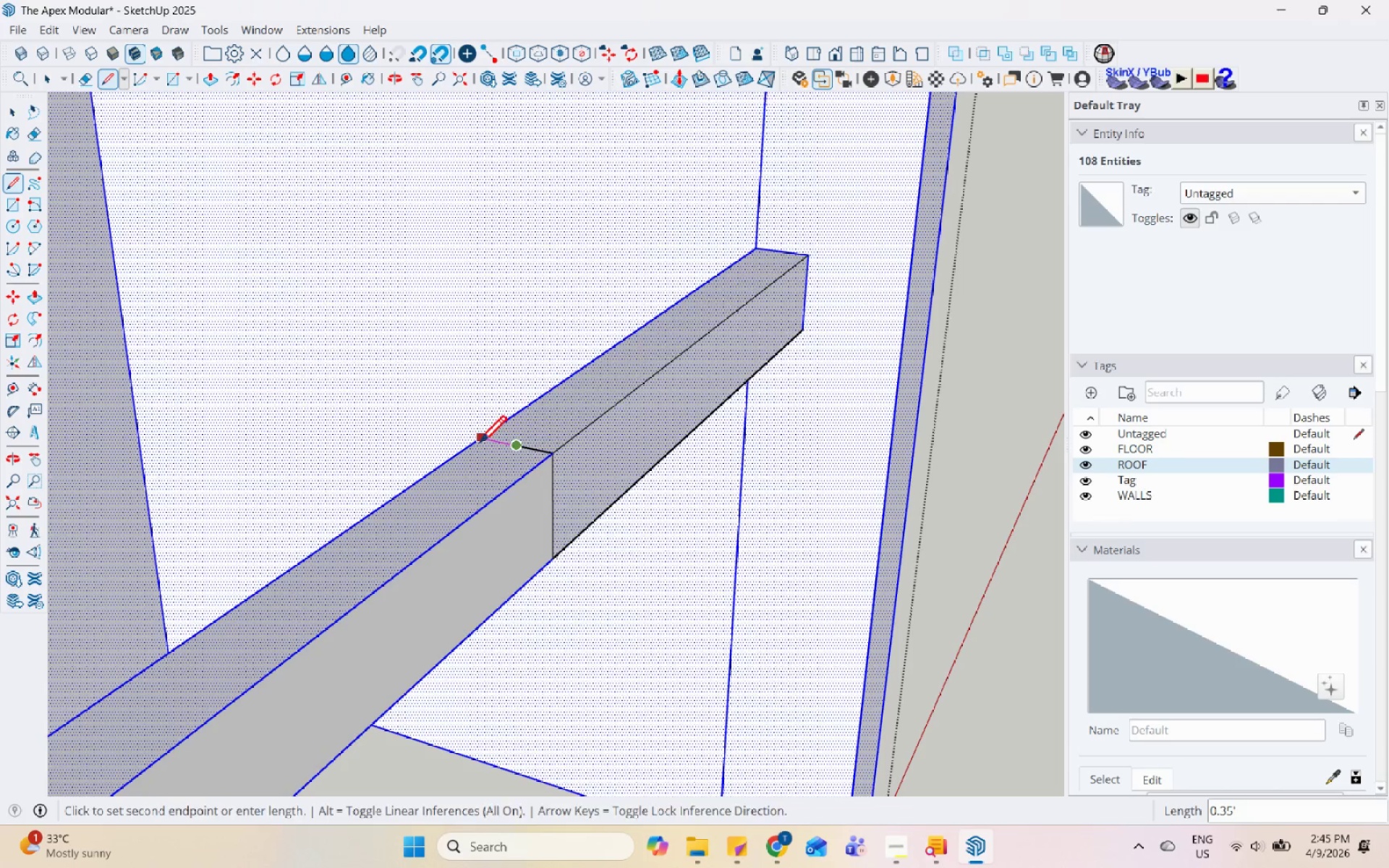 
key(Space)
 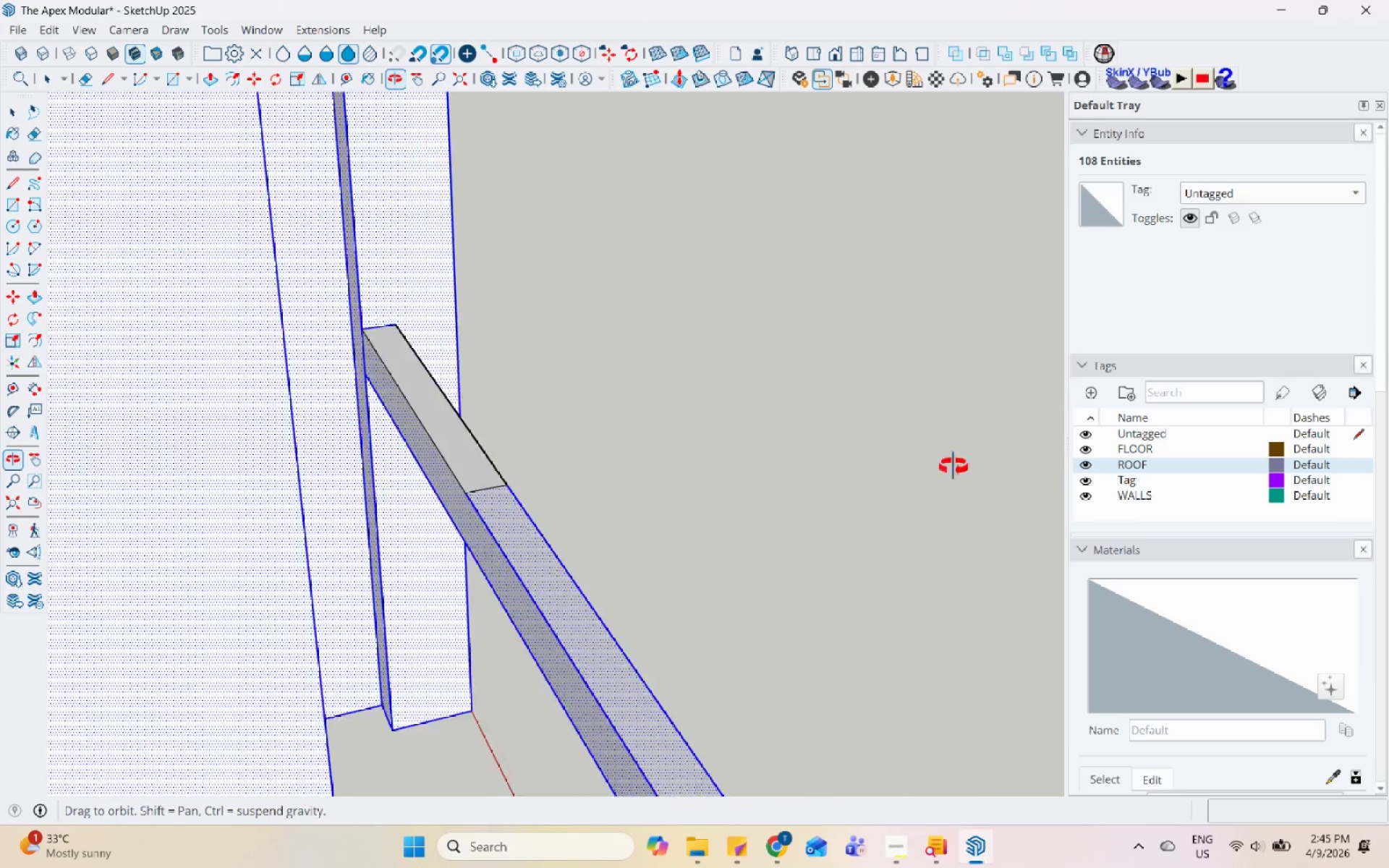 
scroll: coordinate [533, 464], scroll_direction: down, amount: 4.0
 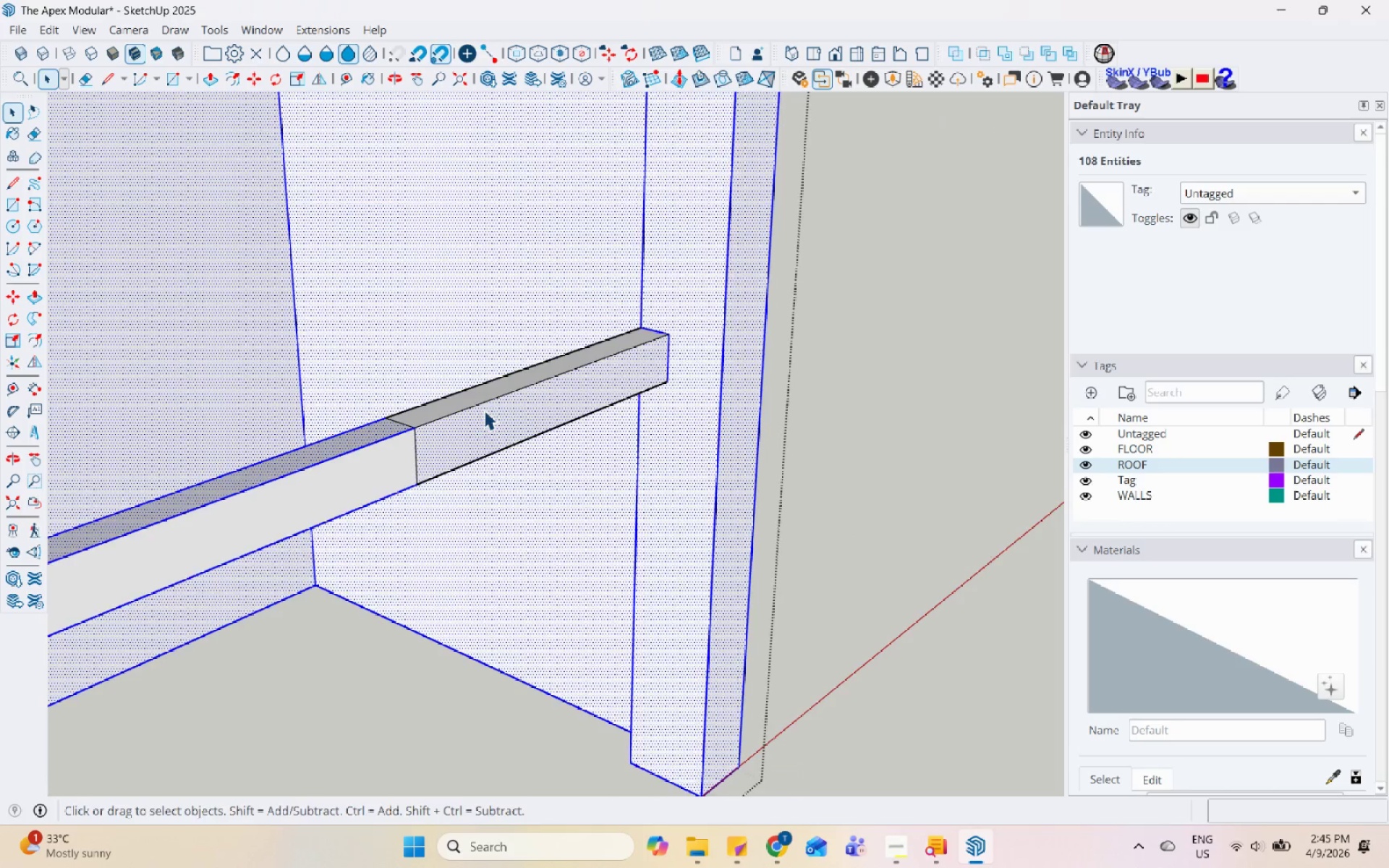 
key(Escape)
 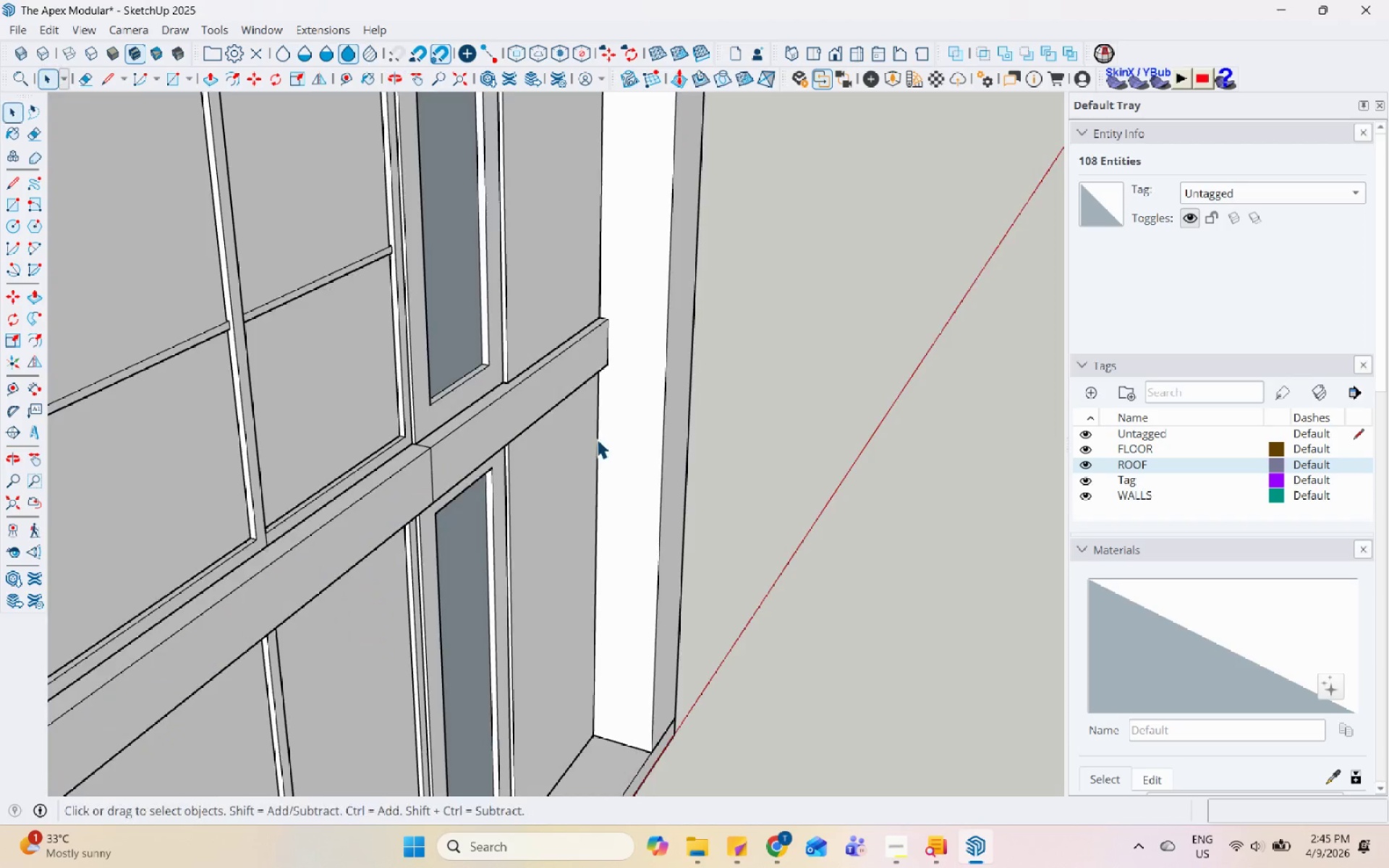 
left_click([527, 341])
 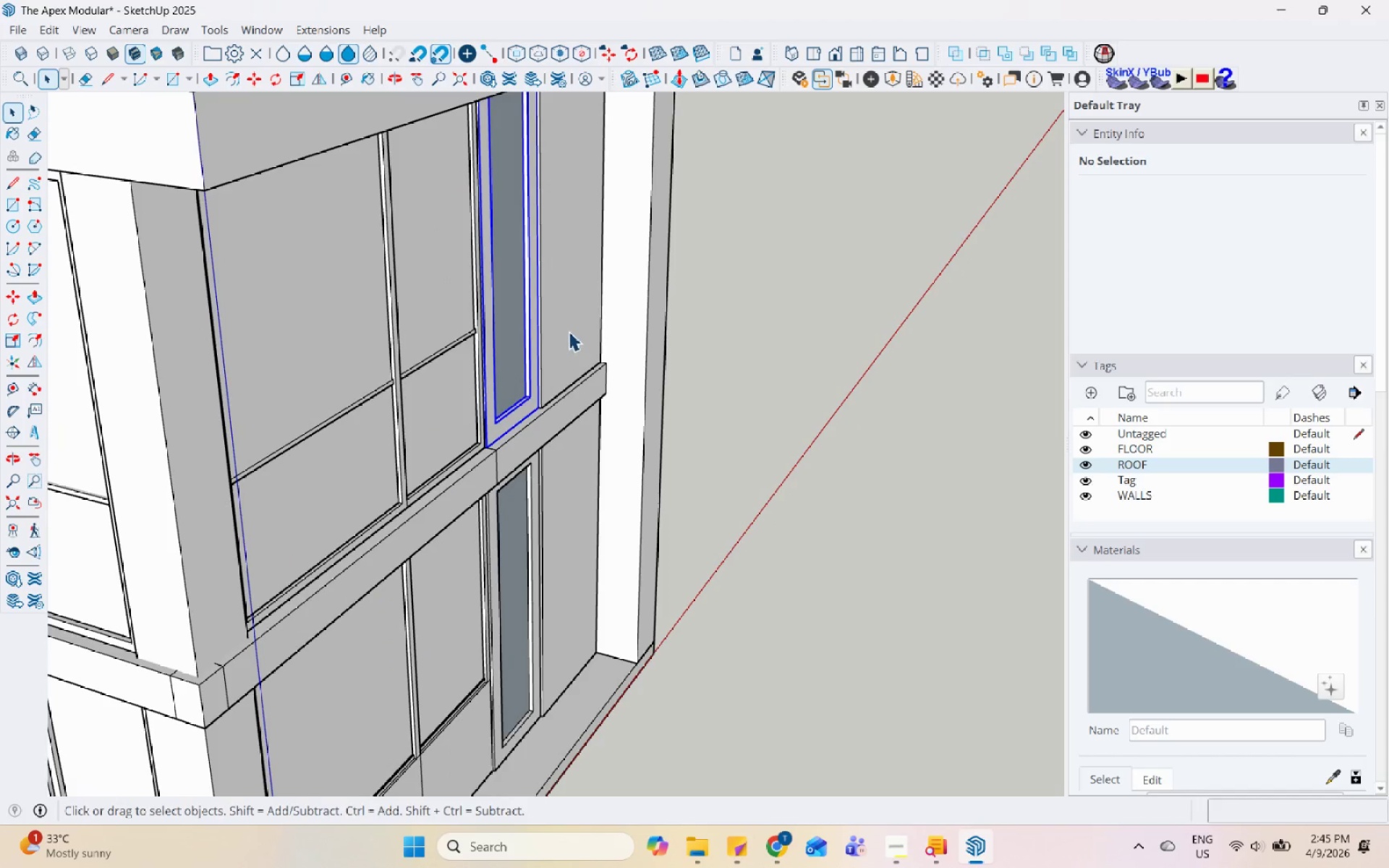 
scroll: coordinate [603, 455], scroll_direction: down, amount: 4.0
 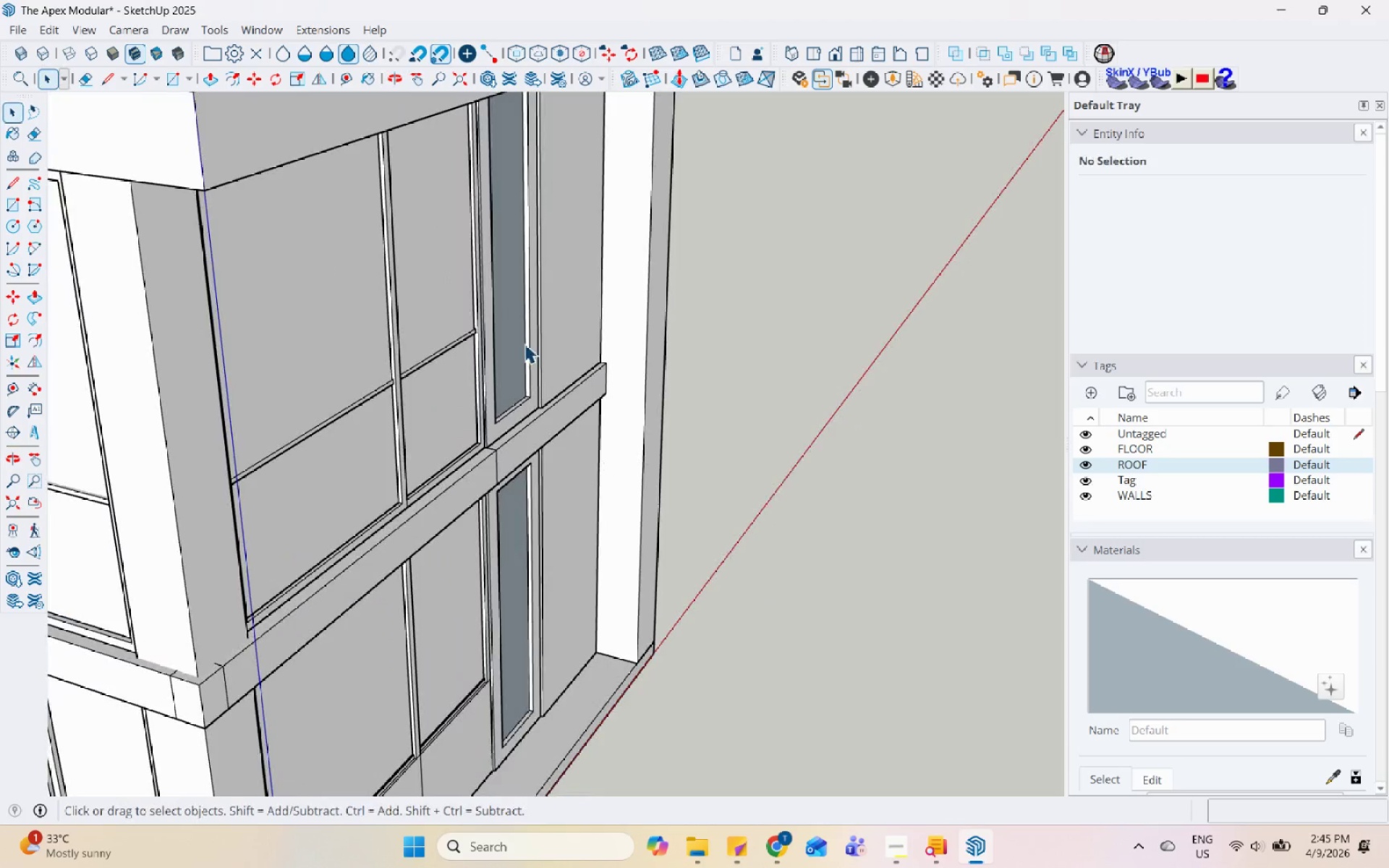 
double_click([569, 331])
 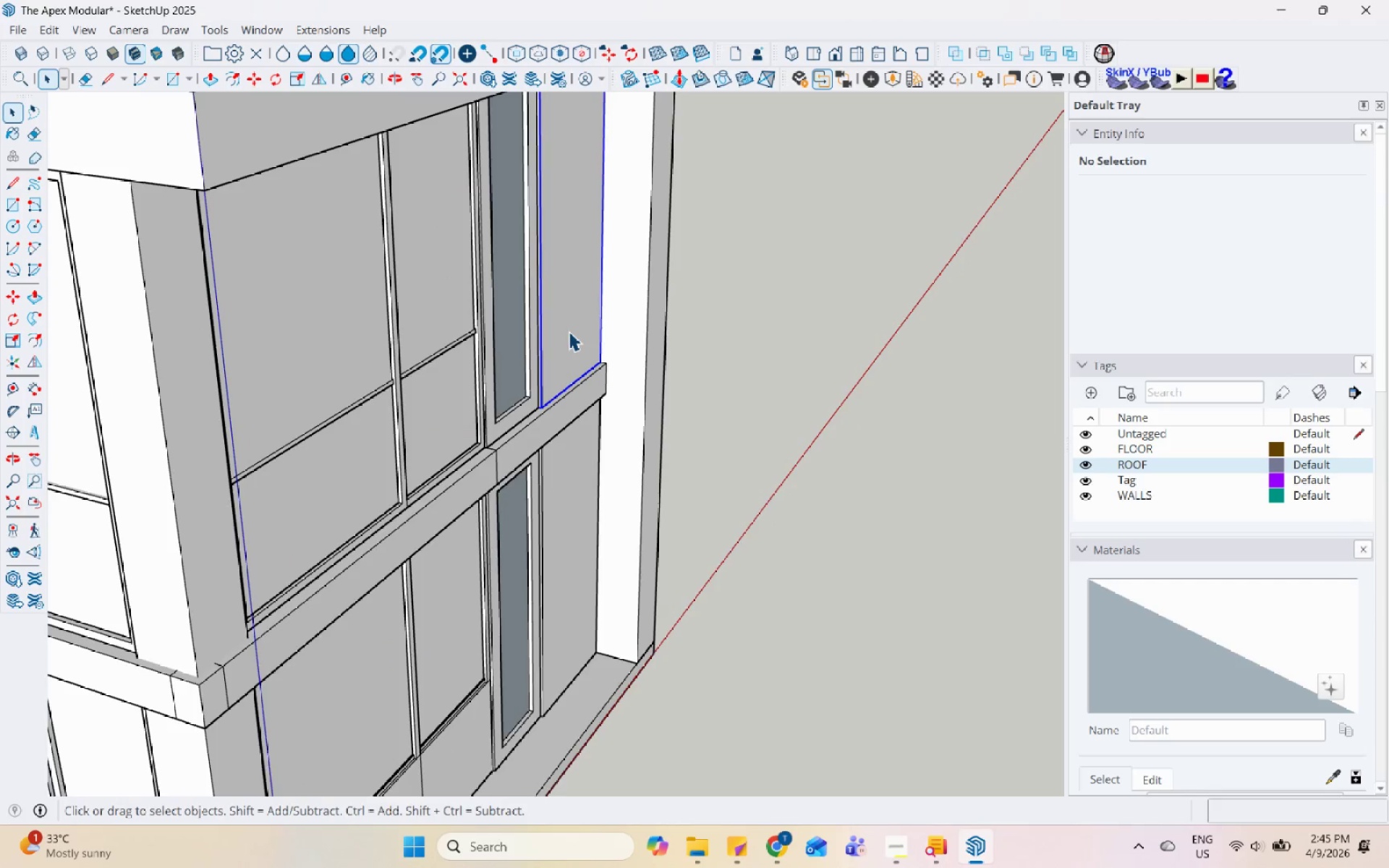 
hold_key(key=ControlLeft, duration=0.38)
left_click([512, 374])
 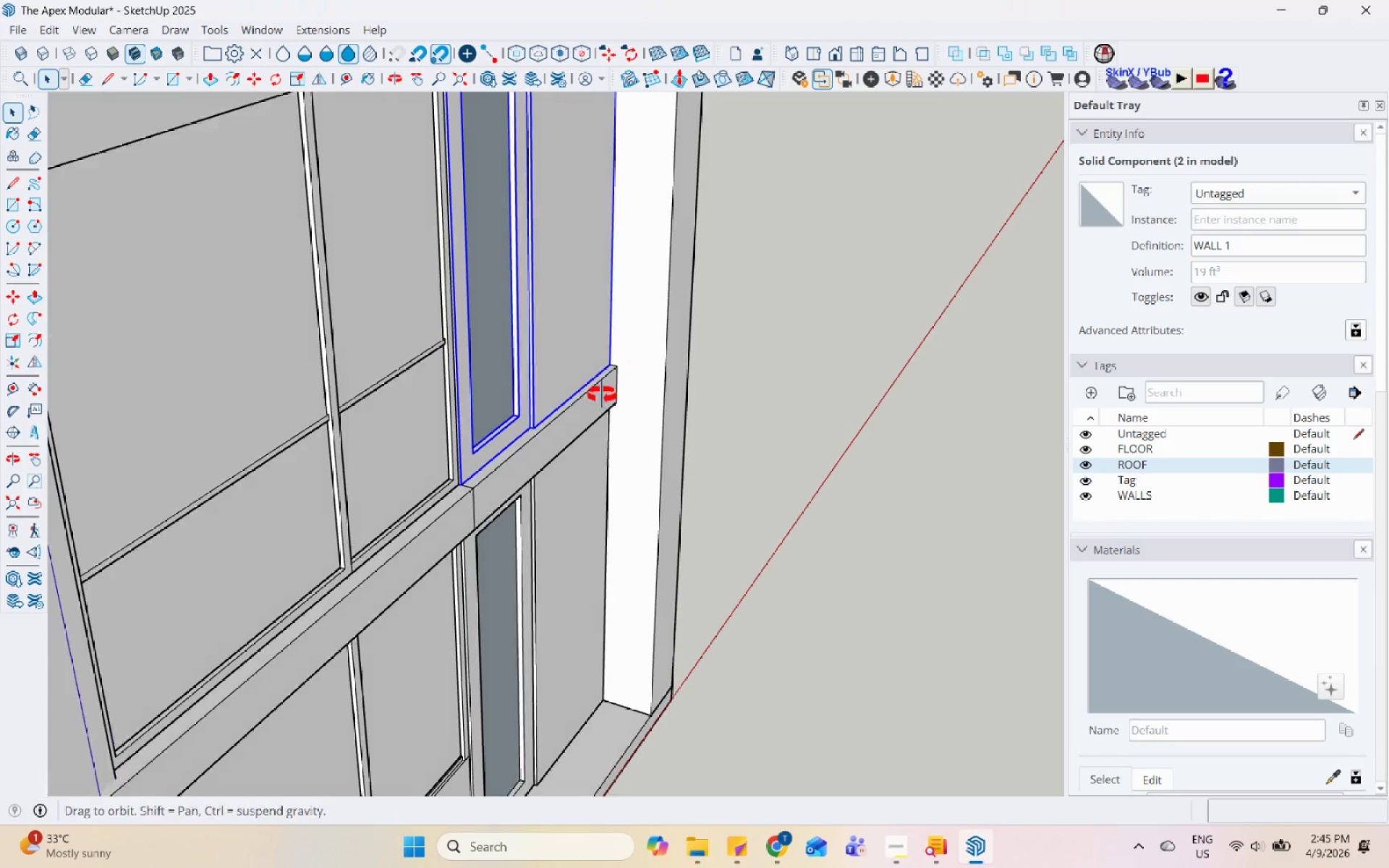 
scroll: coordinate [565, 341], scroll_direction: up, amount: 2.0
 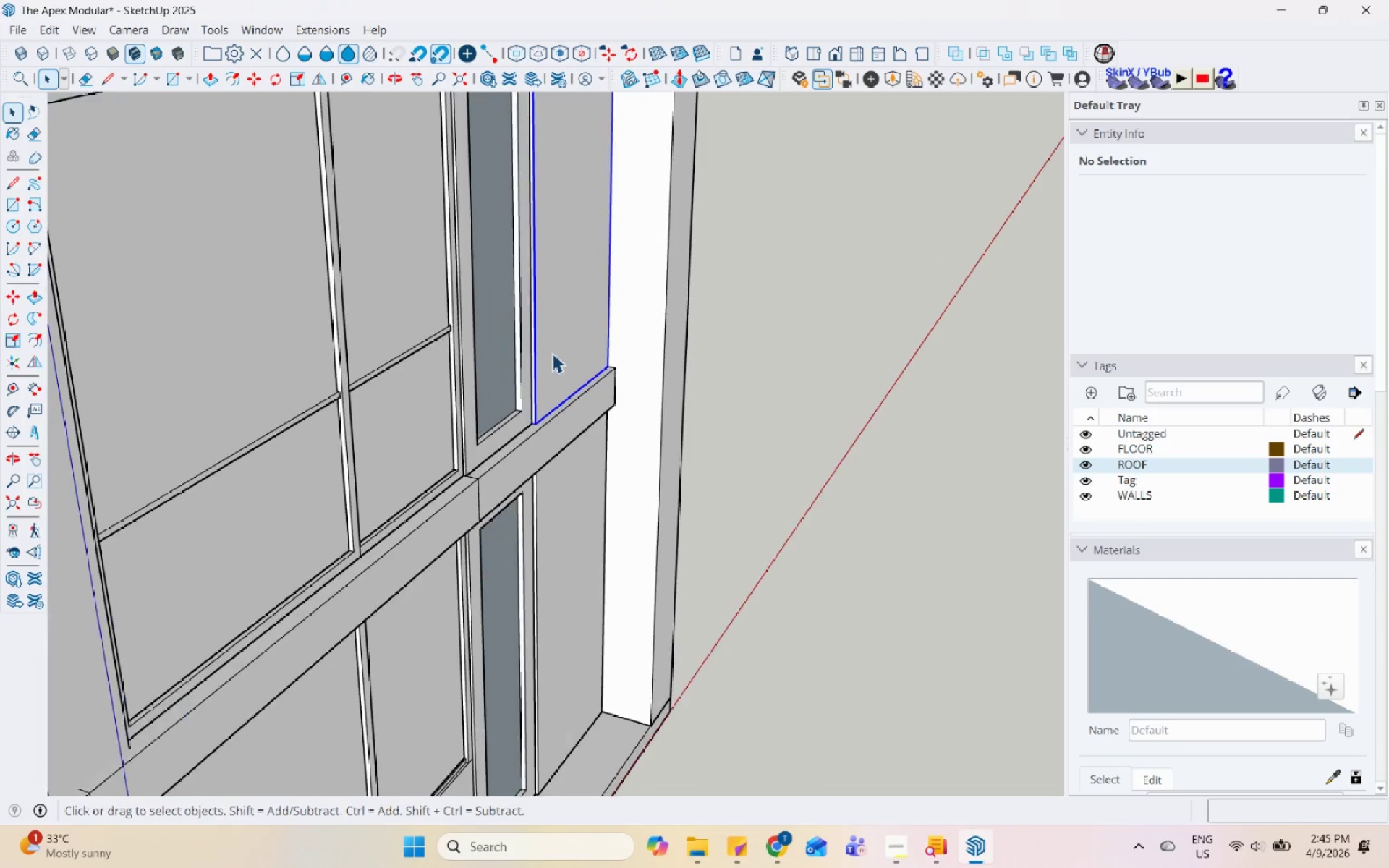 
key(M)
 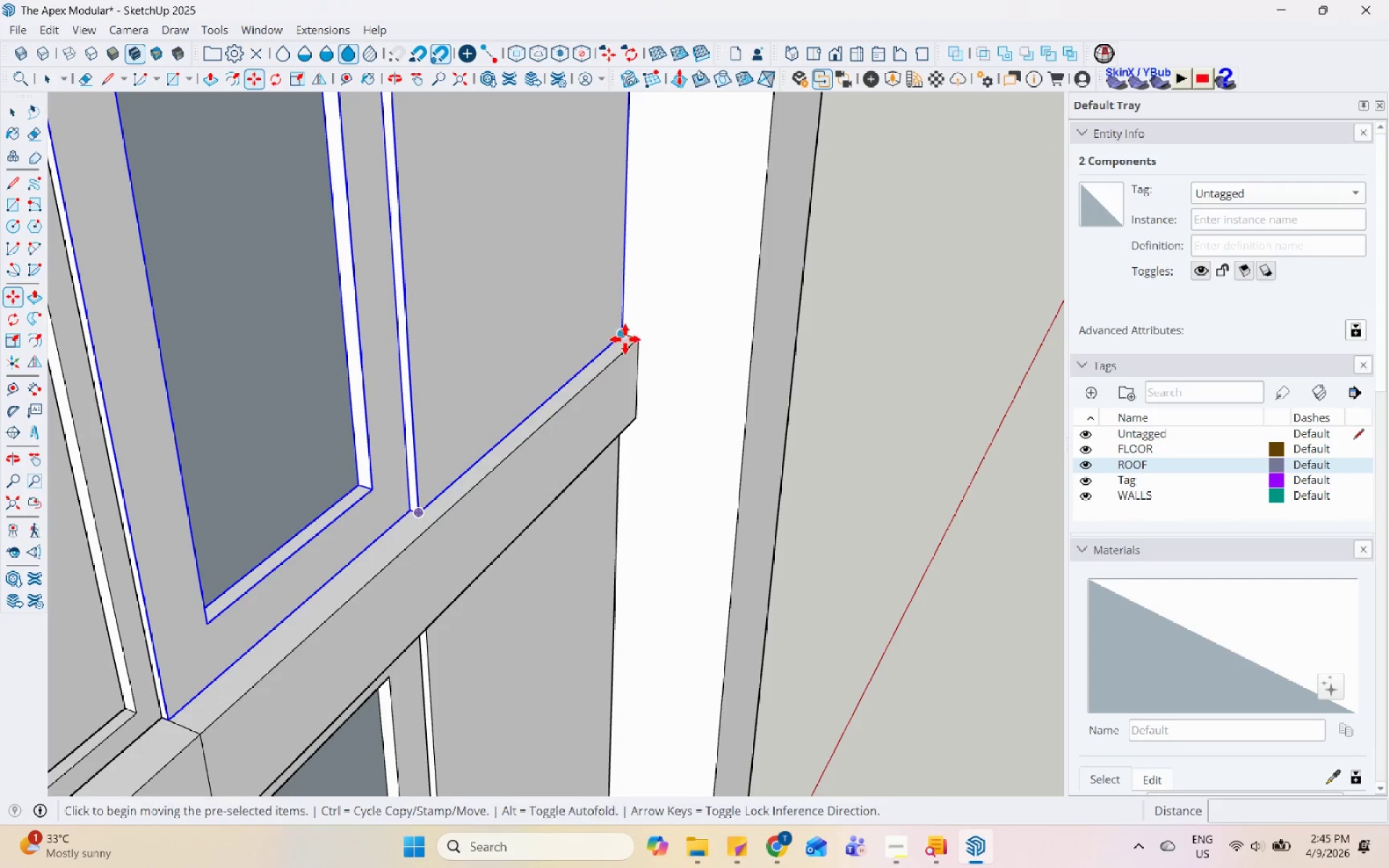 
left_click([625, 337])
 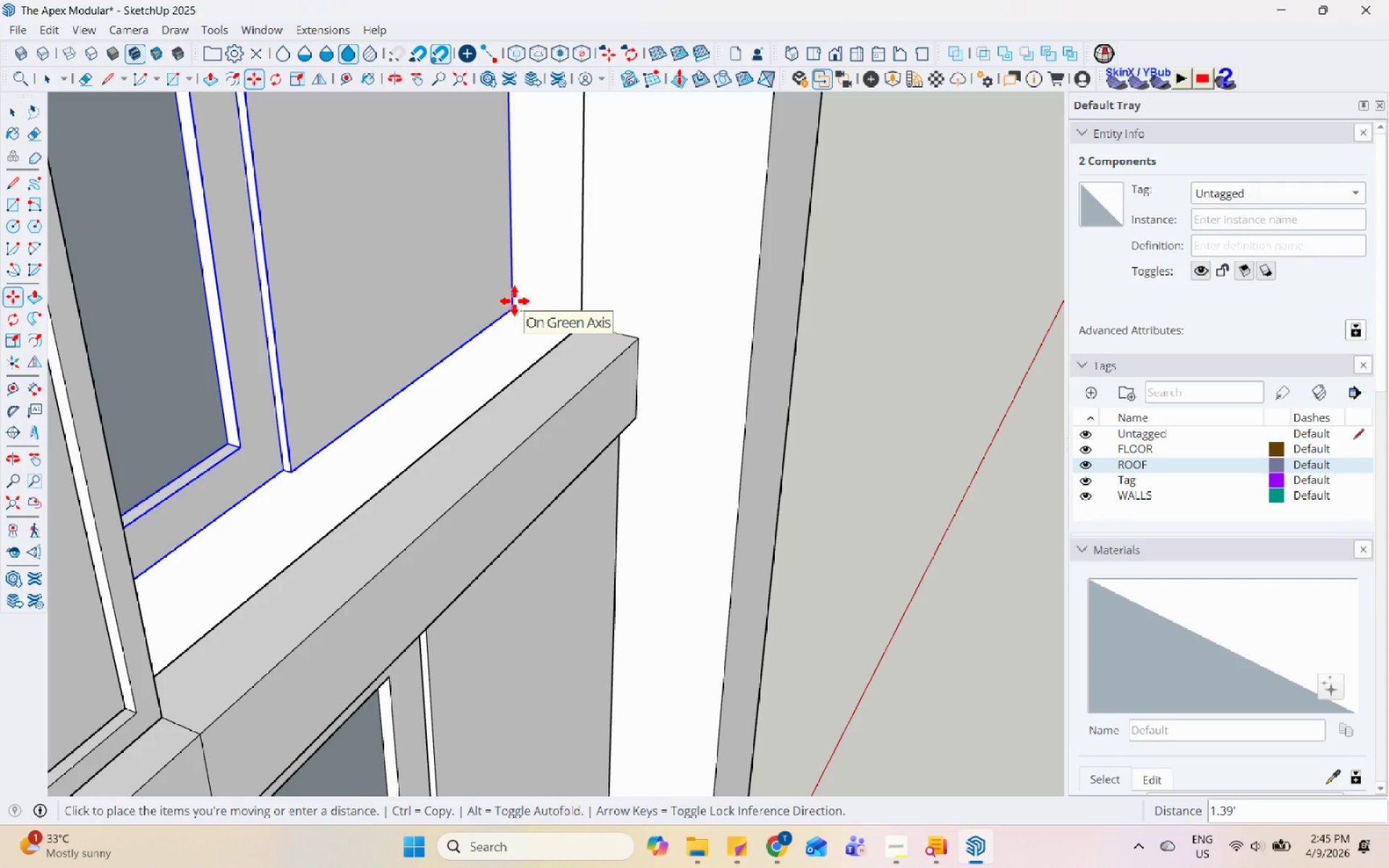 
scroll: coordinate [611, 353], scroll_direction: up, amount: 8.0
 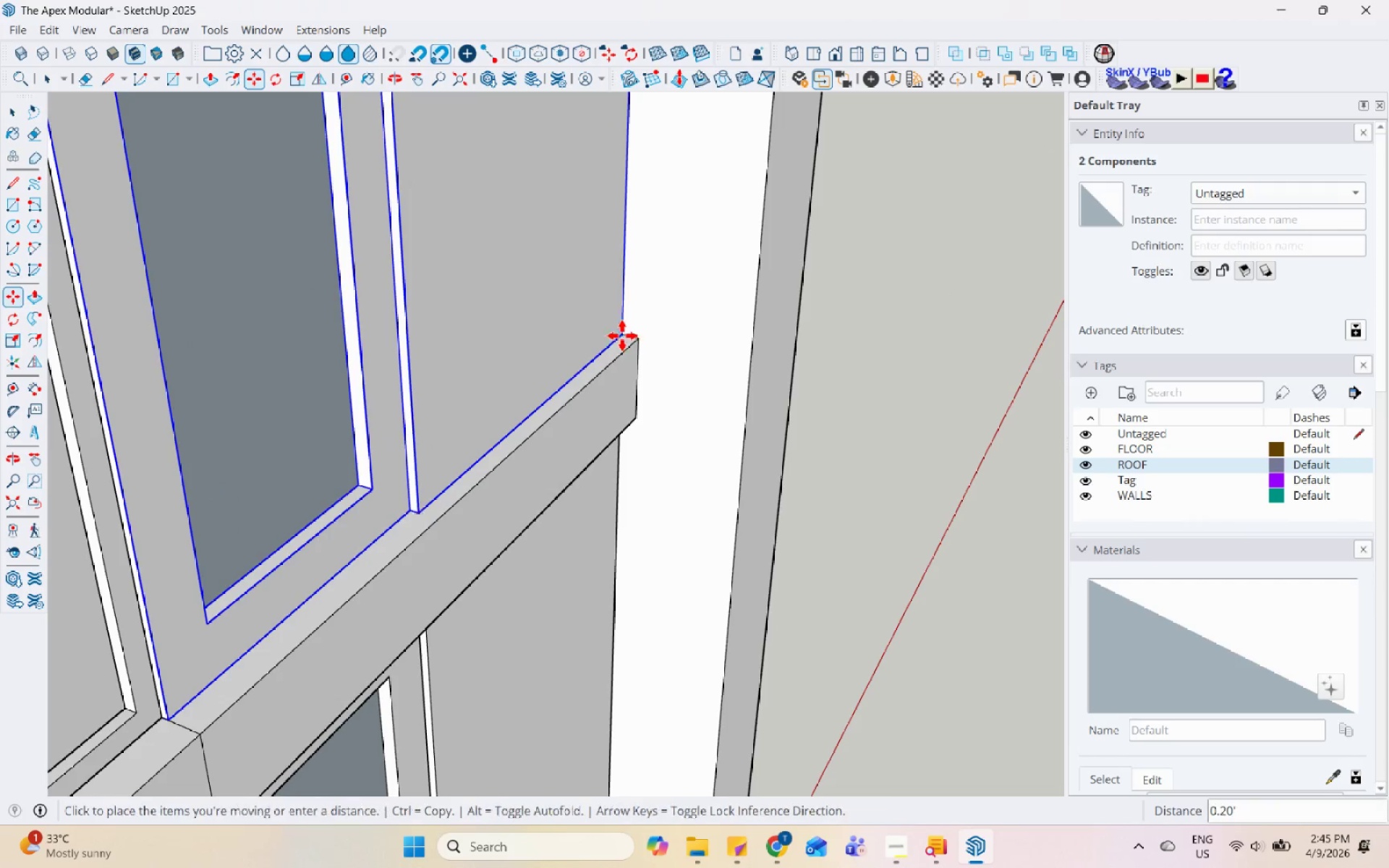 
wait(6.62)
 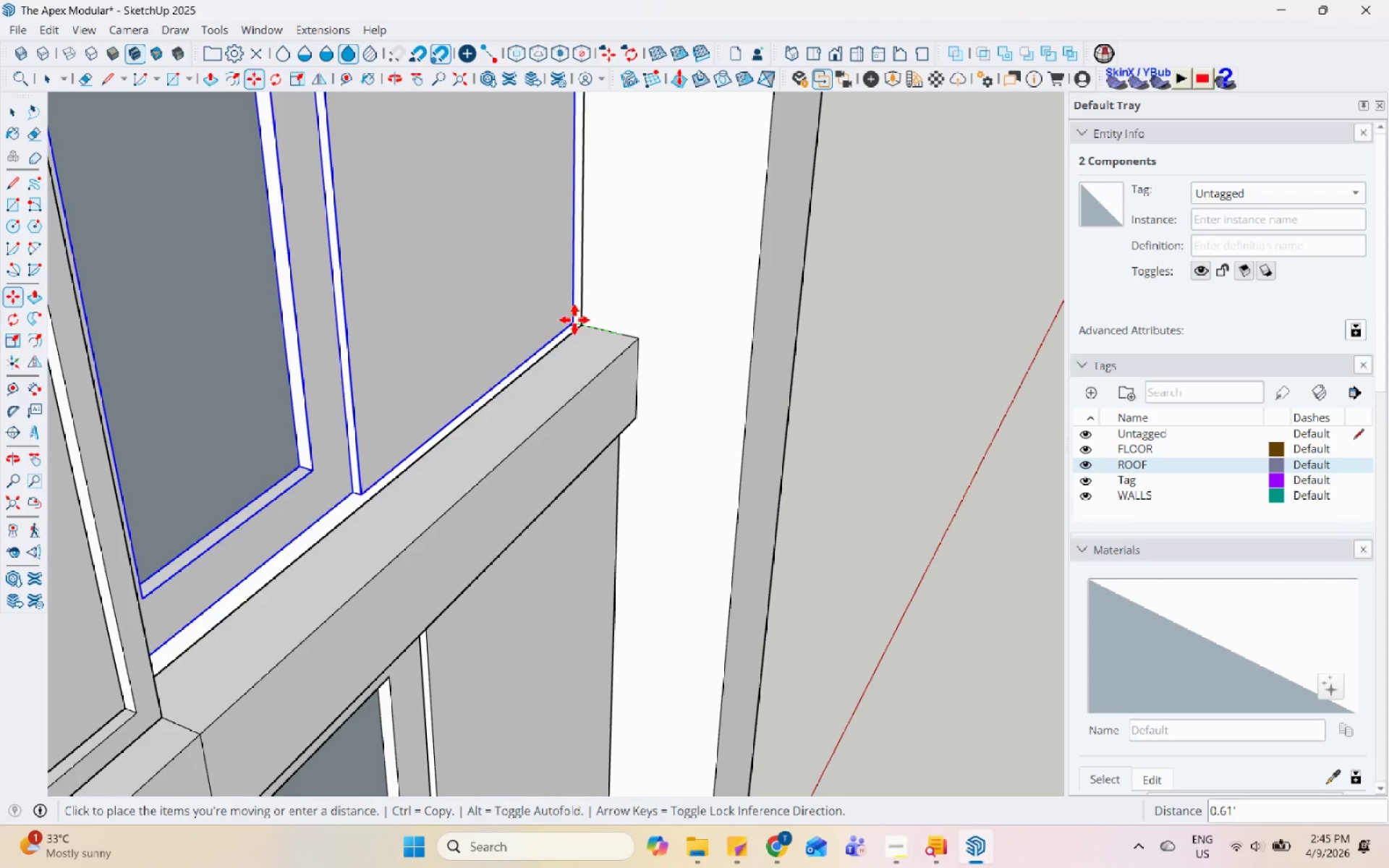 
key(Numpad4)
 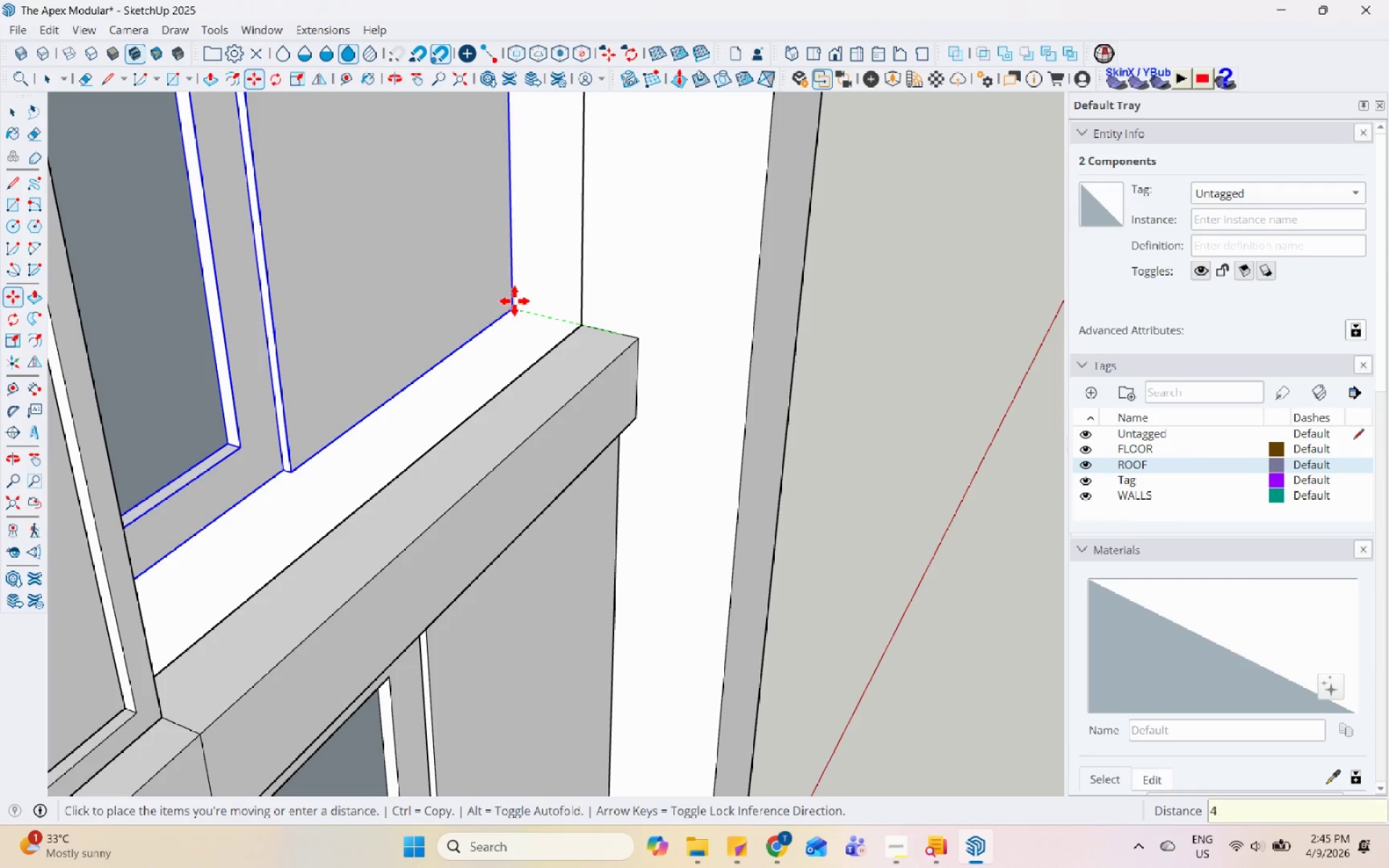 
key(Enter)
 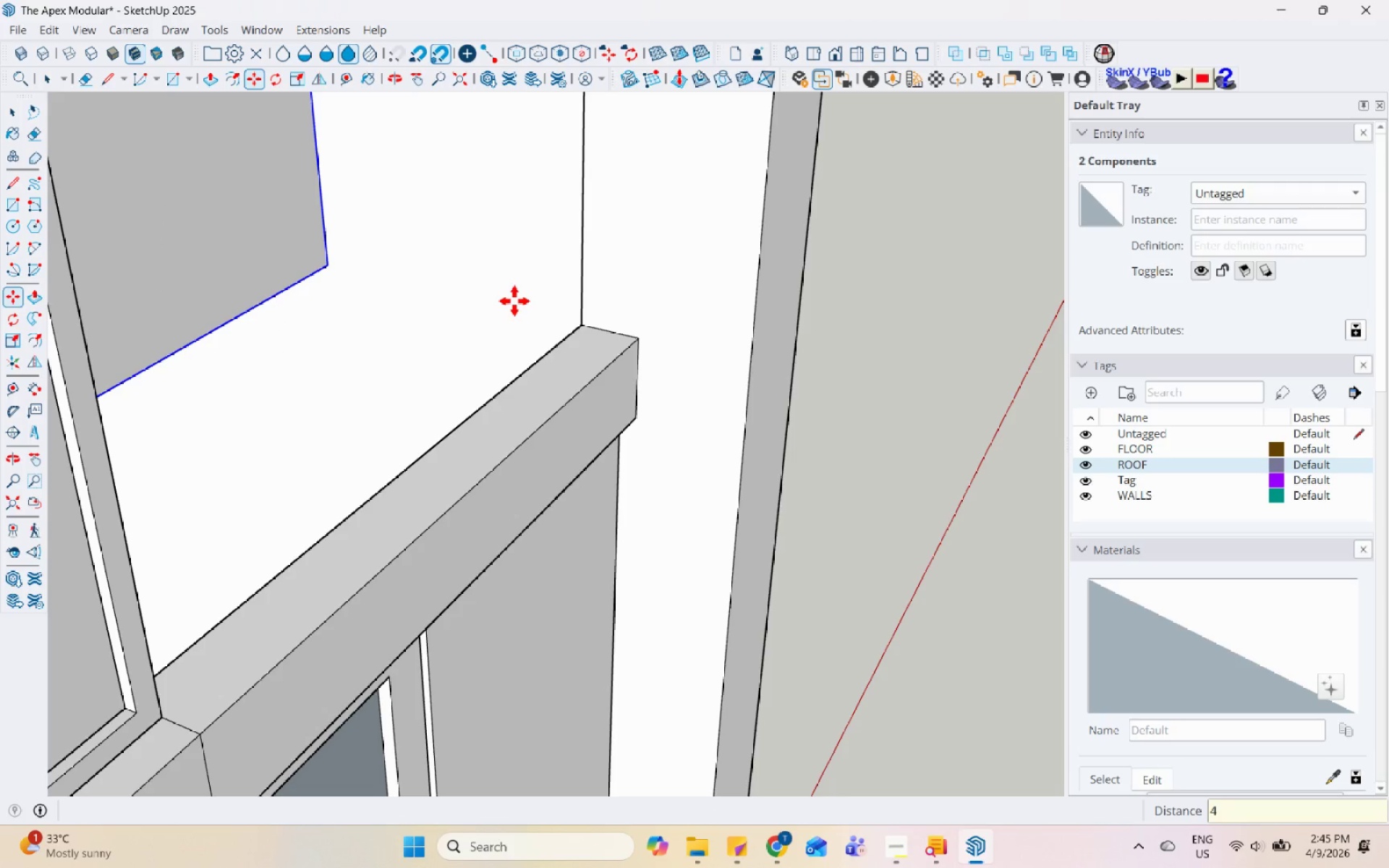 
scroll: coordinate [598, 455], scroll_direction: down, amount: 14.0
 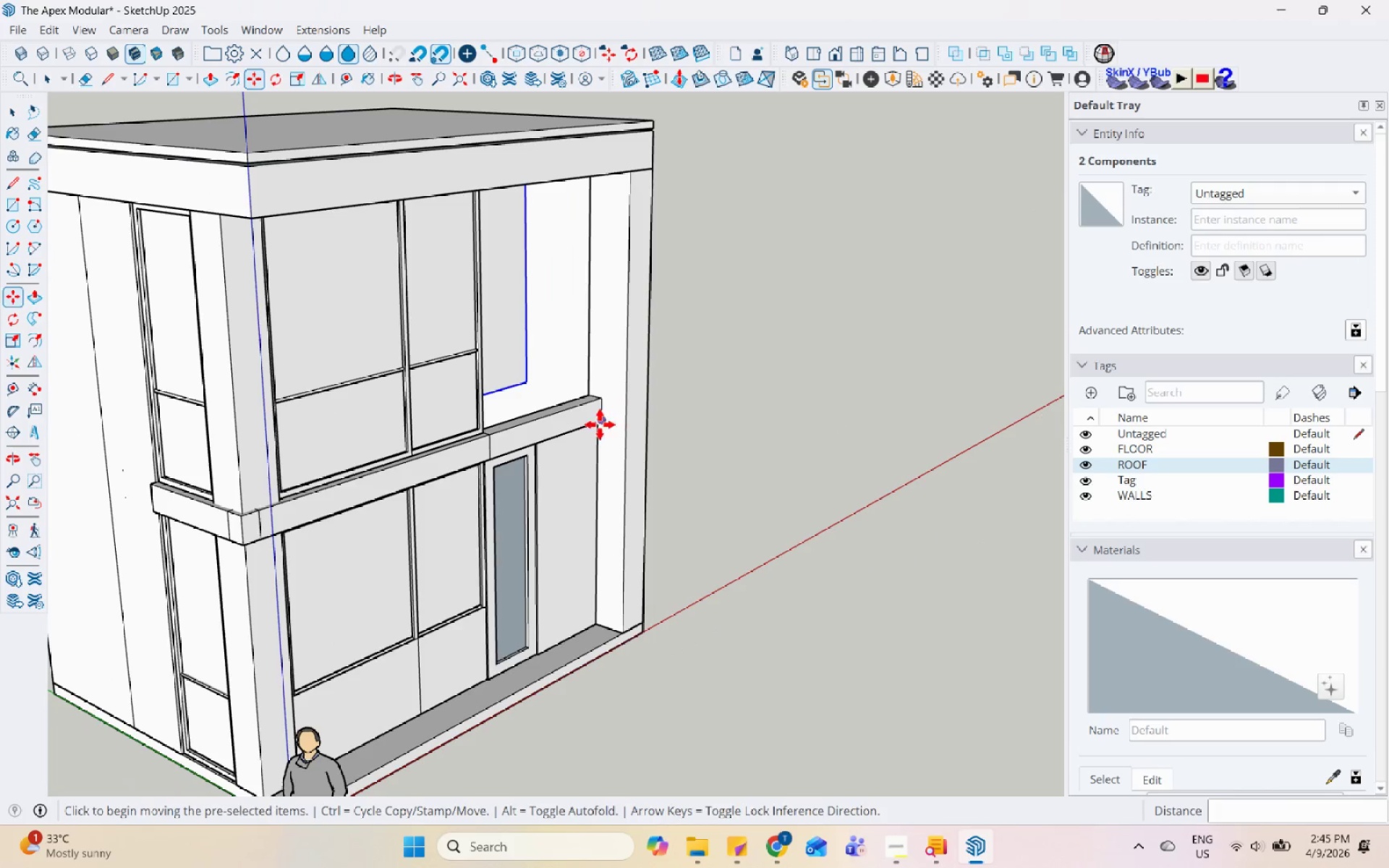 
double_click([627, 412])
 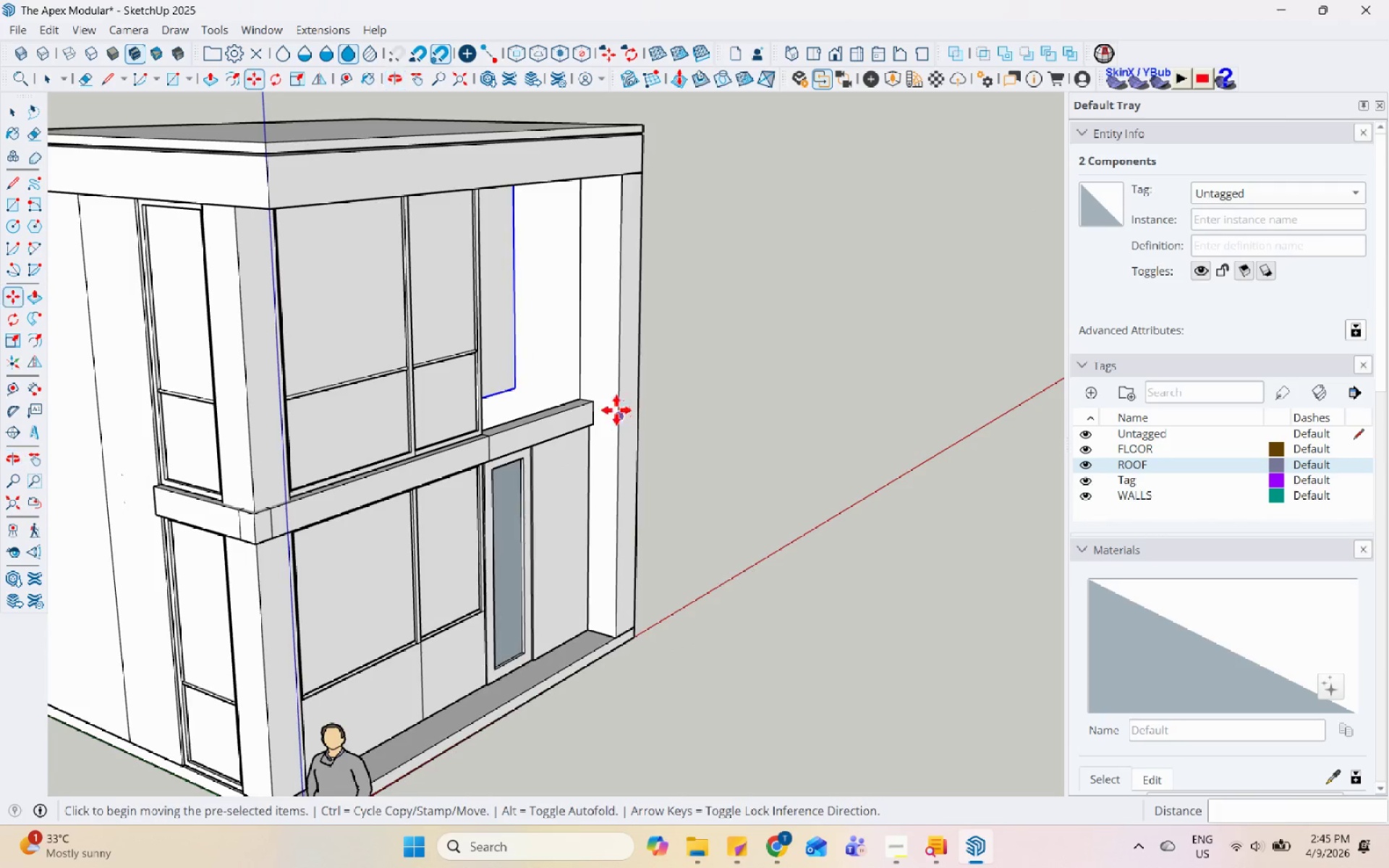 
scroll: coordinate [587, 409], scroll_direction: up, amount: 6.0
 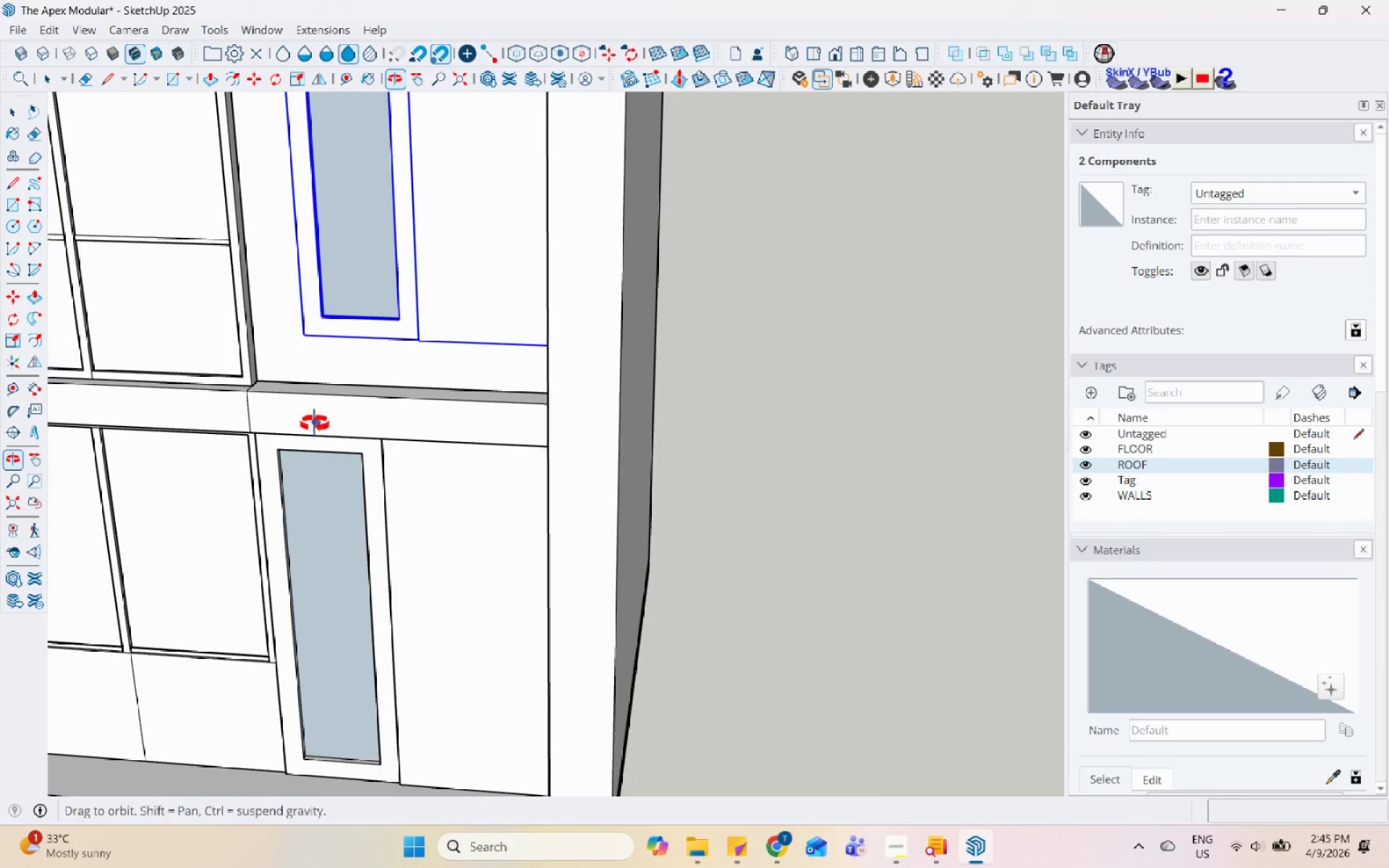 
key(Space)
 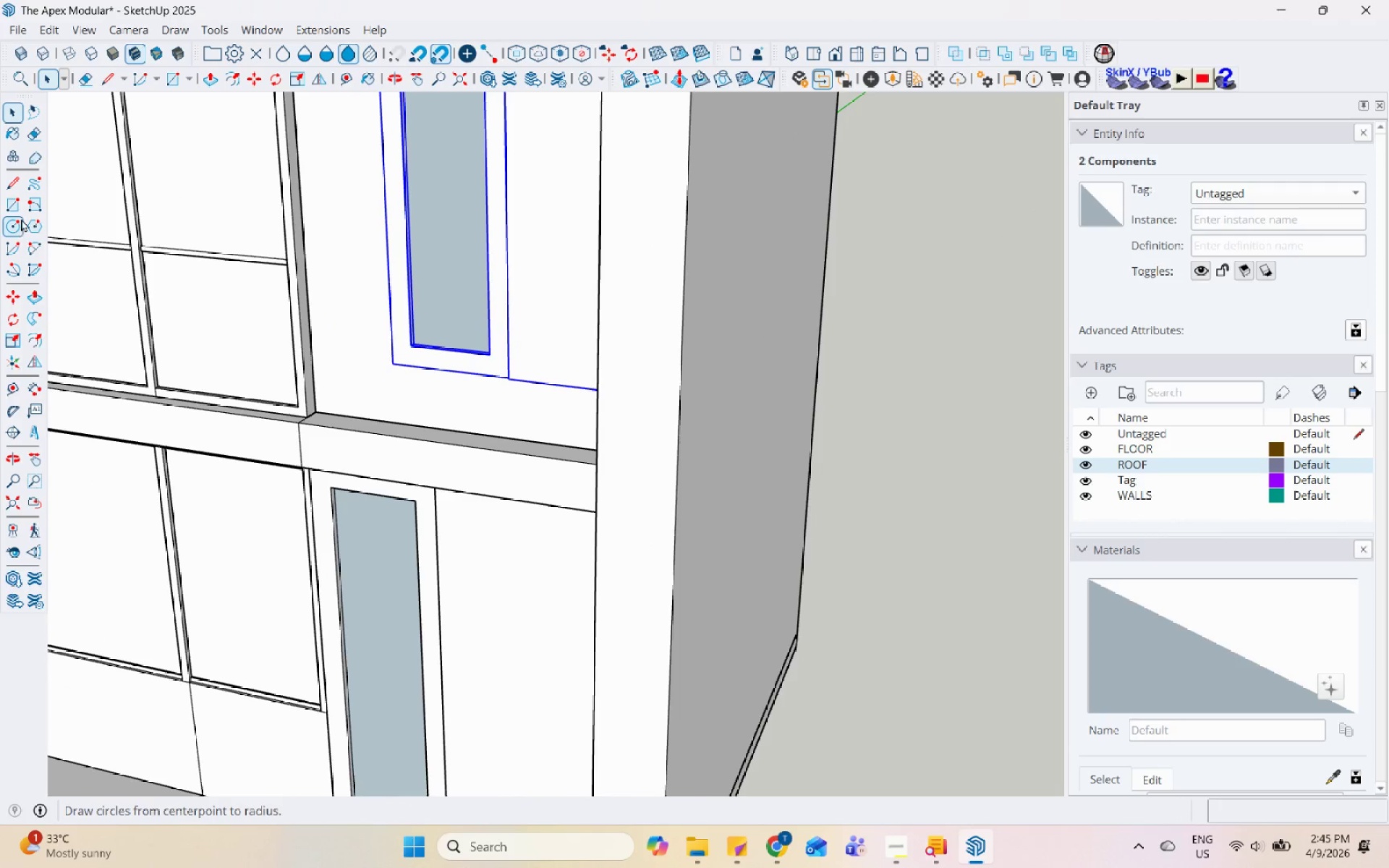 
scroll: coordinate [464, 522], scroll_direction: up, amount: 1.0
 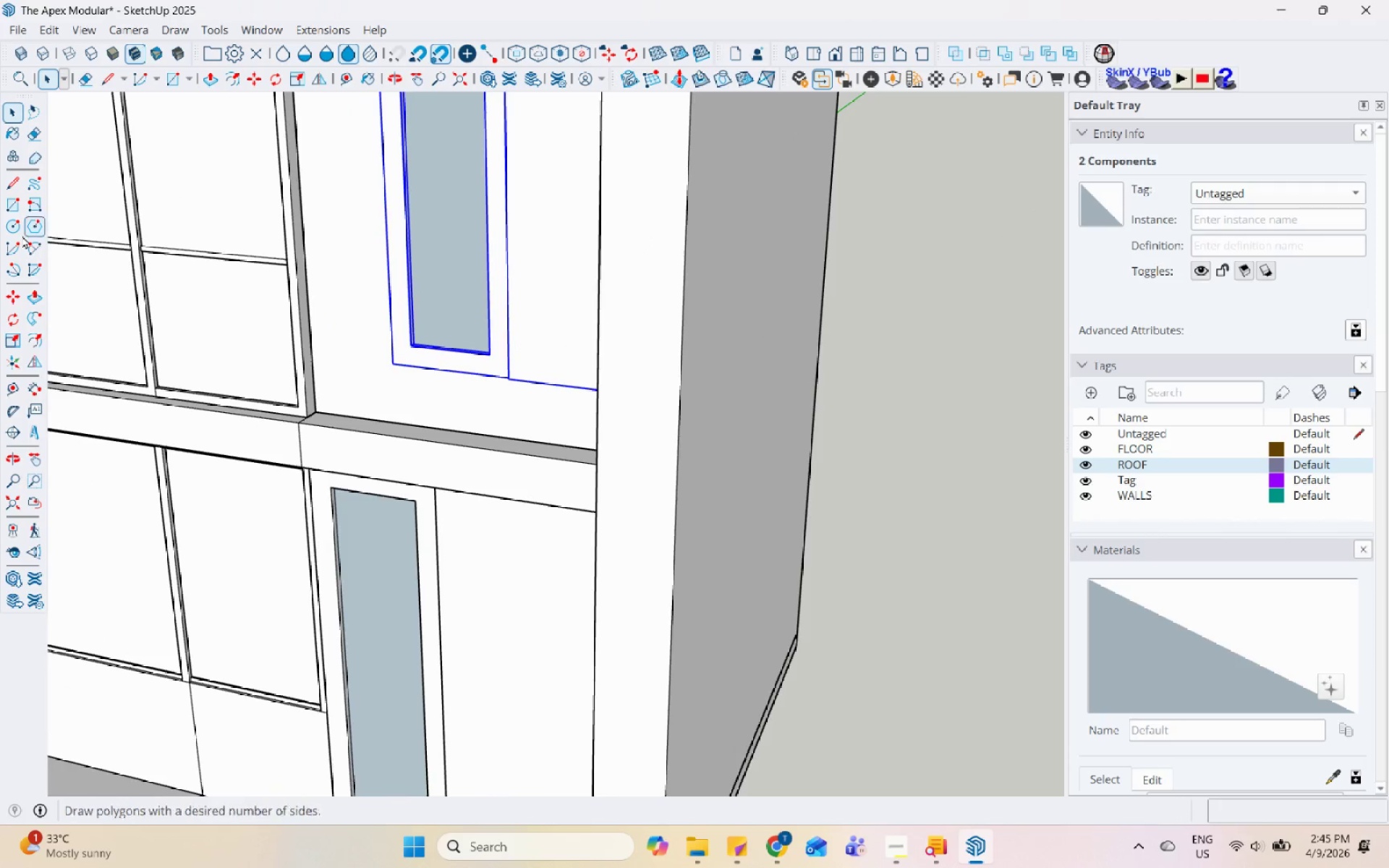 
left_click([14, 209])
 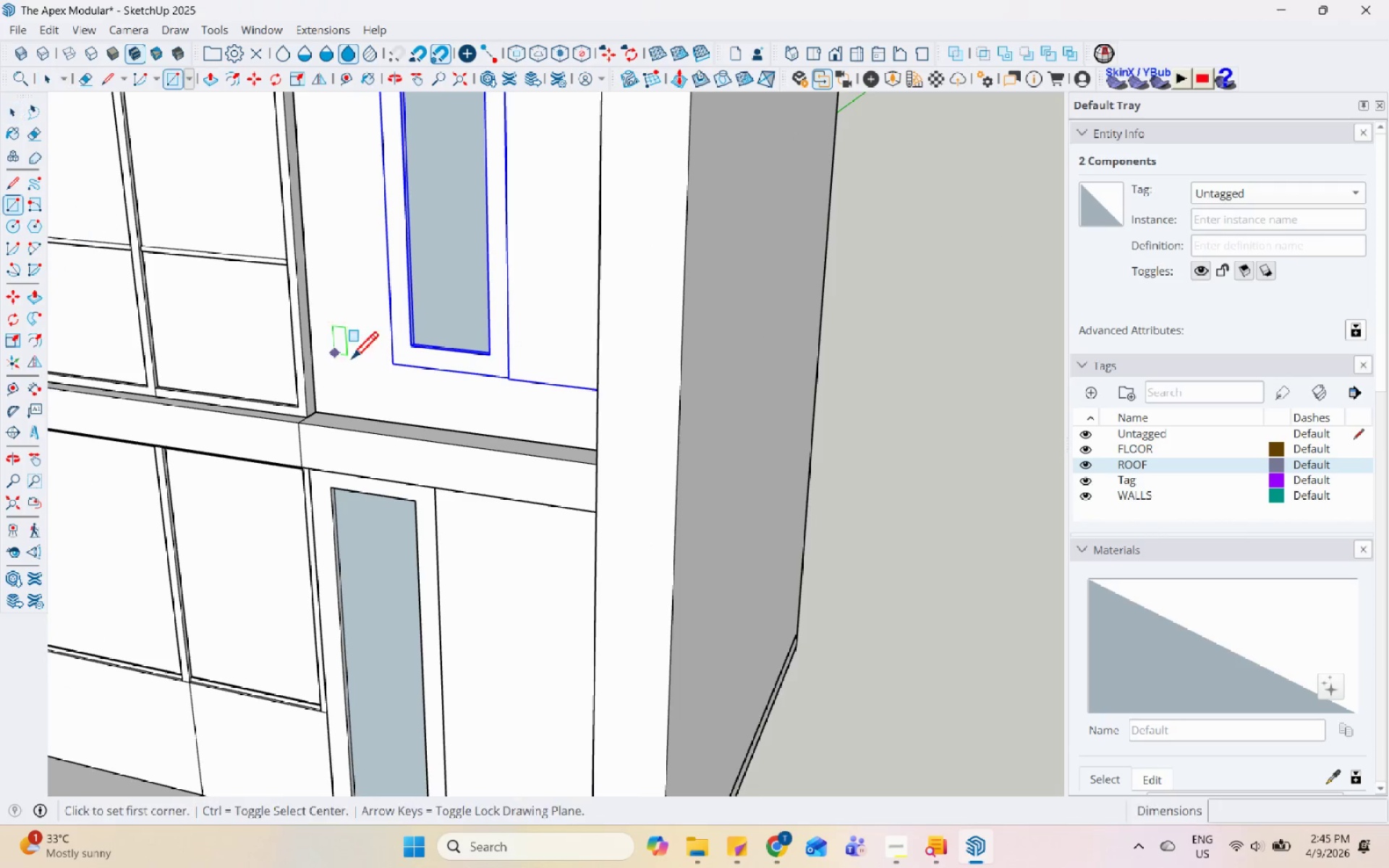 
scroll: coordinate [391, 386], scroll_direction: up, amount: 3.0
 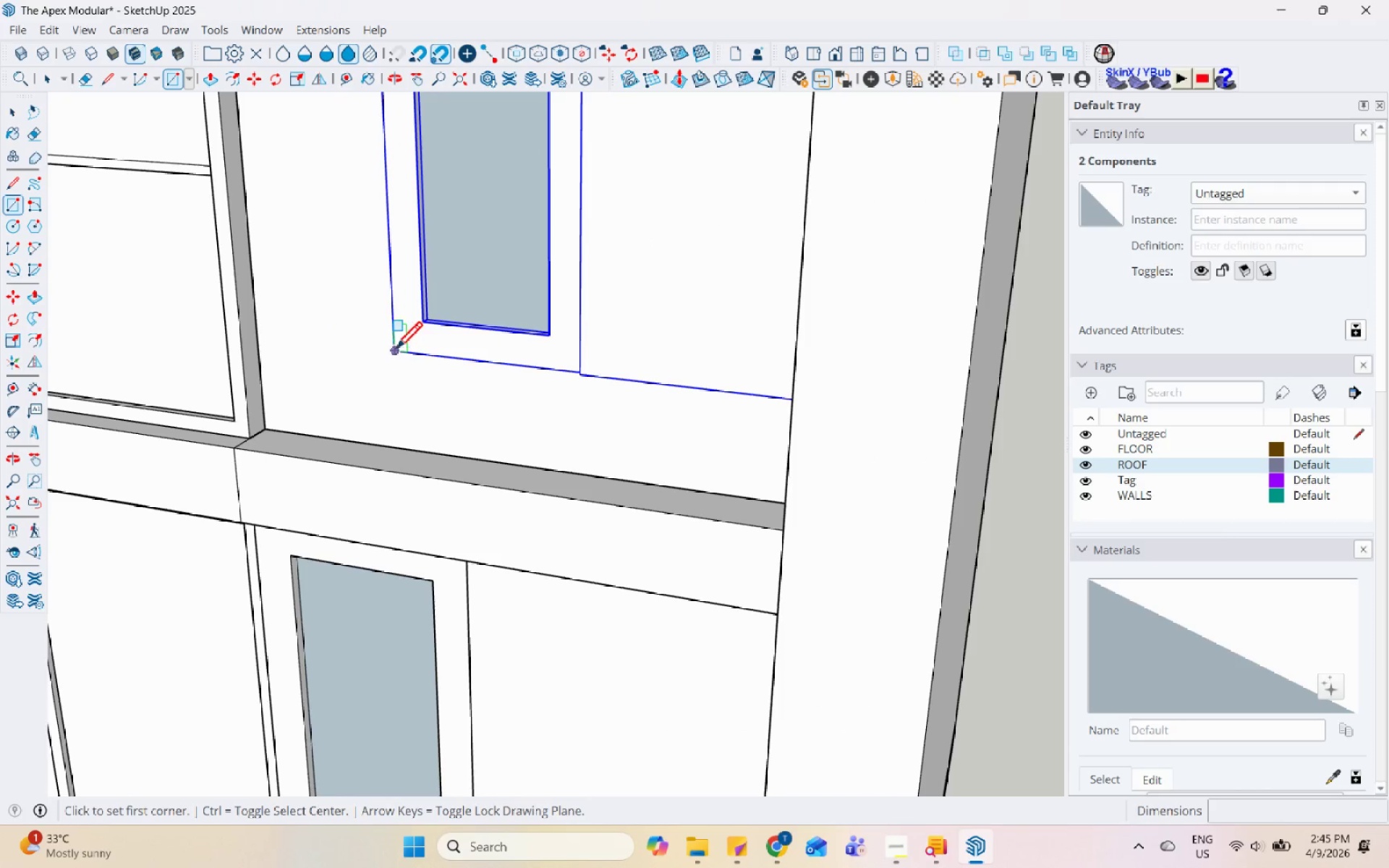 
left_click([395, 349])
 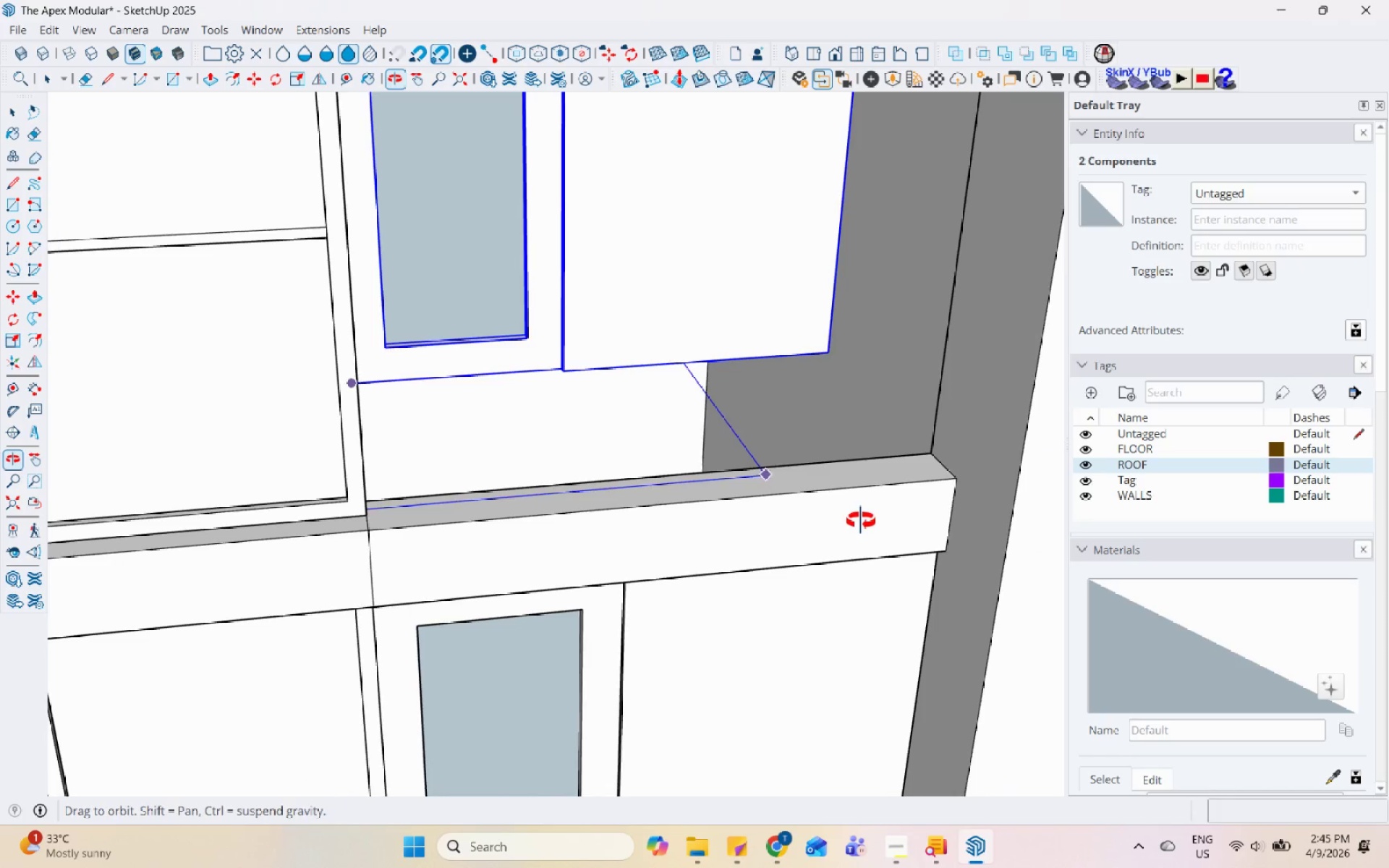 
scroll: coordinate [914, 446], scroll_direction: up, amount: 3.0
 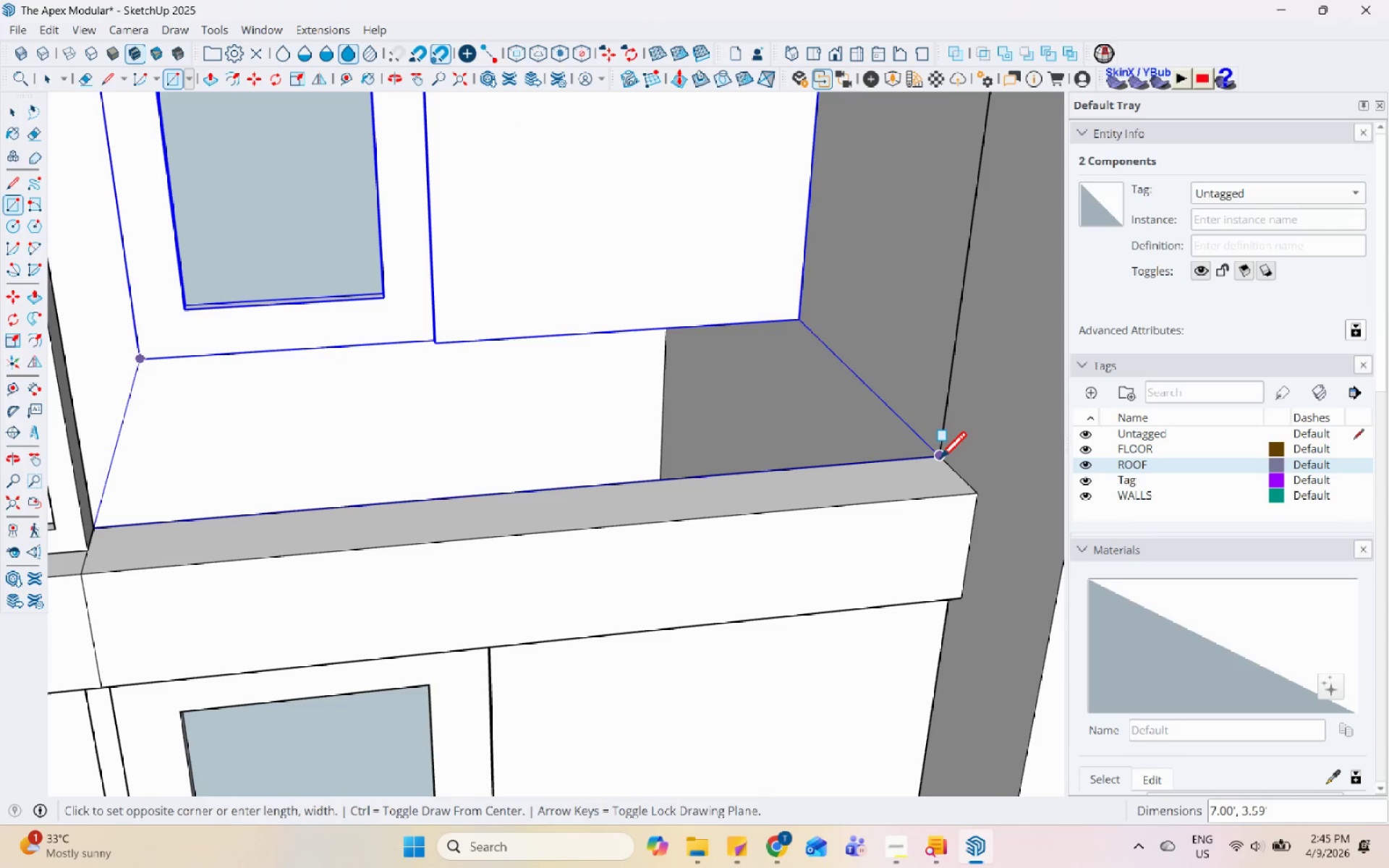 
left_click([939, 461])
 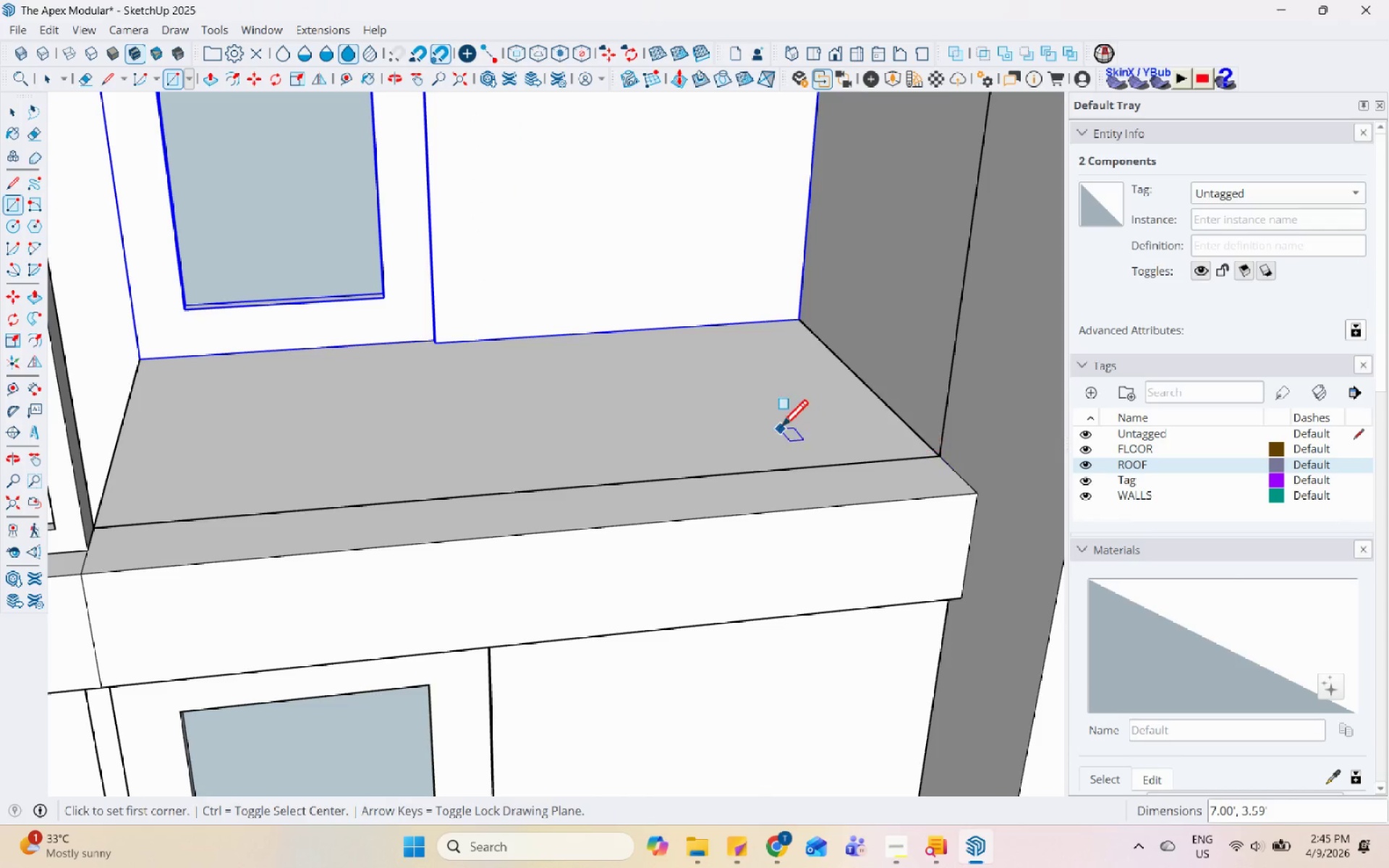 
key(Space)
 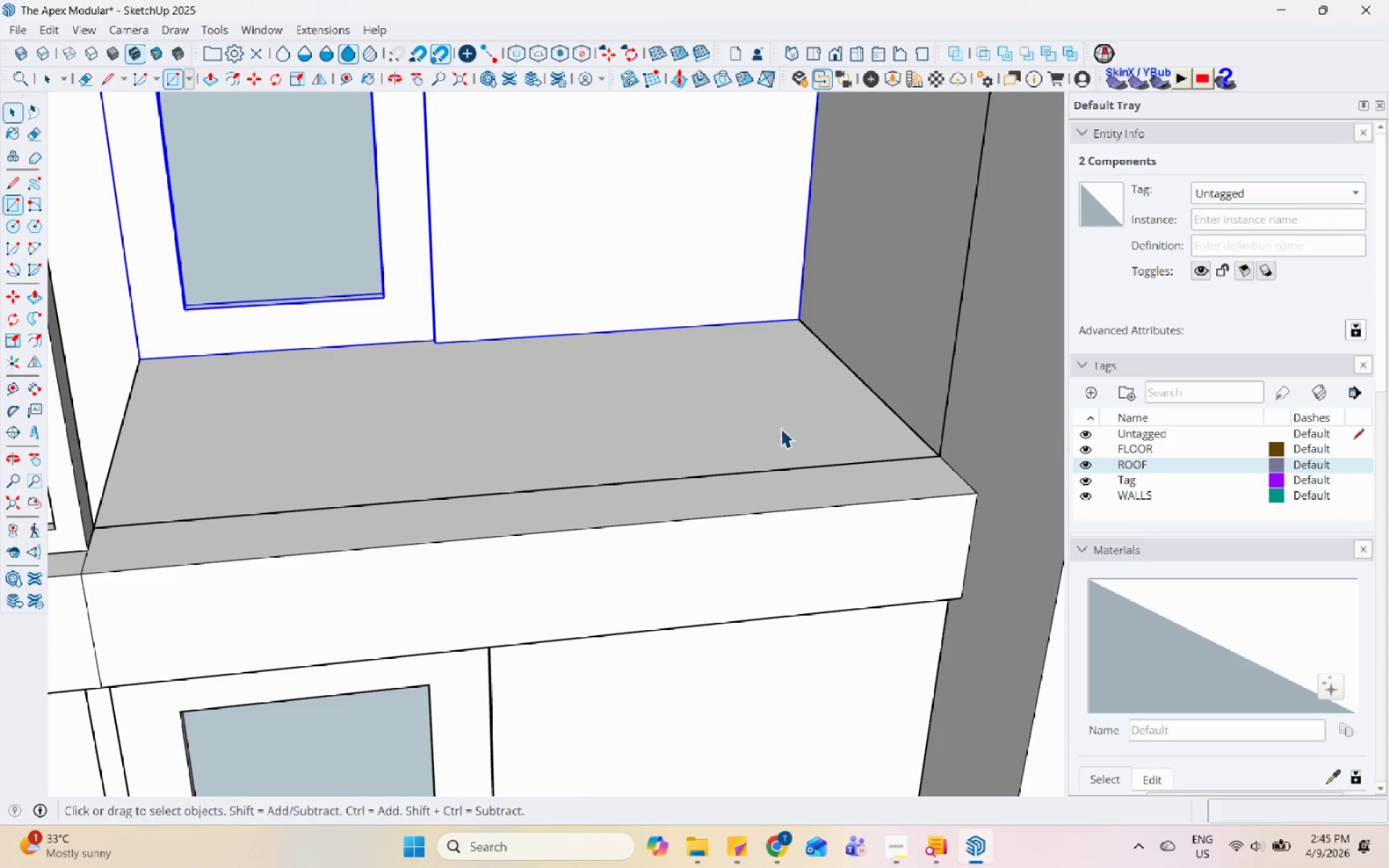 
double_click([781, 428])
 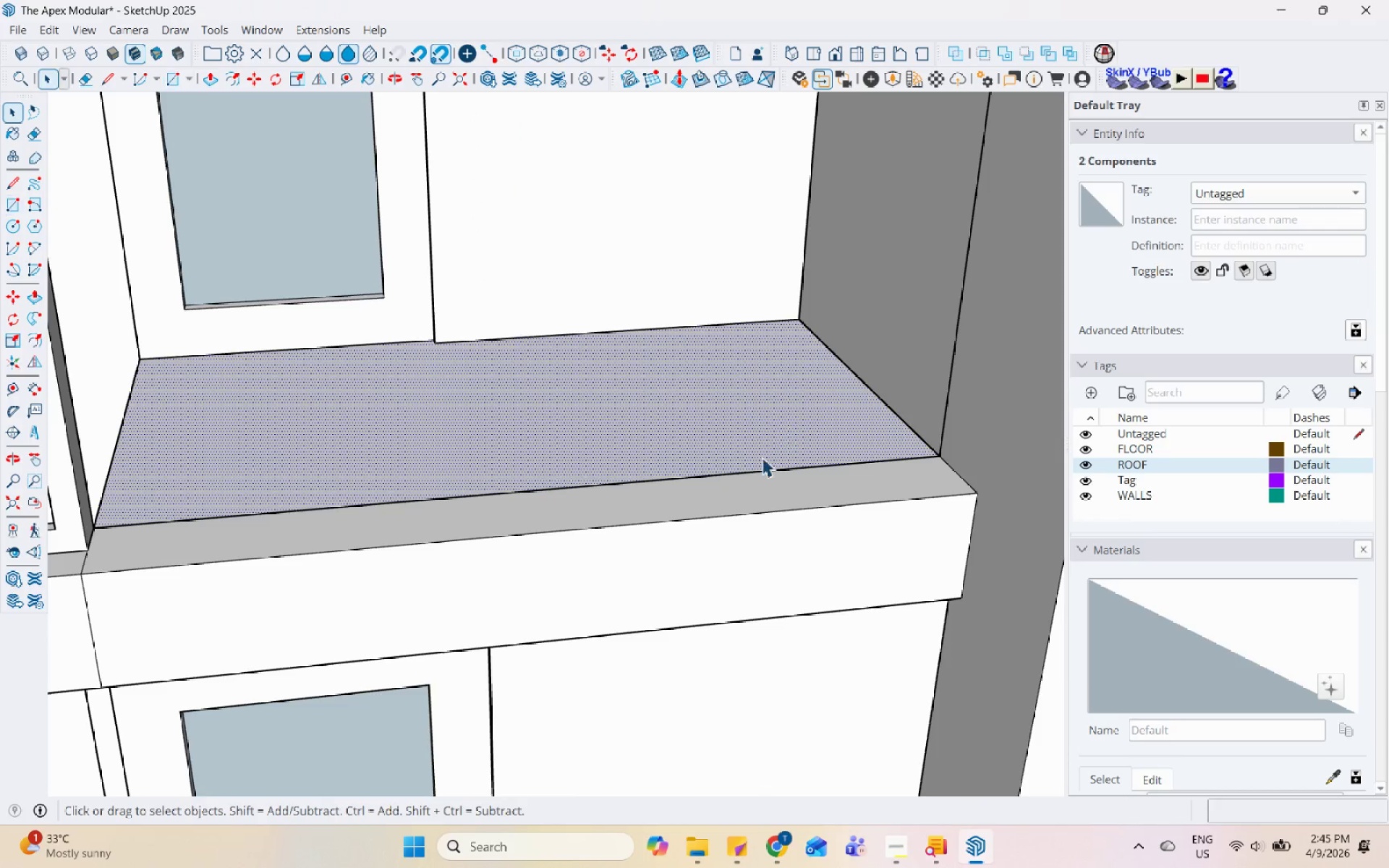 
scroll: coordinate [747, 480], scroll_direction: up, amount: 1.0
 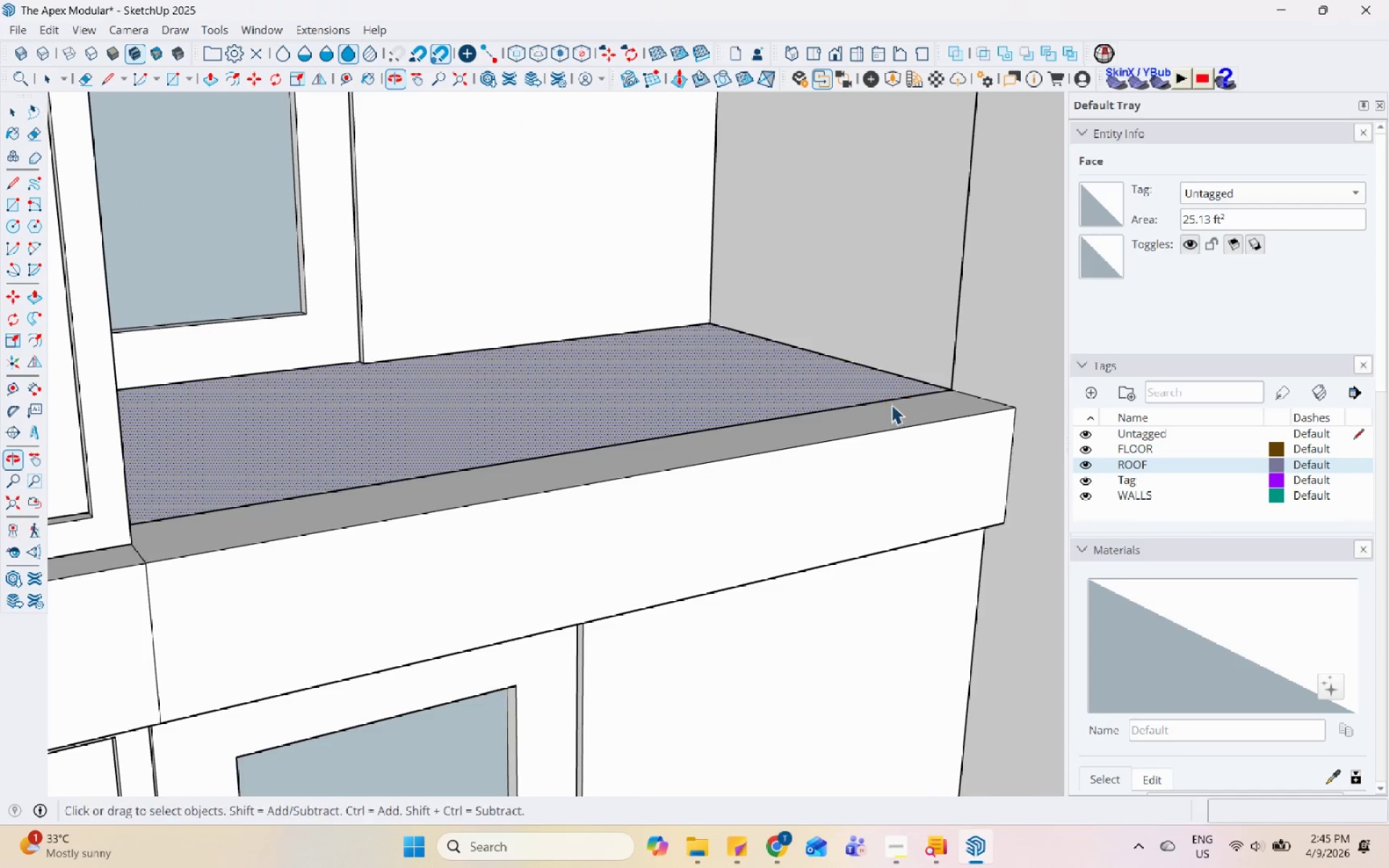 
scroll: coordinate [564, 379], scroll_direction: down, amount: 5.0
 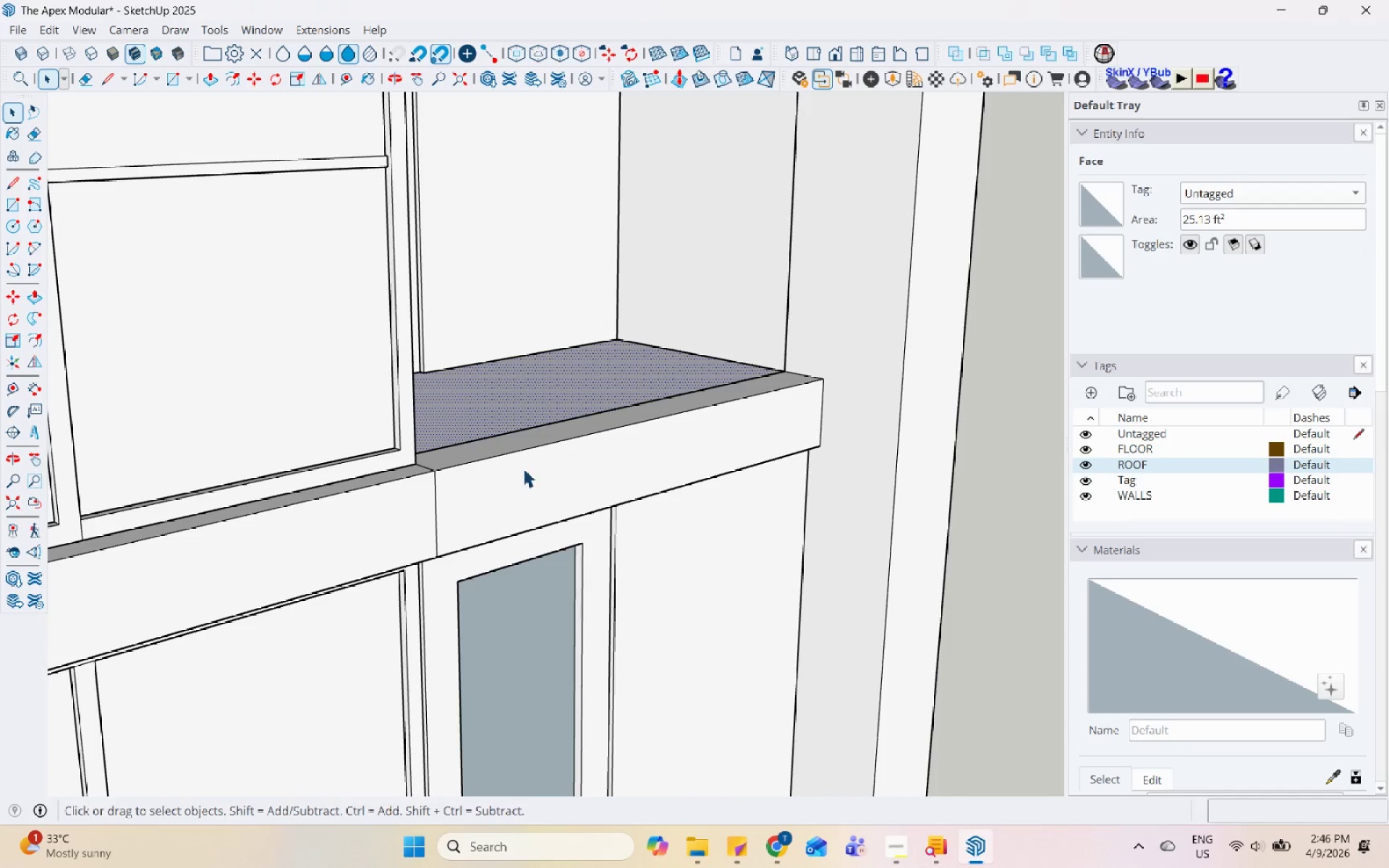 
double_click([506, 472])
 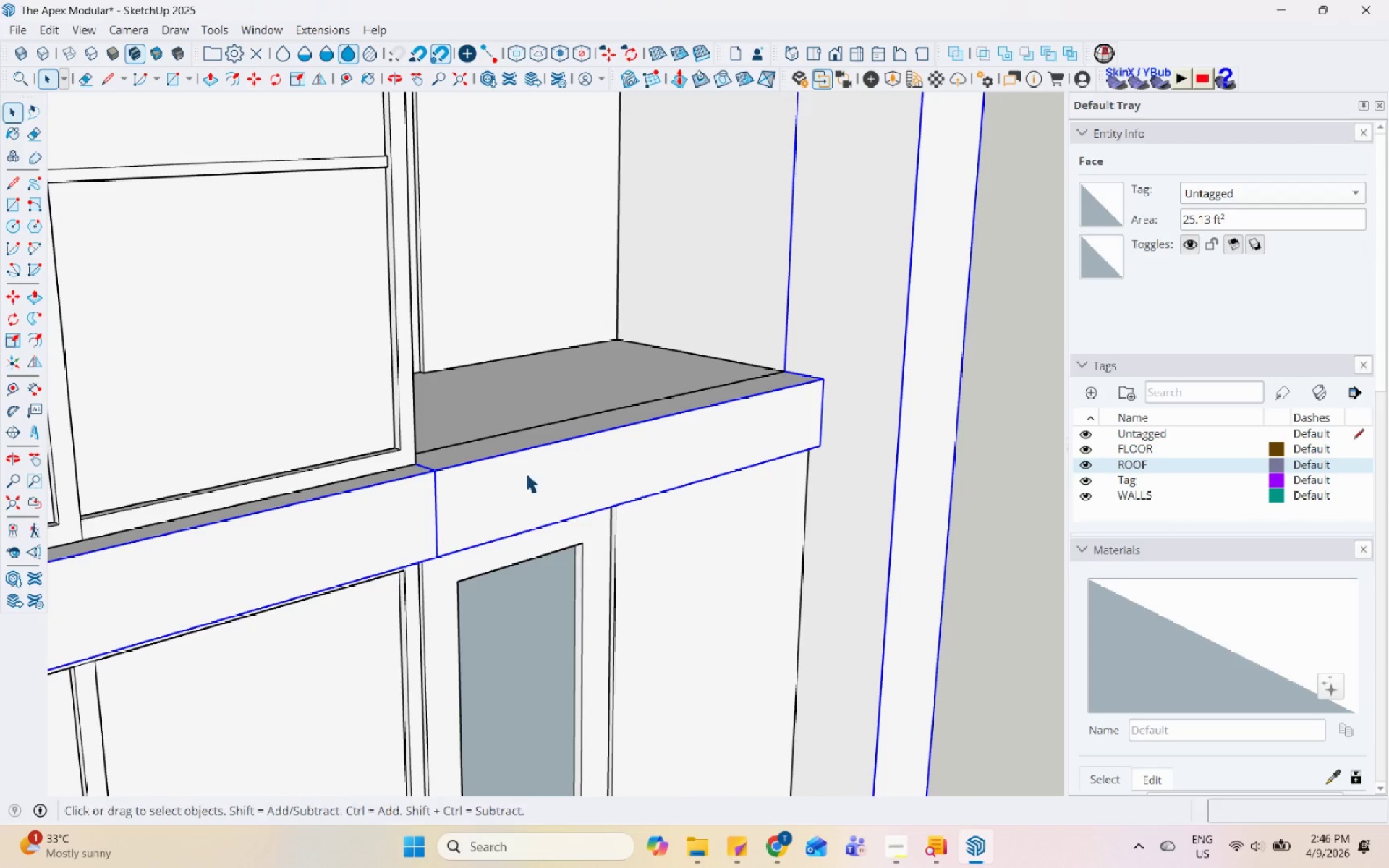 
triple_click([561, 474])
 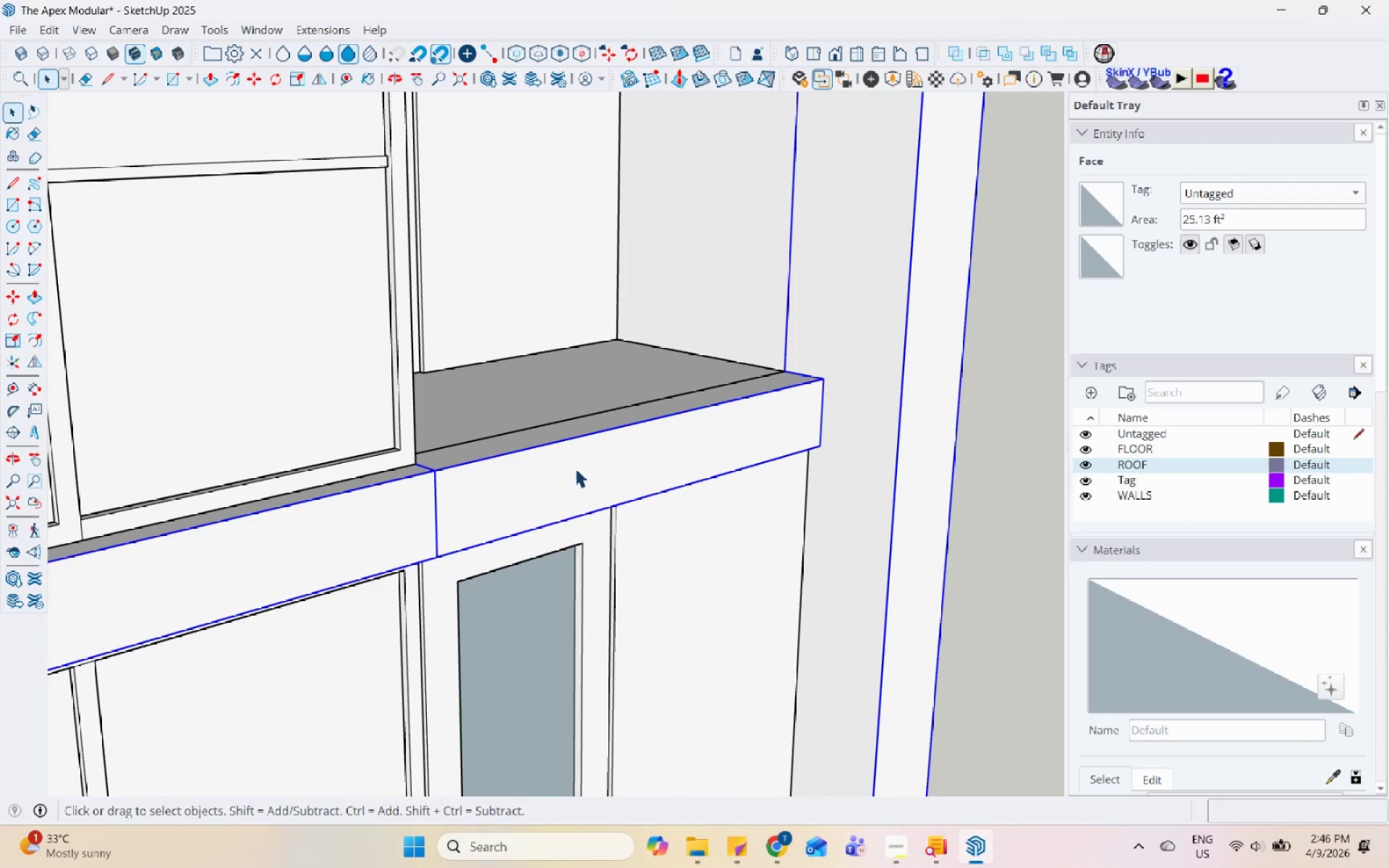 
triple_click([578, 467])
 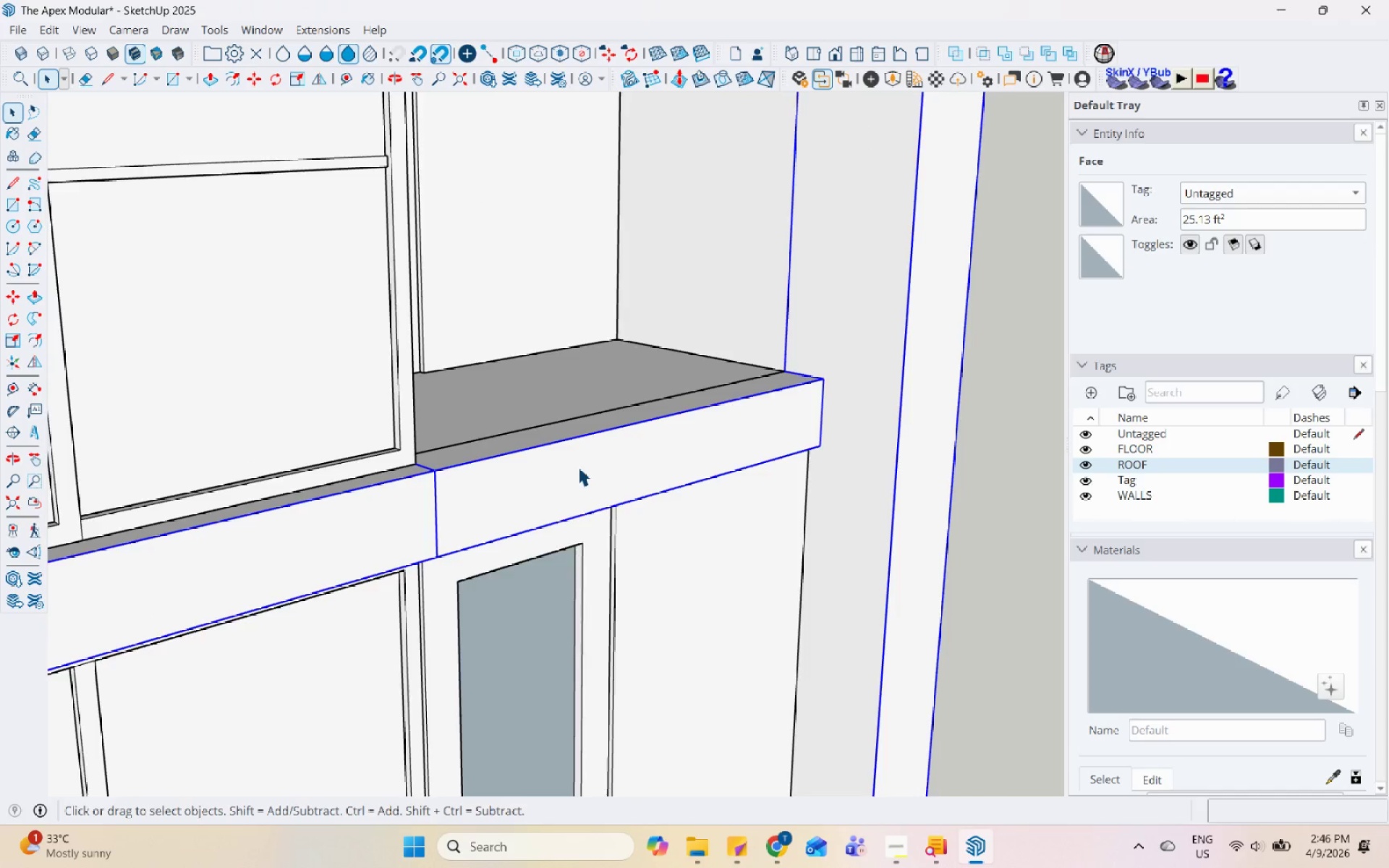 
triple_click([578, 467])
 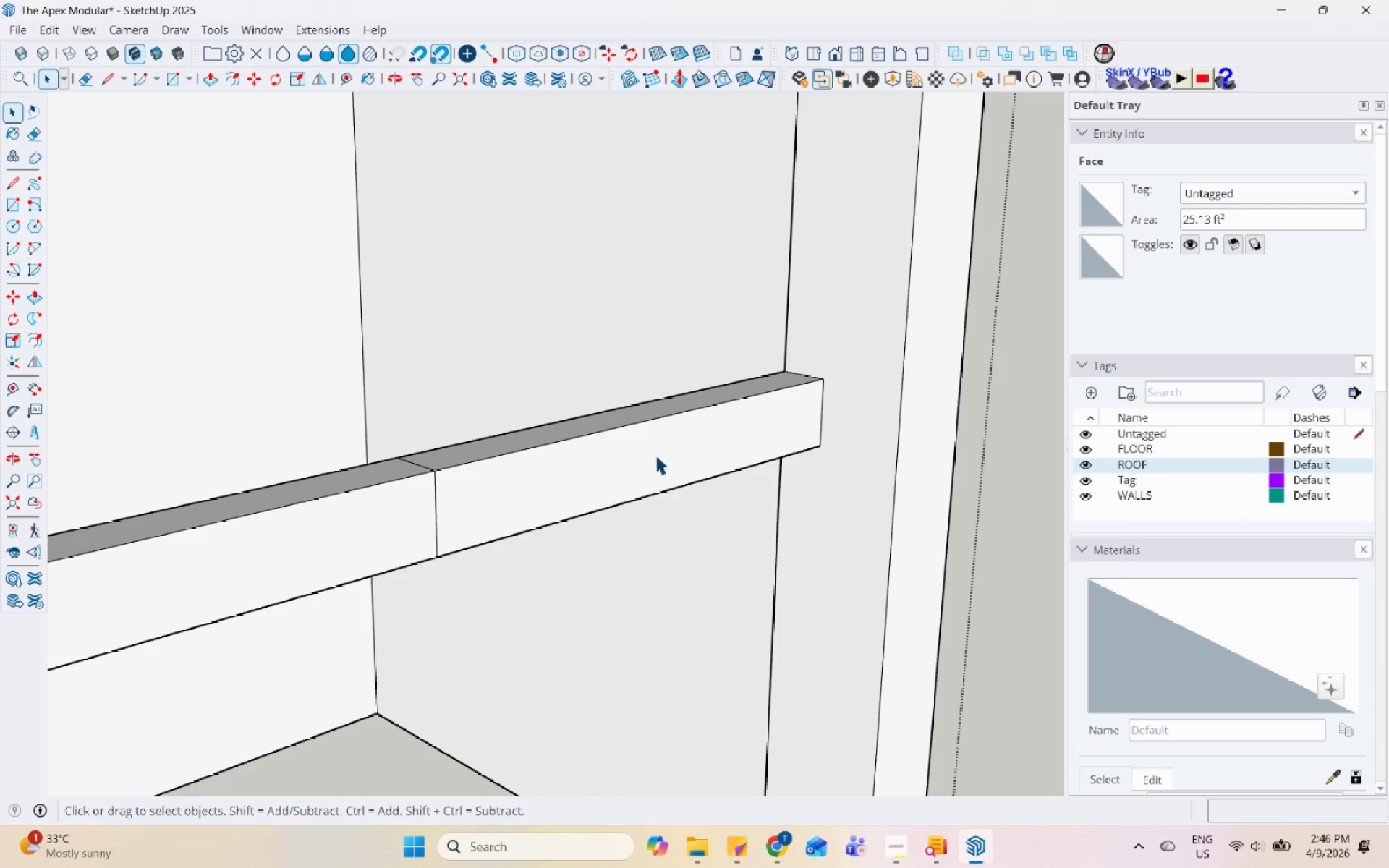 
triple_click([691, 448])
 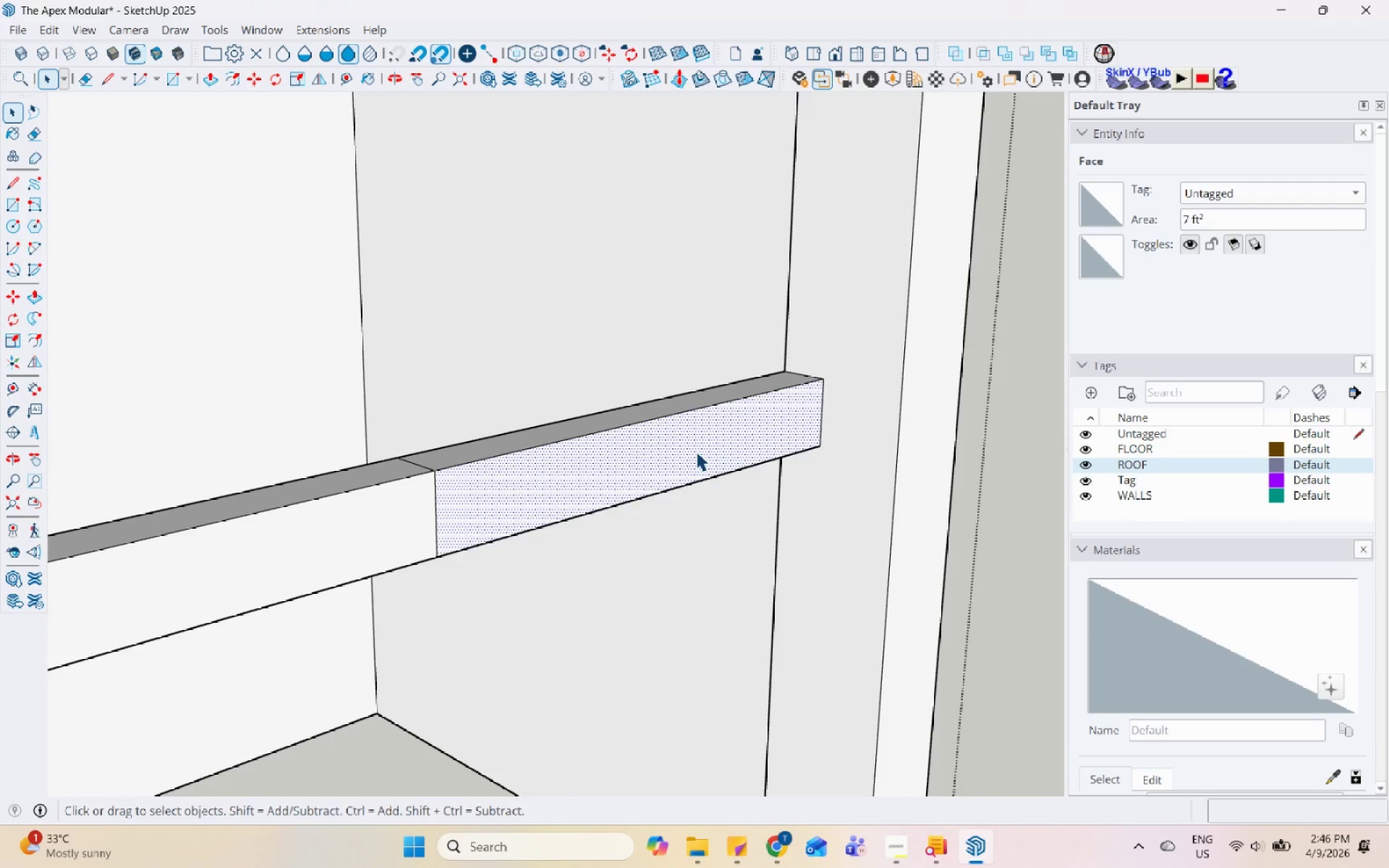 
key(P)
 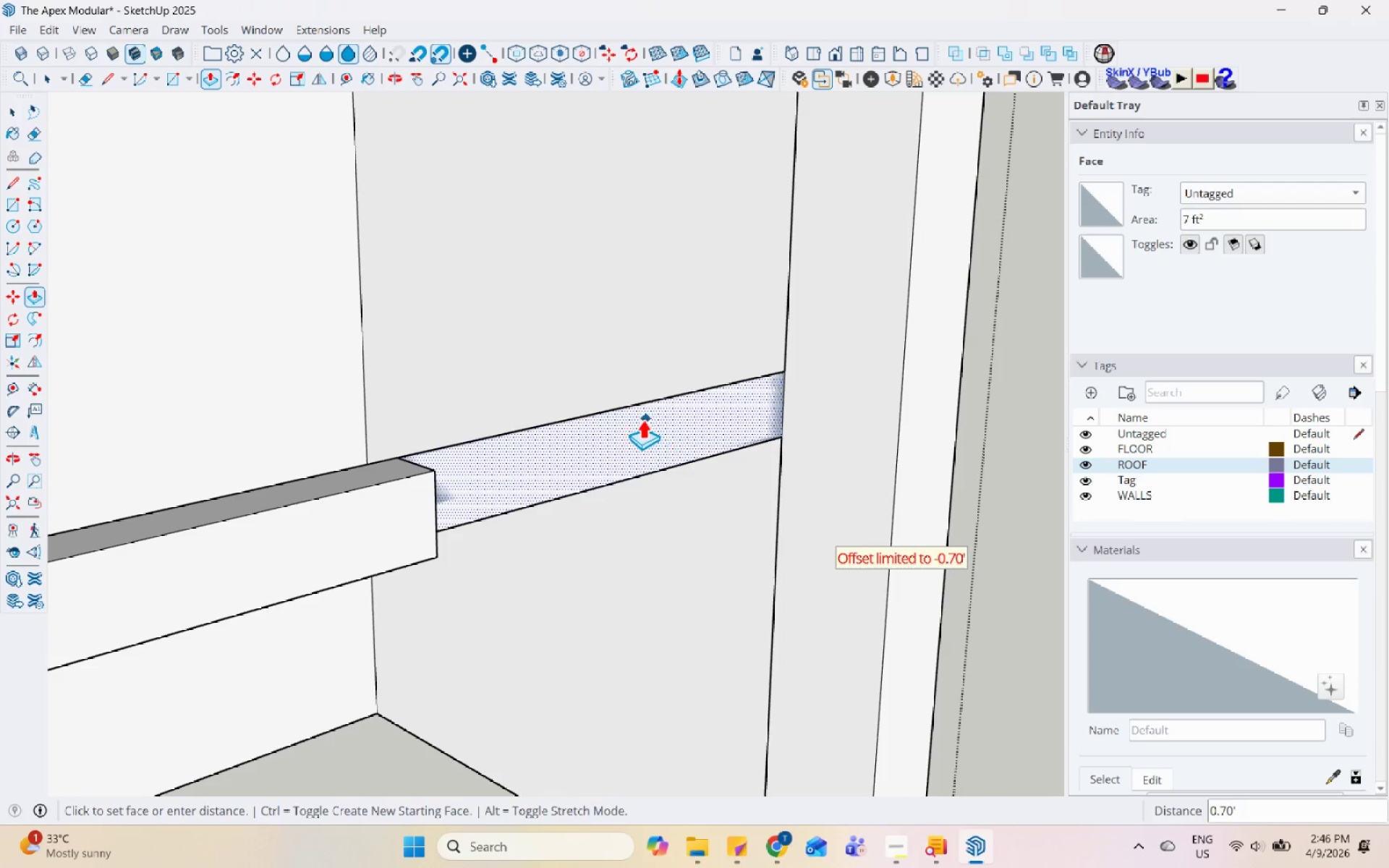 
left_click_drag(start_coordinate=[608, 400], to_coordinate=[600, 395])
 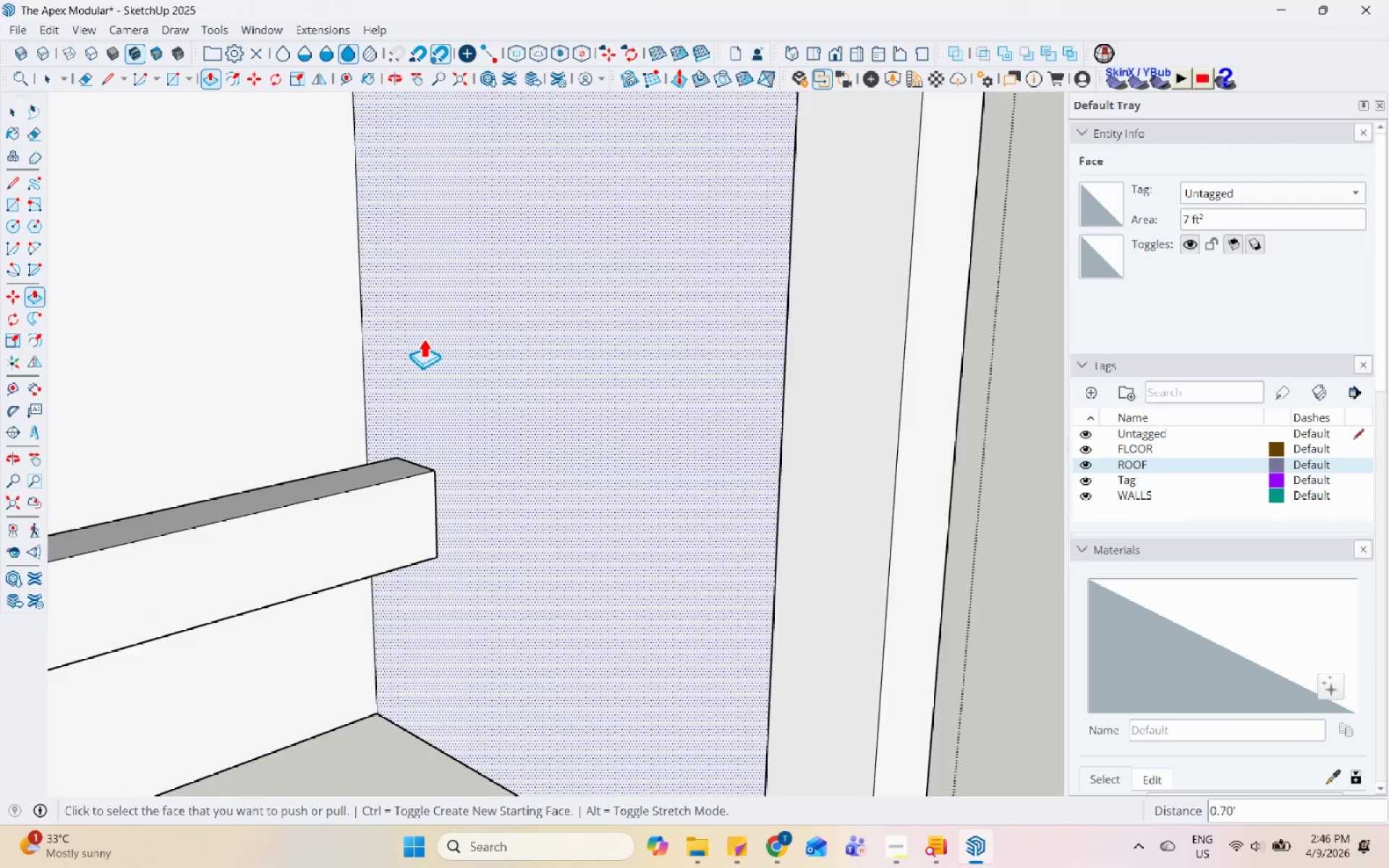 
key(Escape)
 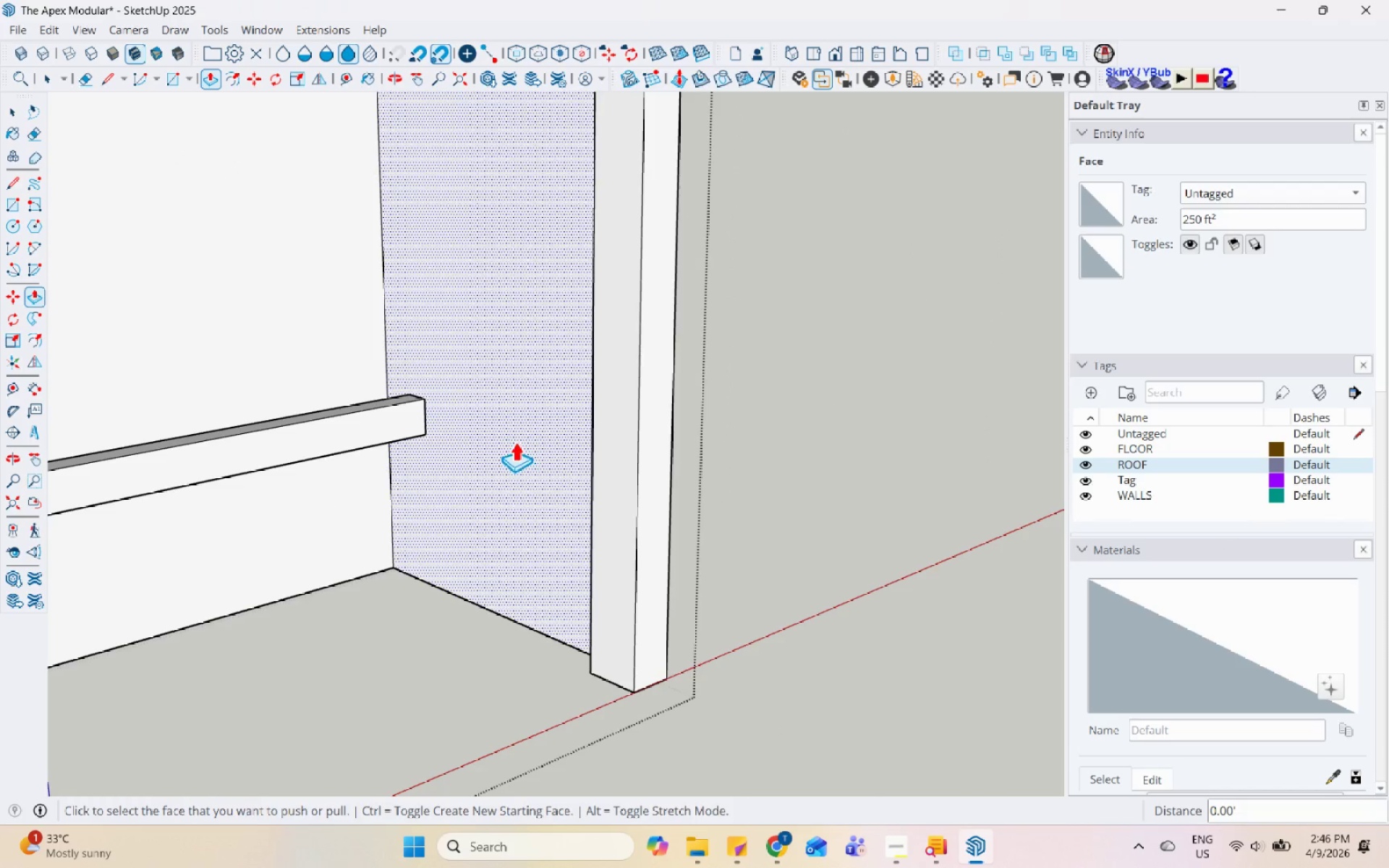 
scroll: coordinate [418, 364], scroll_direction: down, amount: 6.0
 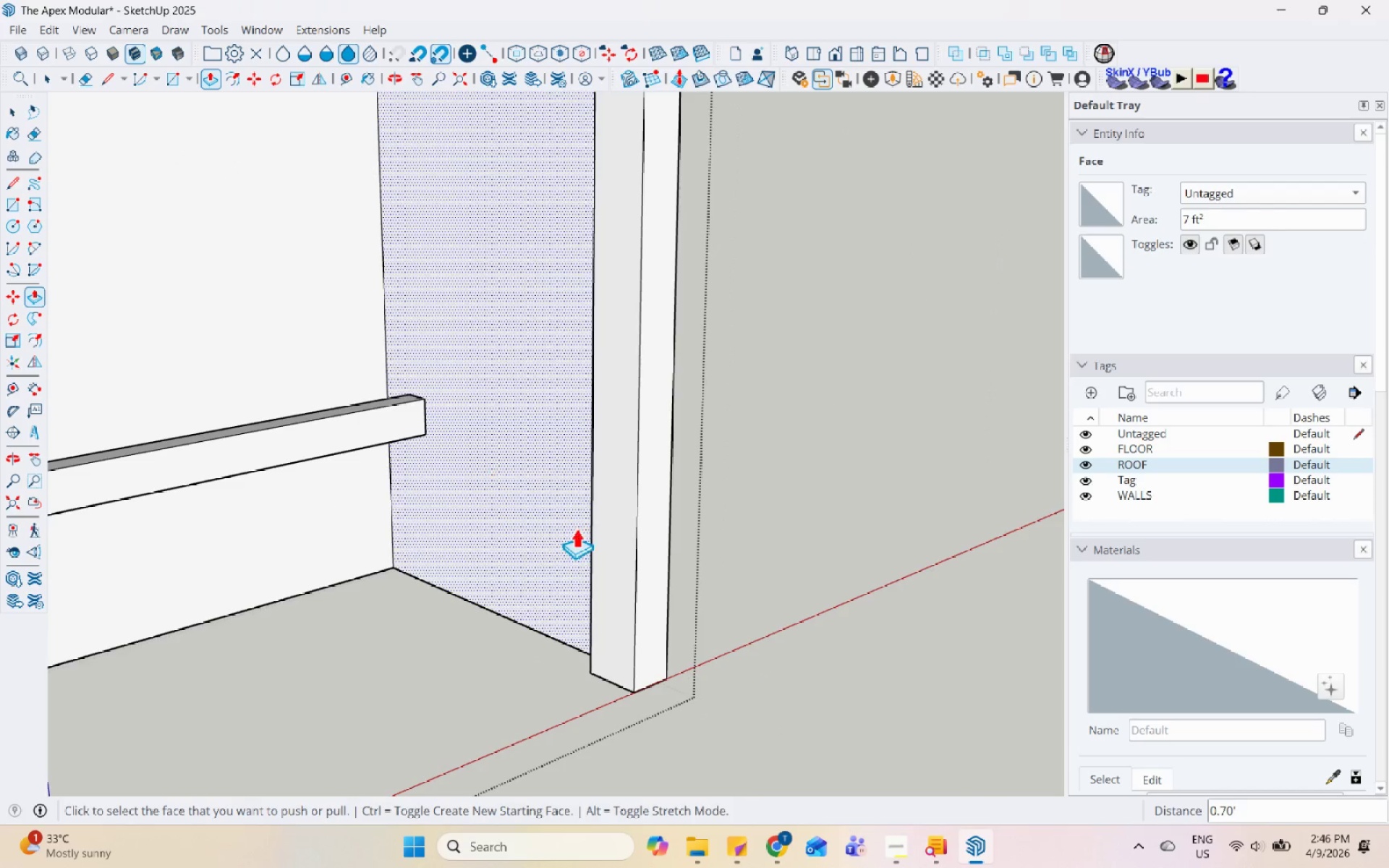 
key(Space)
 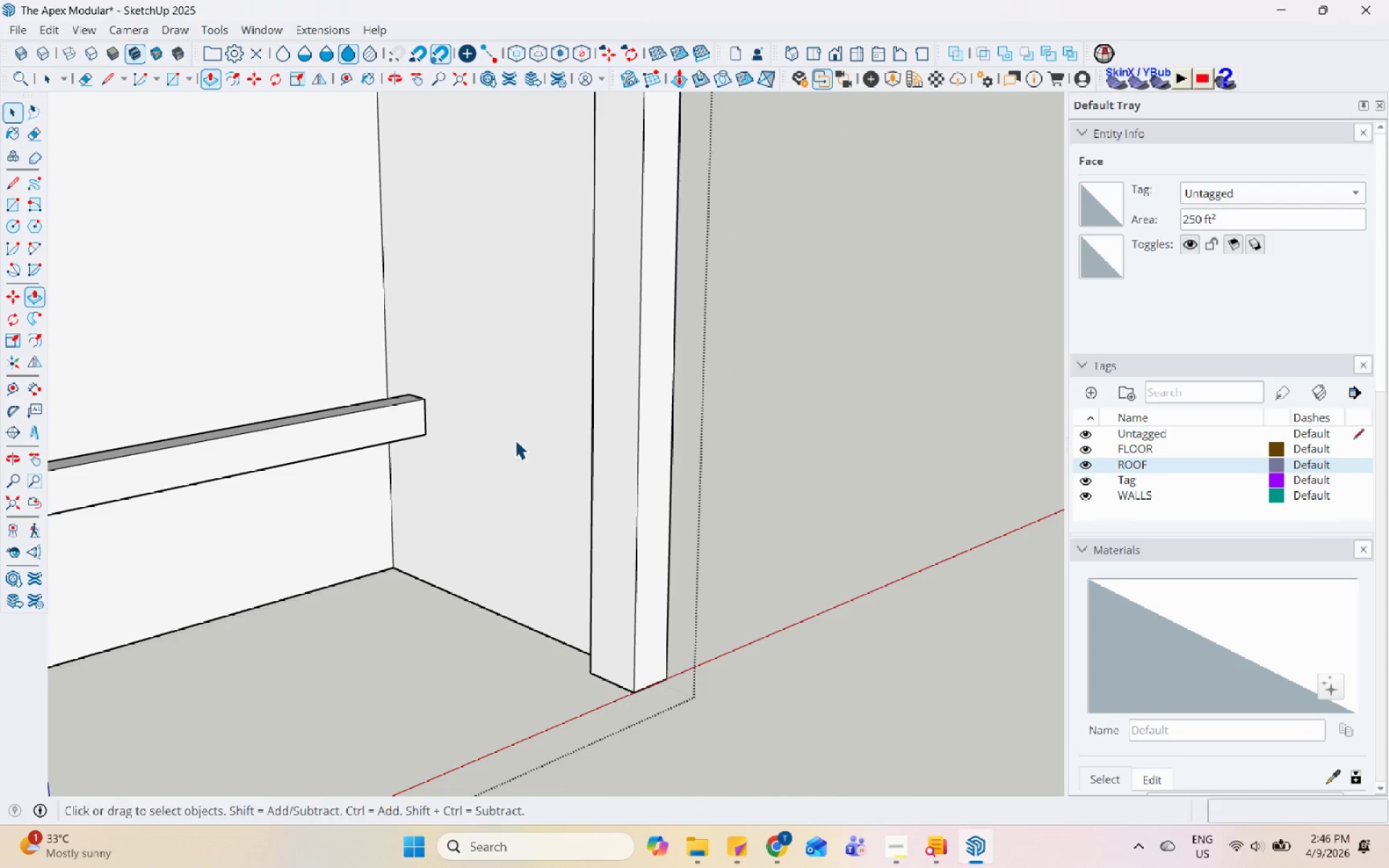 
key(Escape)
 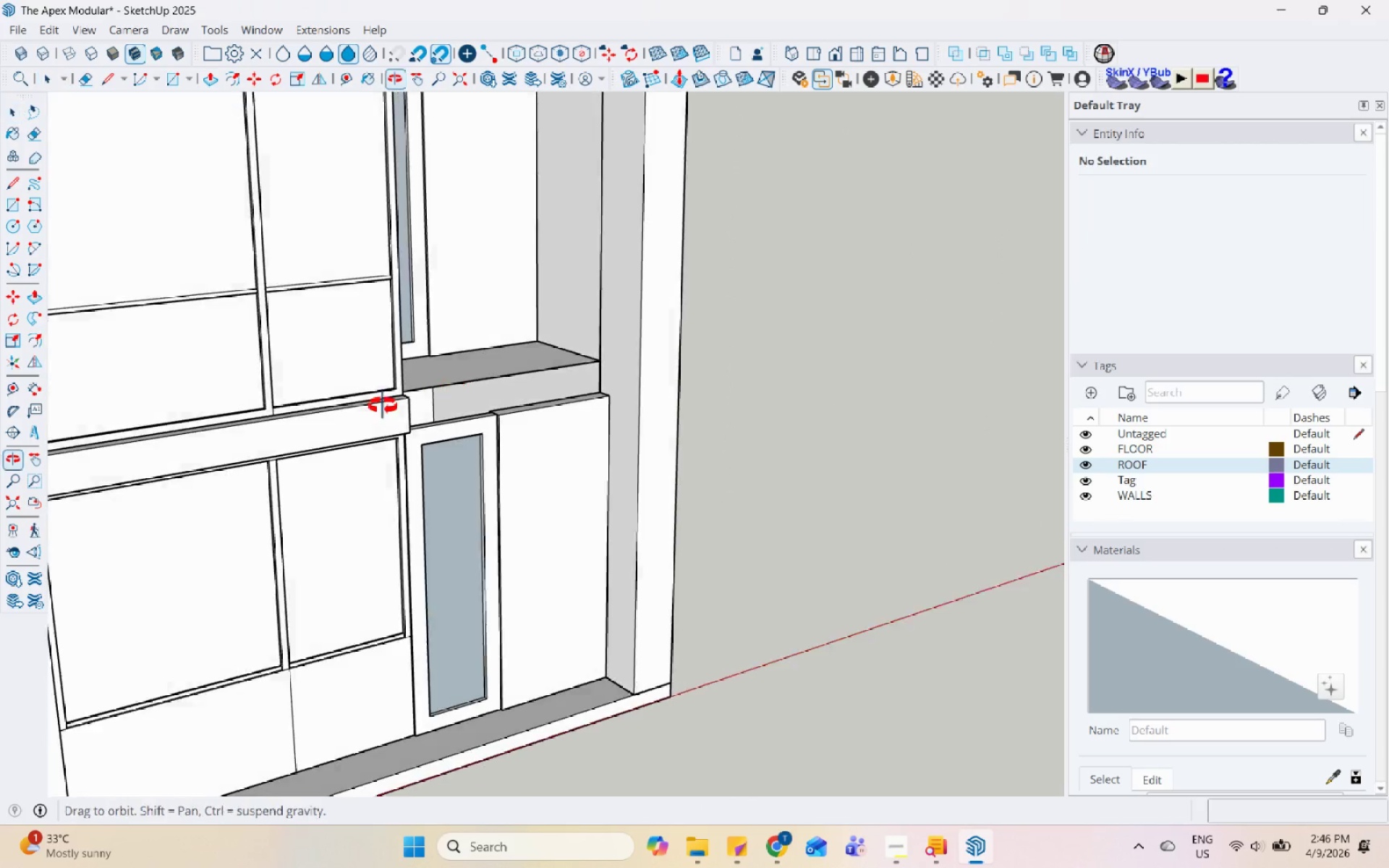 
left_click([537, 354])
 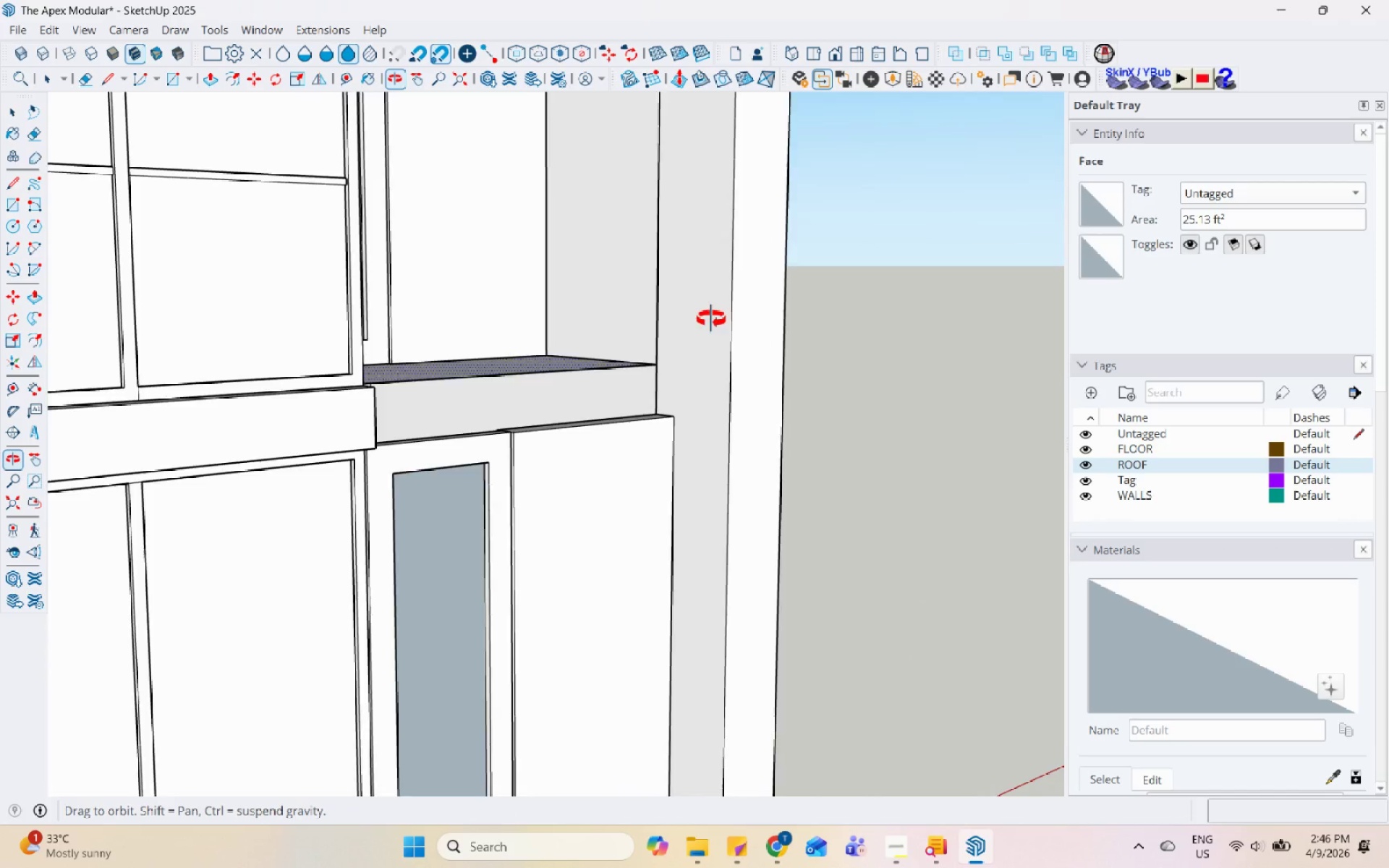 
scroll: coordinate [533, 341], scroll_direction: up, amount: 4.0
 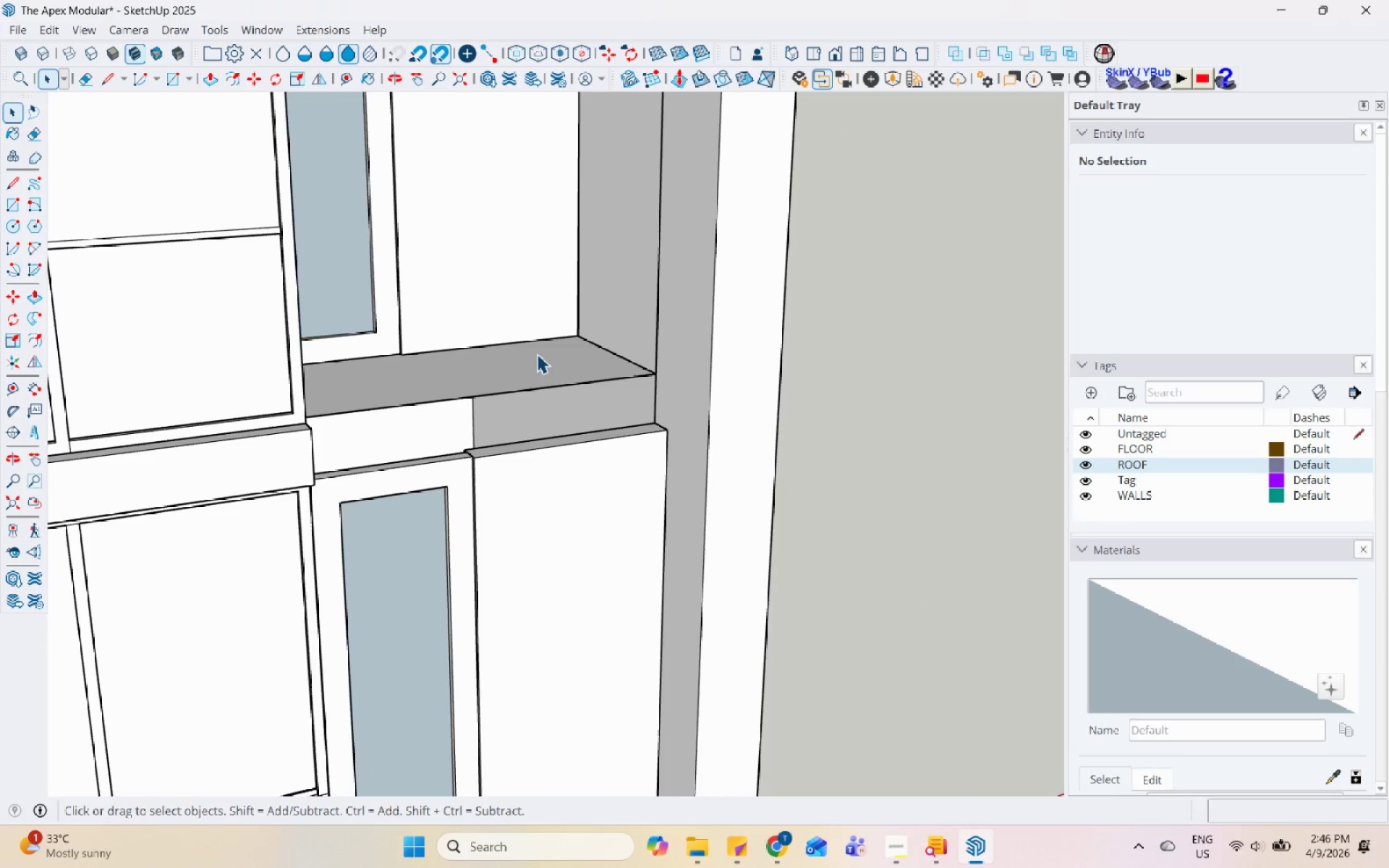 
double_click([770, 282])
 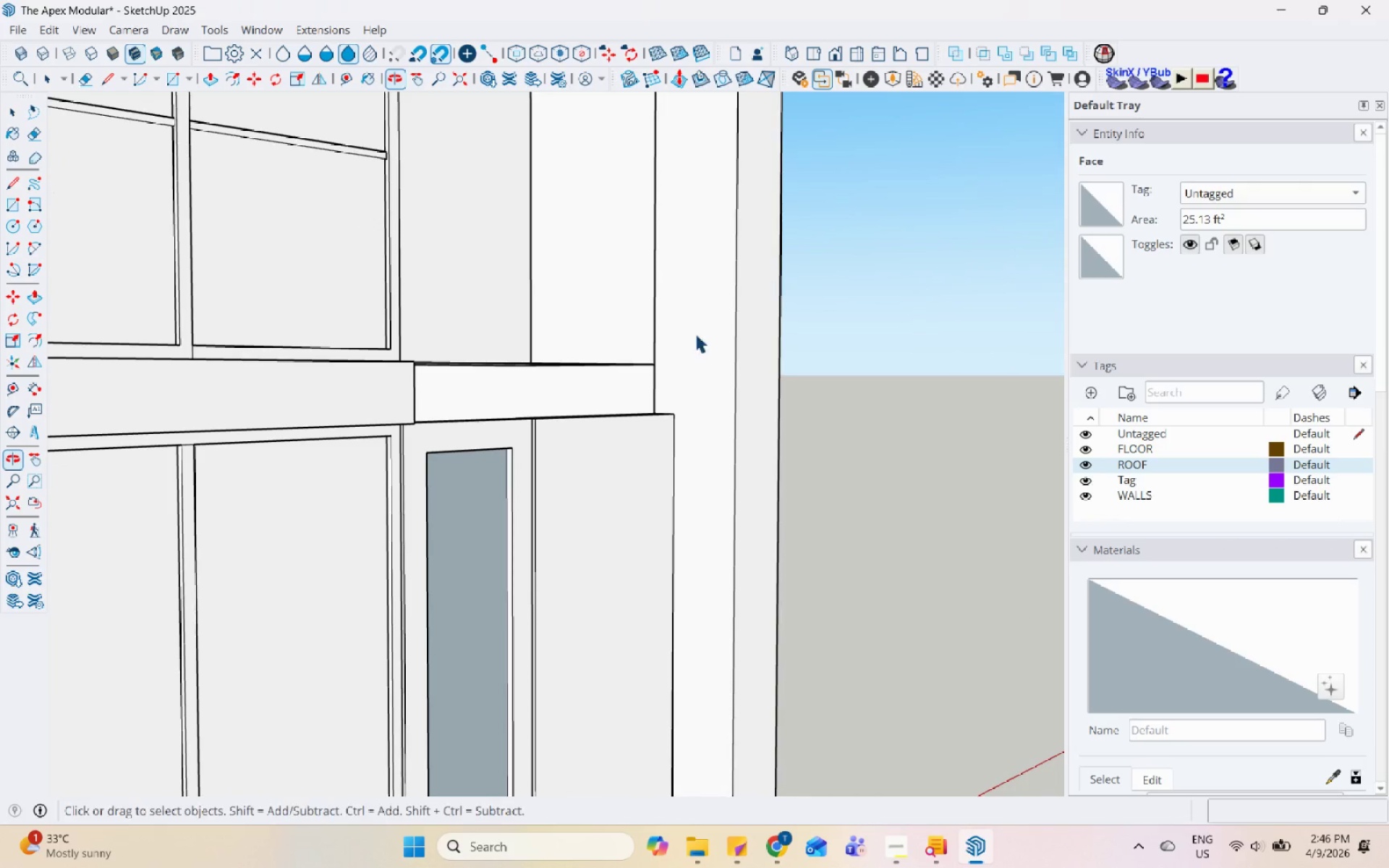 
scroll: coordinate [614, 378], scroll_direction: up, amount: 3.0
 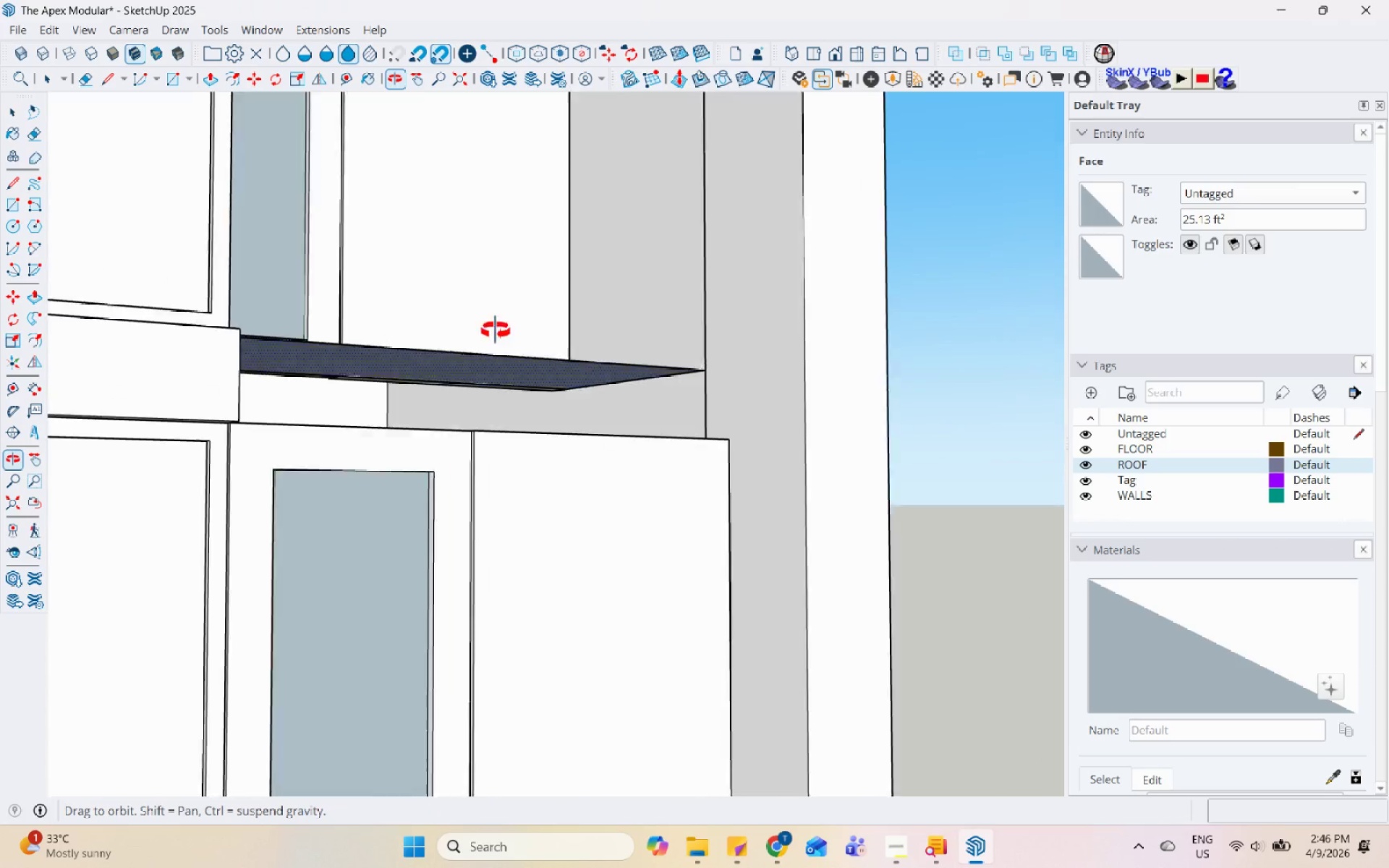 
scroll: coordinate [697, 641], scroll_direction: down, amount: 6.0
 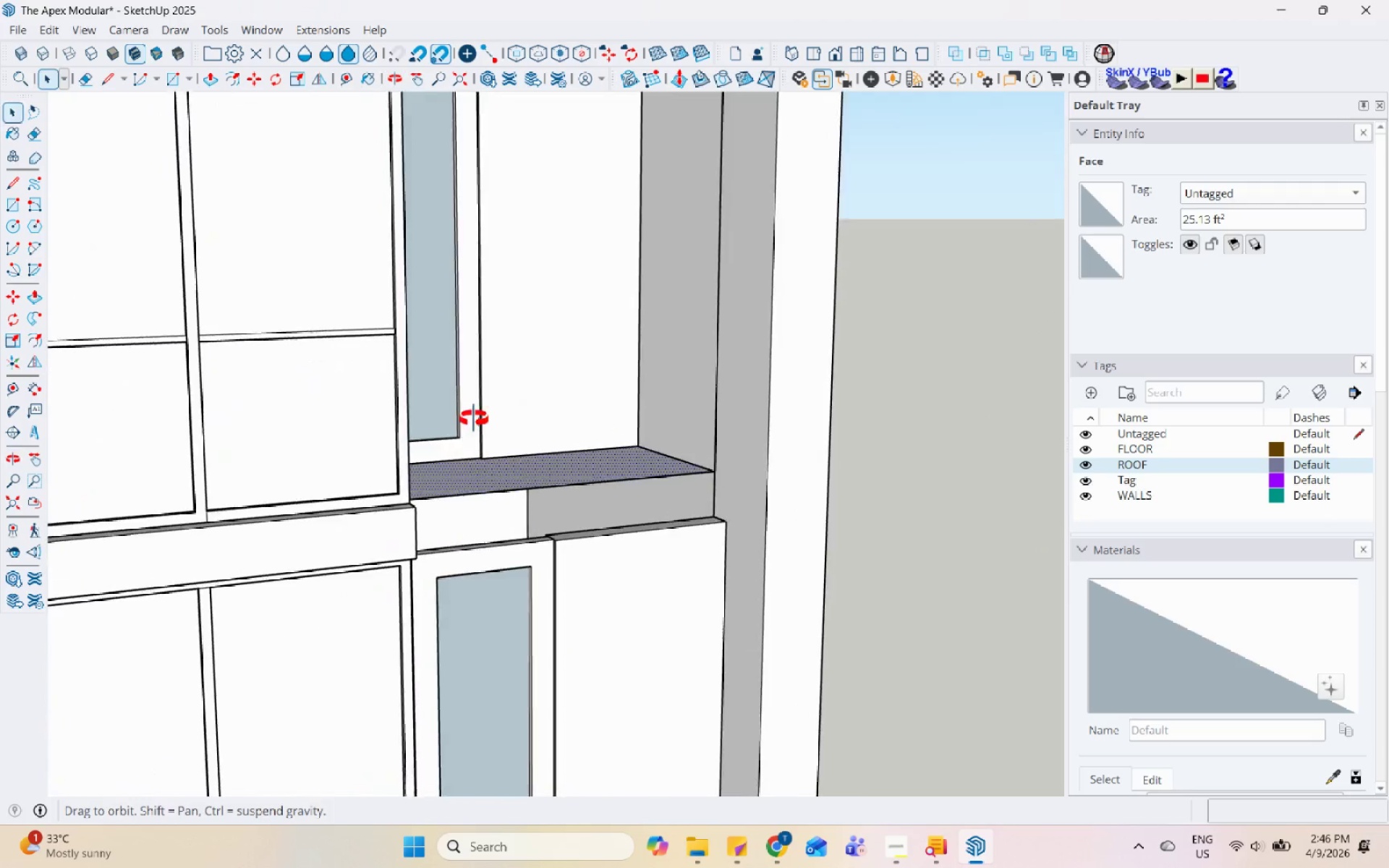 
scroll: coordinate [653, 513], scroll_direction: up, amount: 5.0
 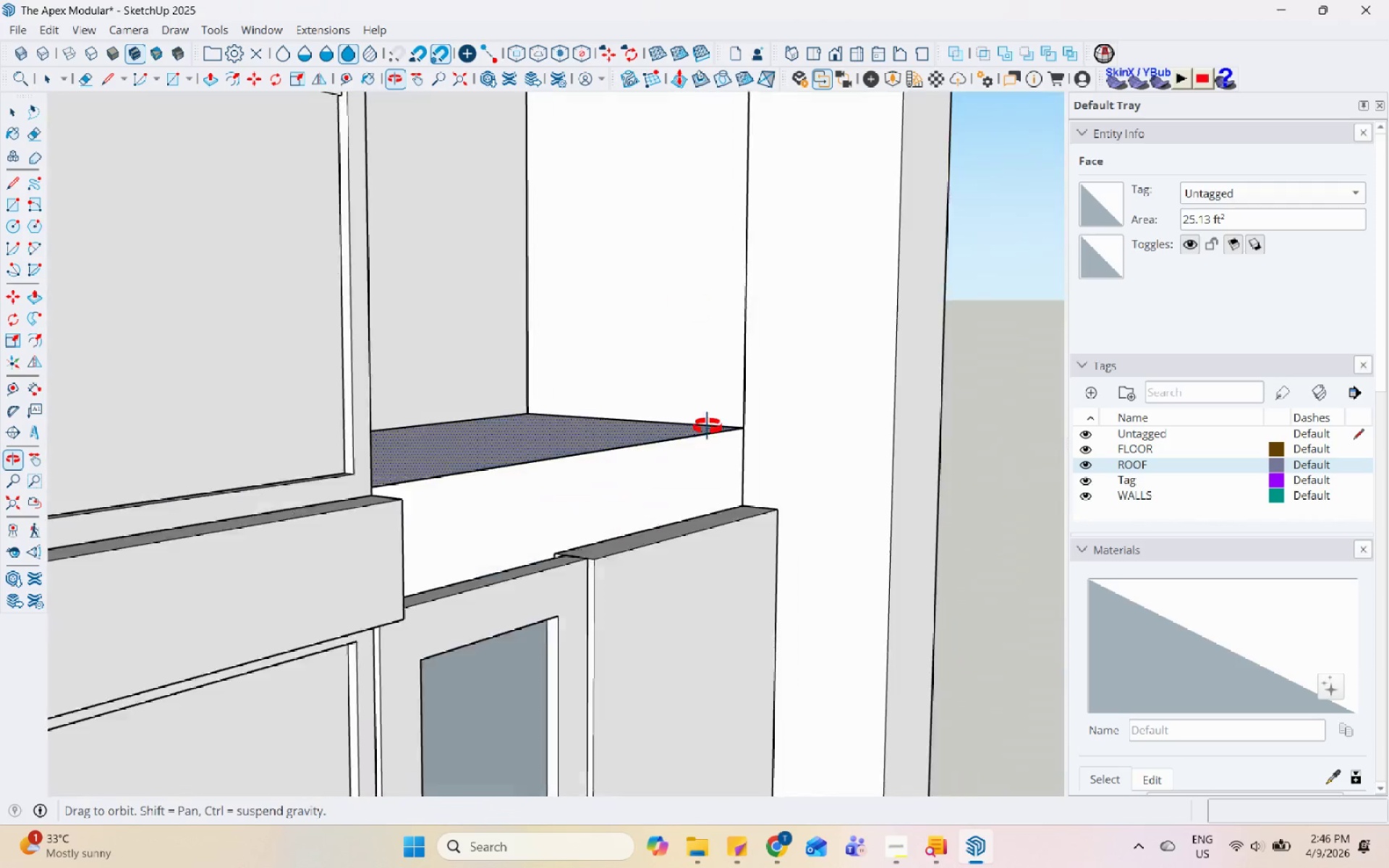 
scroll: coordinate [707, 584], scroll_direction: down, amount: 2.0
 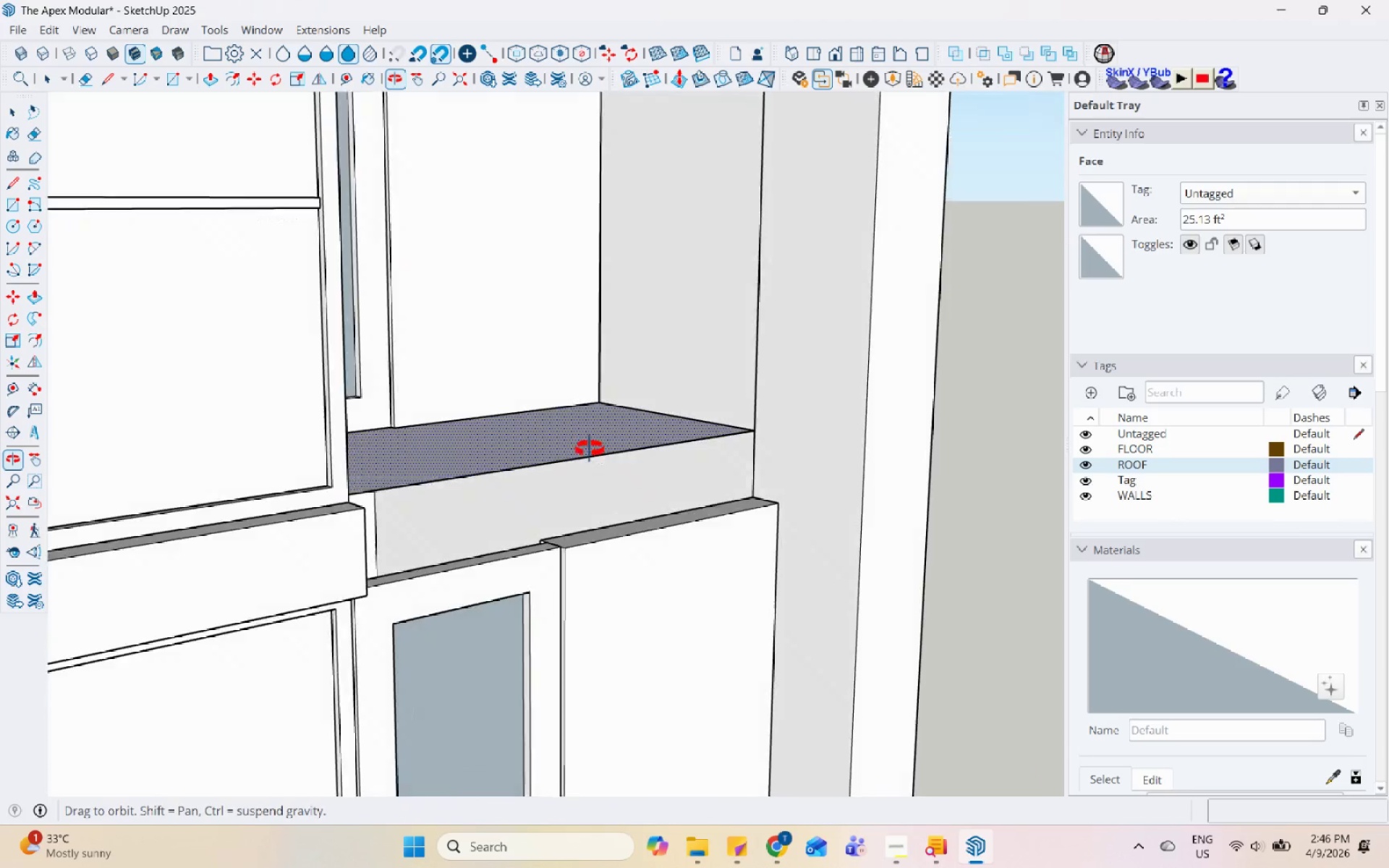 
scroll: coordinate [595, 447], scroll_direction: up, amount: 5.0
 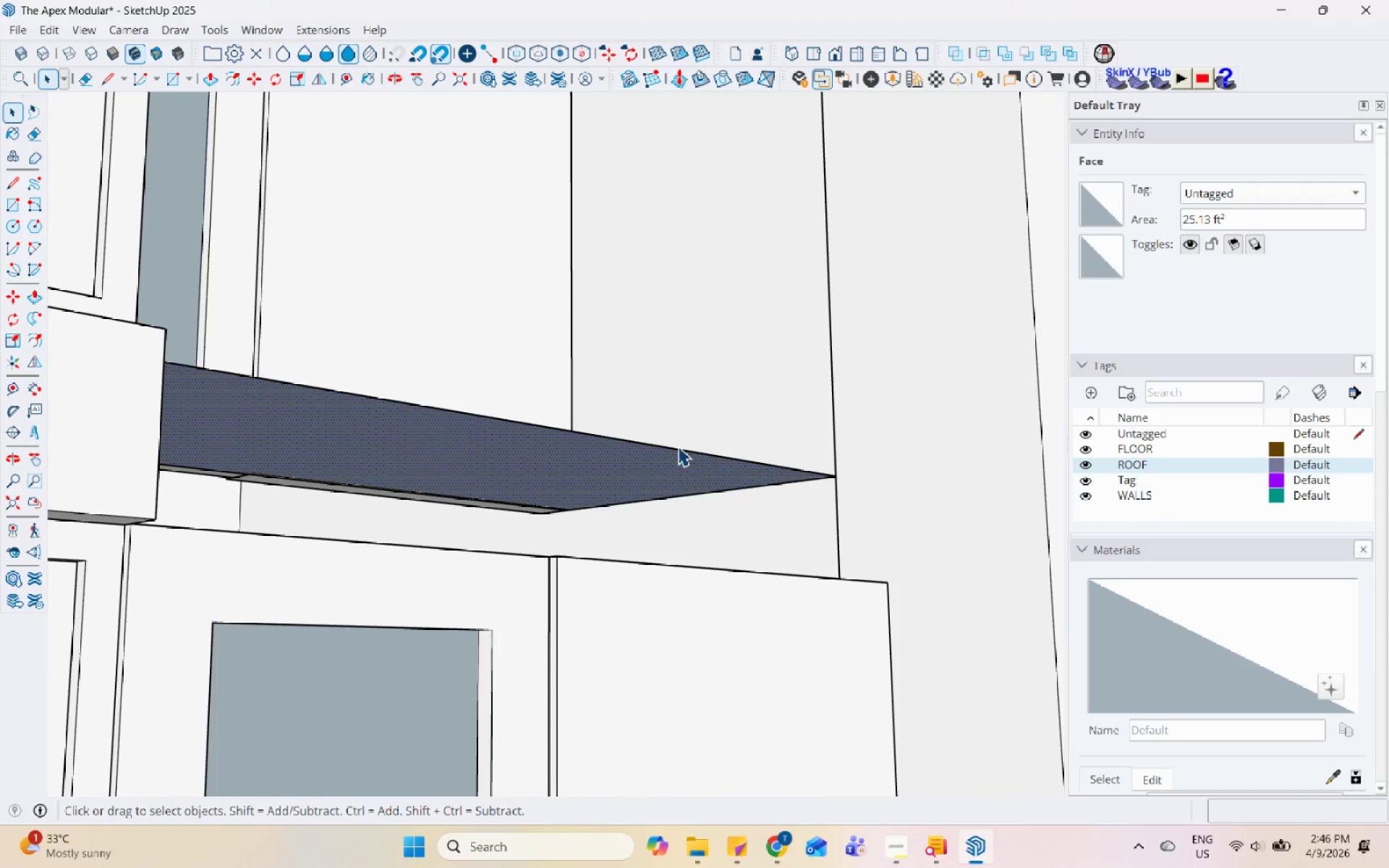 
left_click([678, 470])
 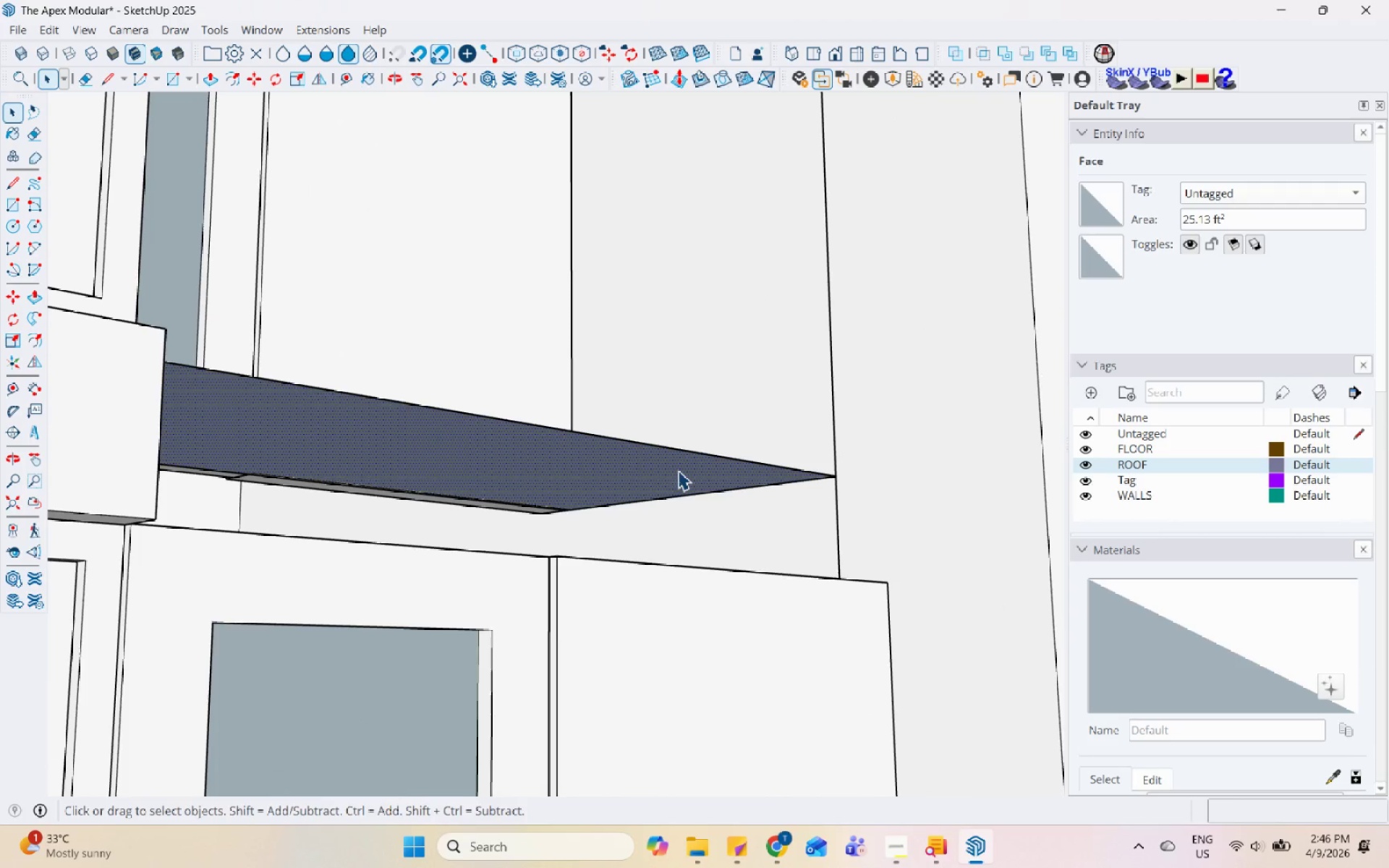 
key(P)
 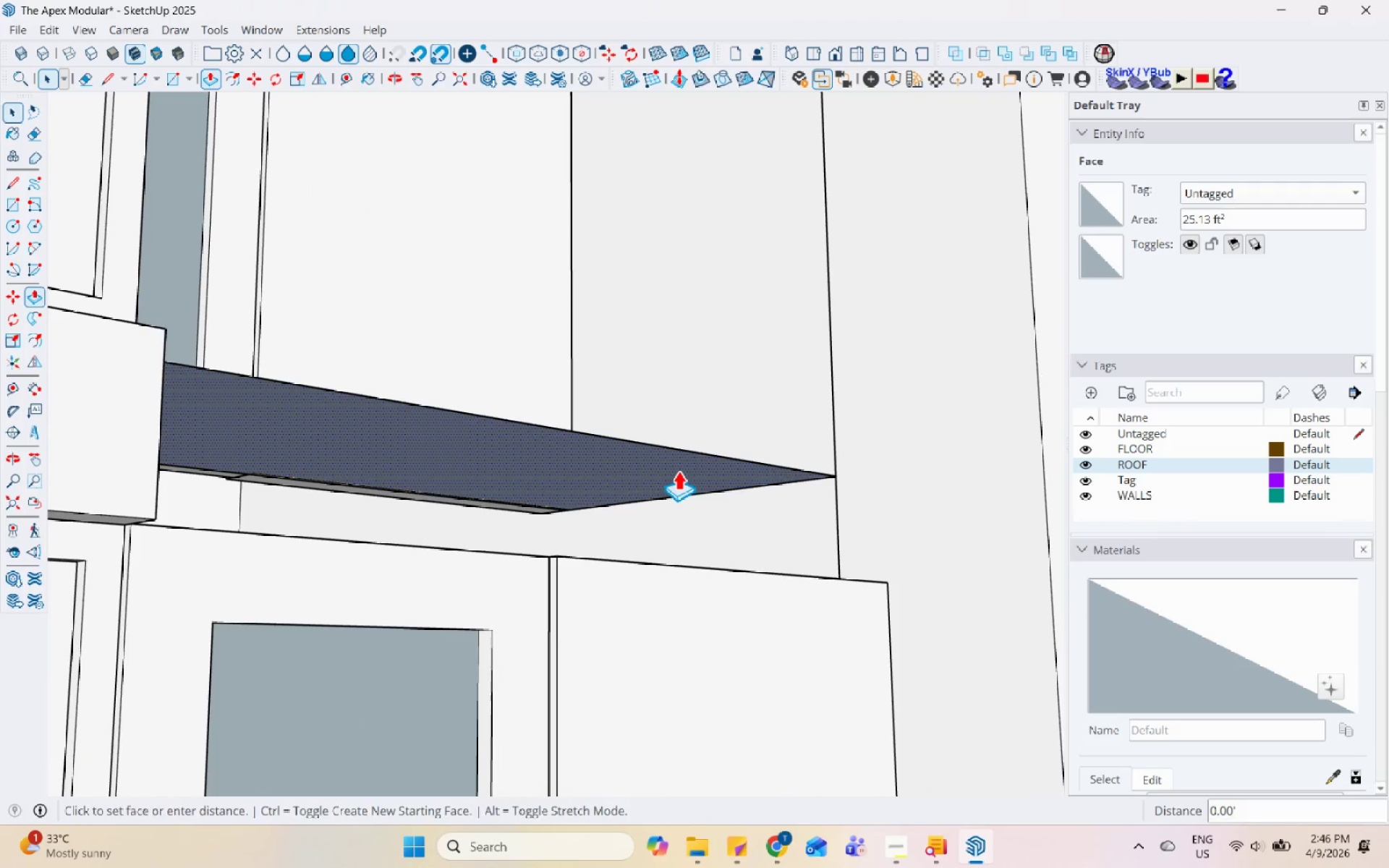 
left_click([678, 470])
 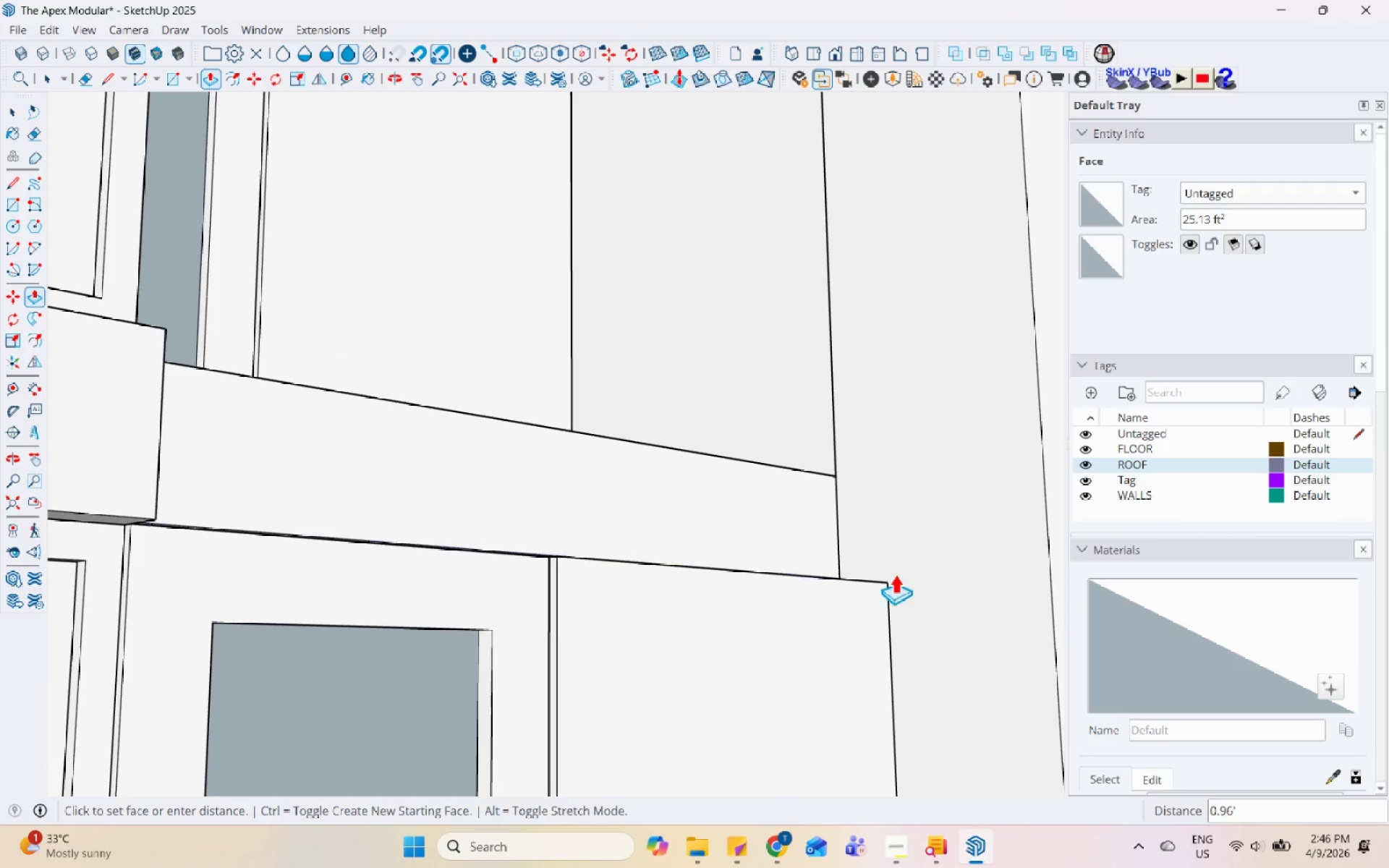 
left_click([881, 580])
 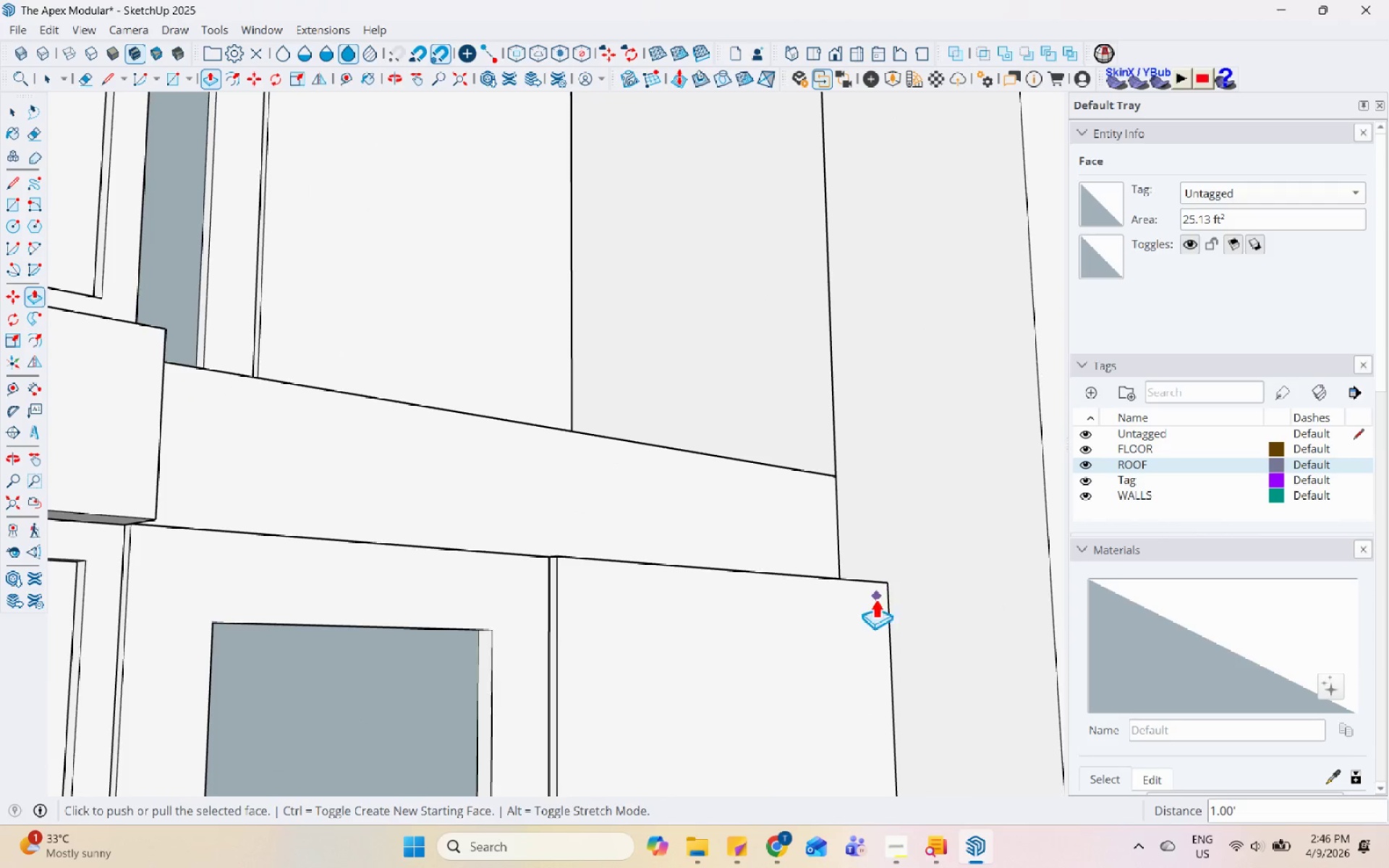 
scroll: coordinate [522, 566], scroll_direction: up, amount: 1.0
 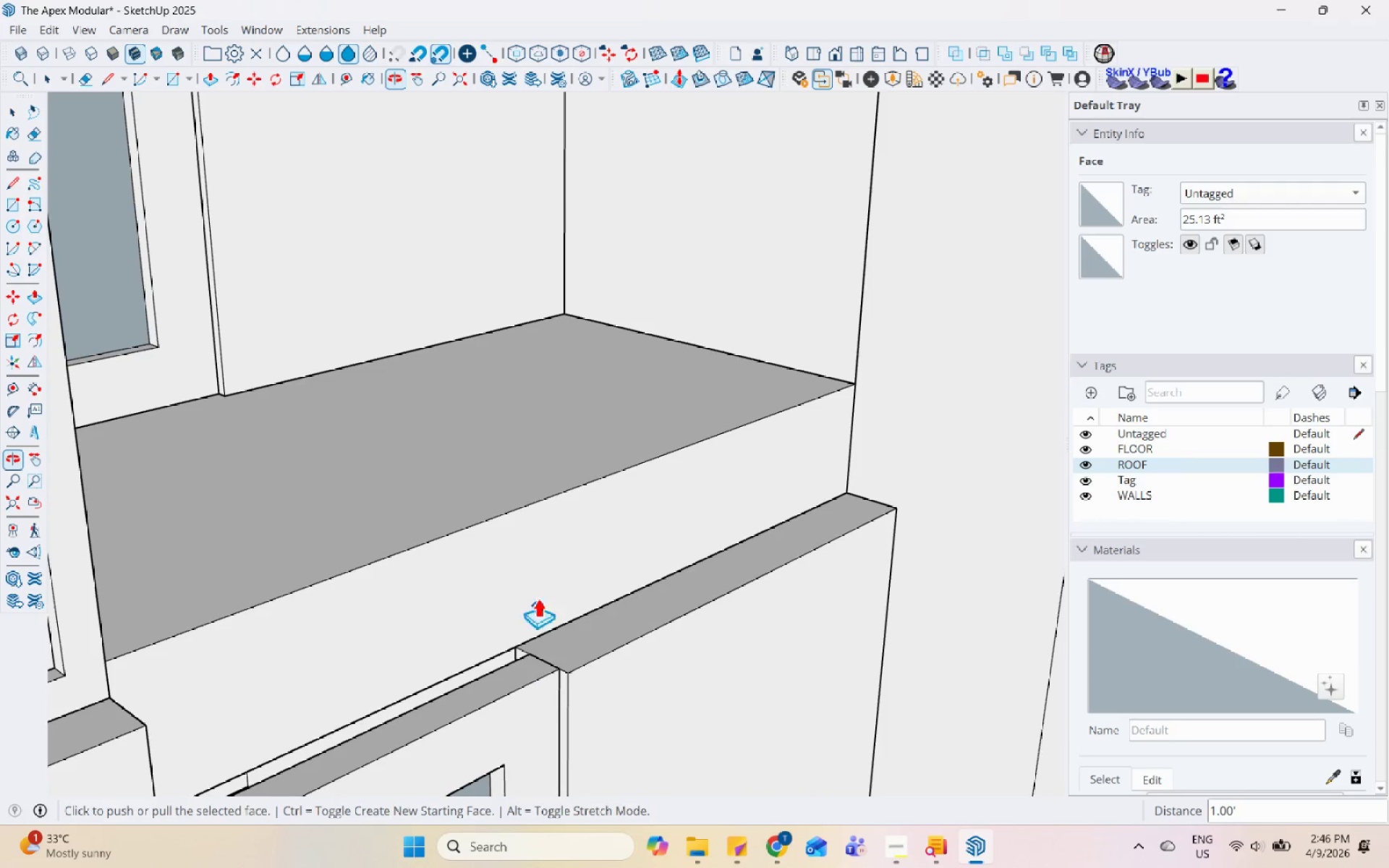 
left_click([568, 556])
 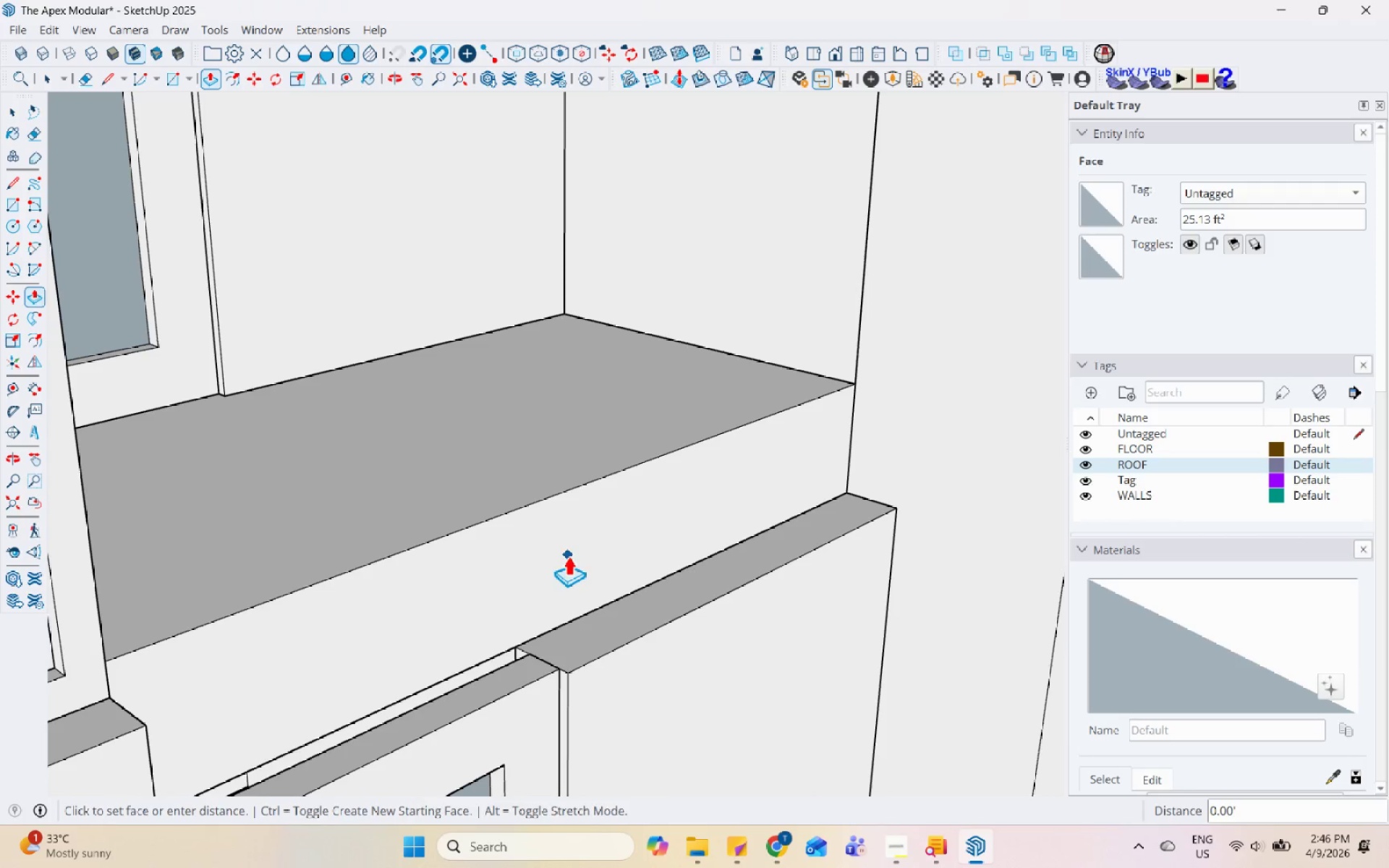 
key(Space)
 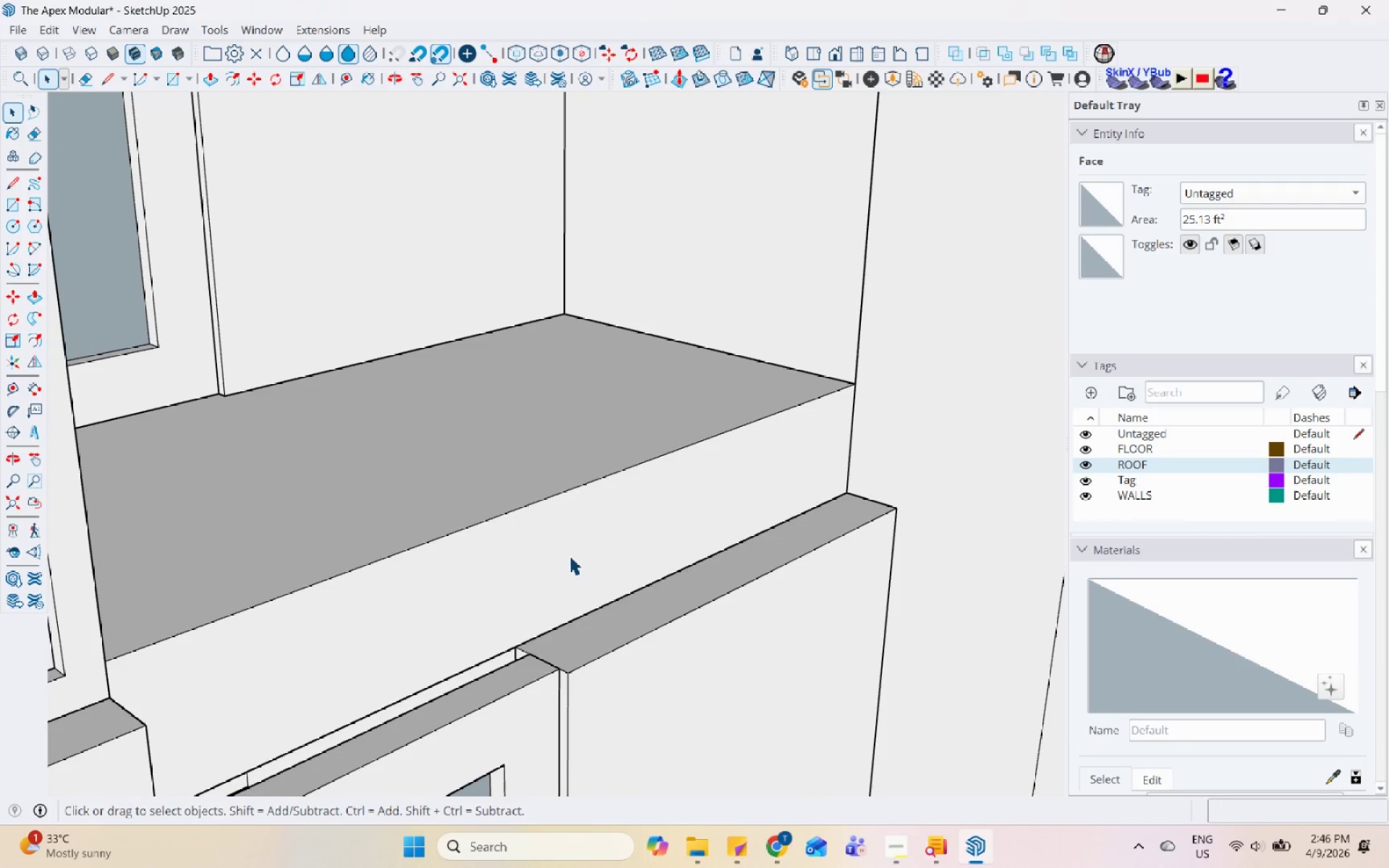 
double_click([569, 556])
 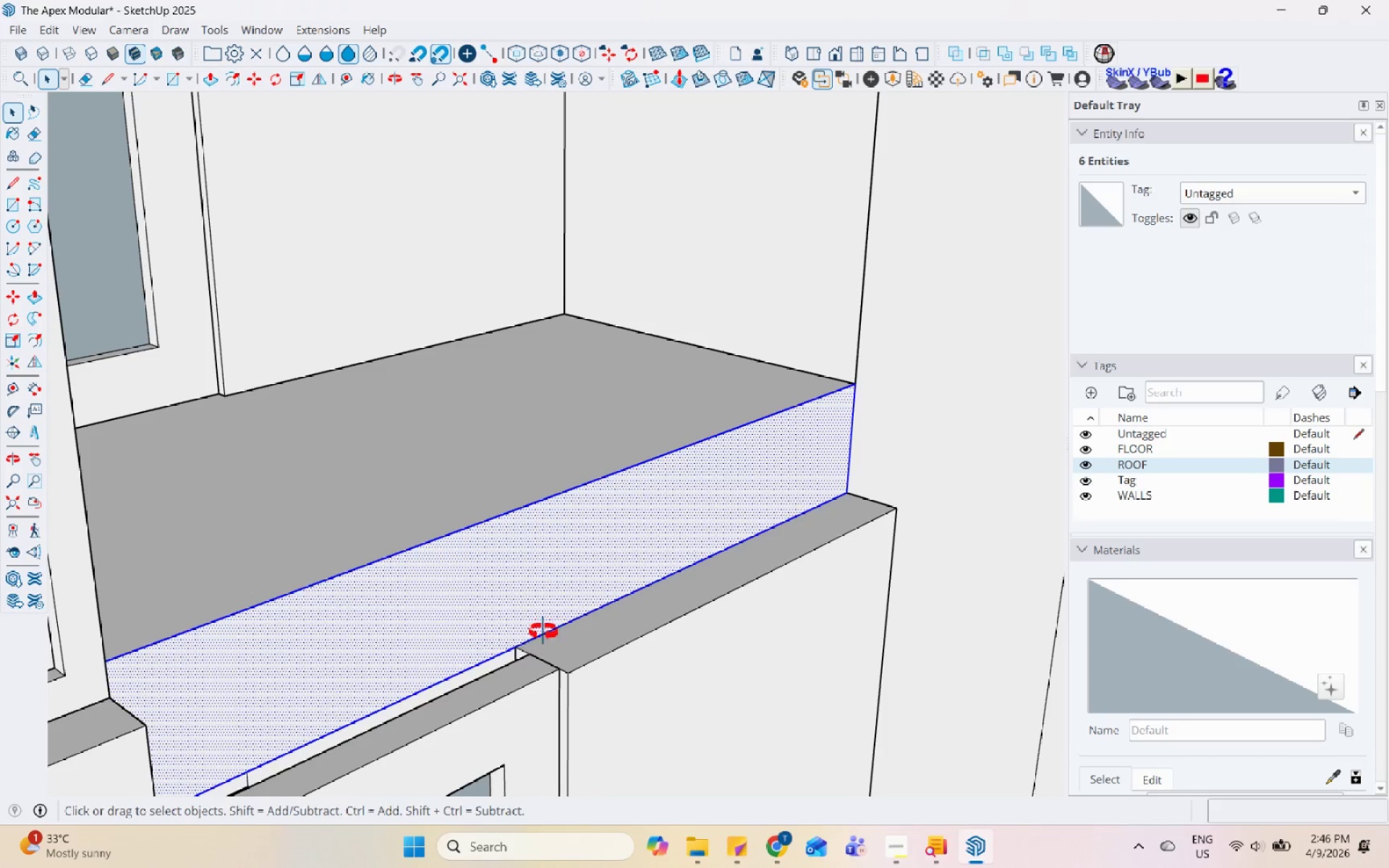 
scroll: coordinate [409, 563], scroll_direction: down, amount: 22.0
 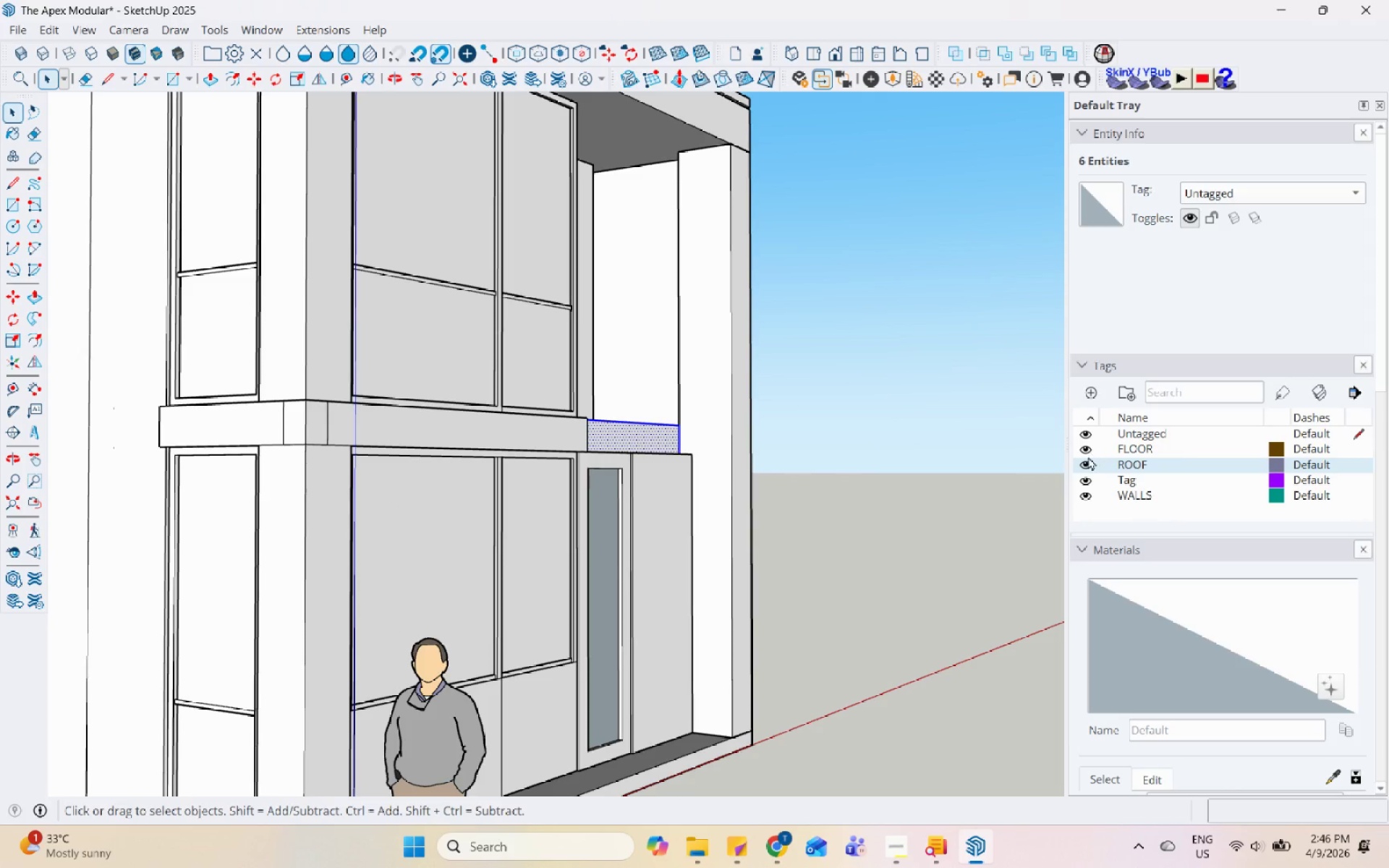 
left_click([1085, 462])
 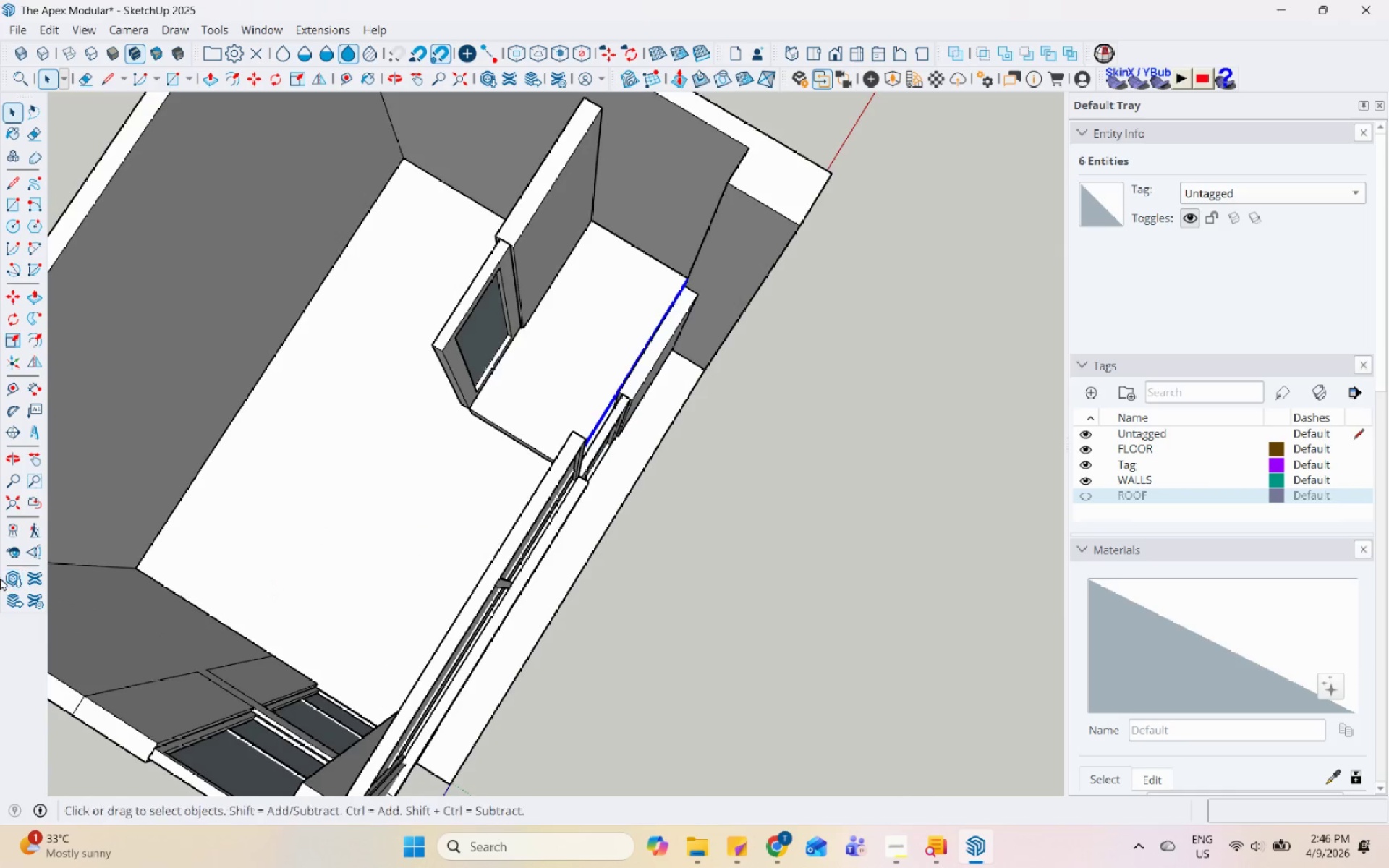 
mouse_move([4, 396])
 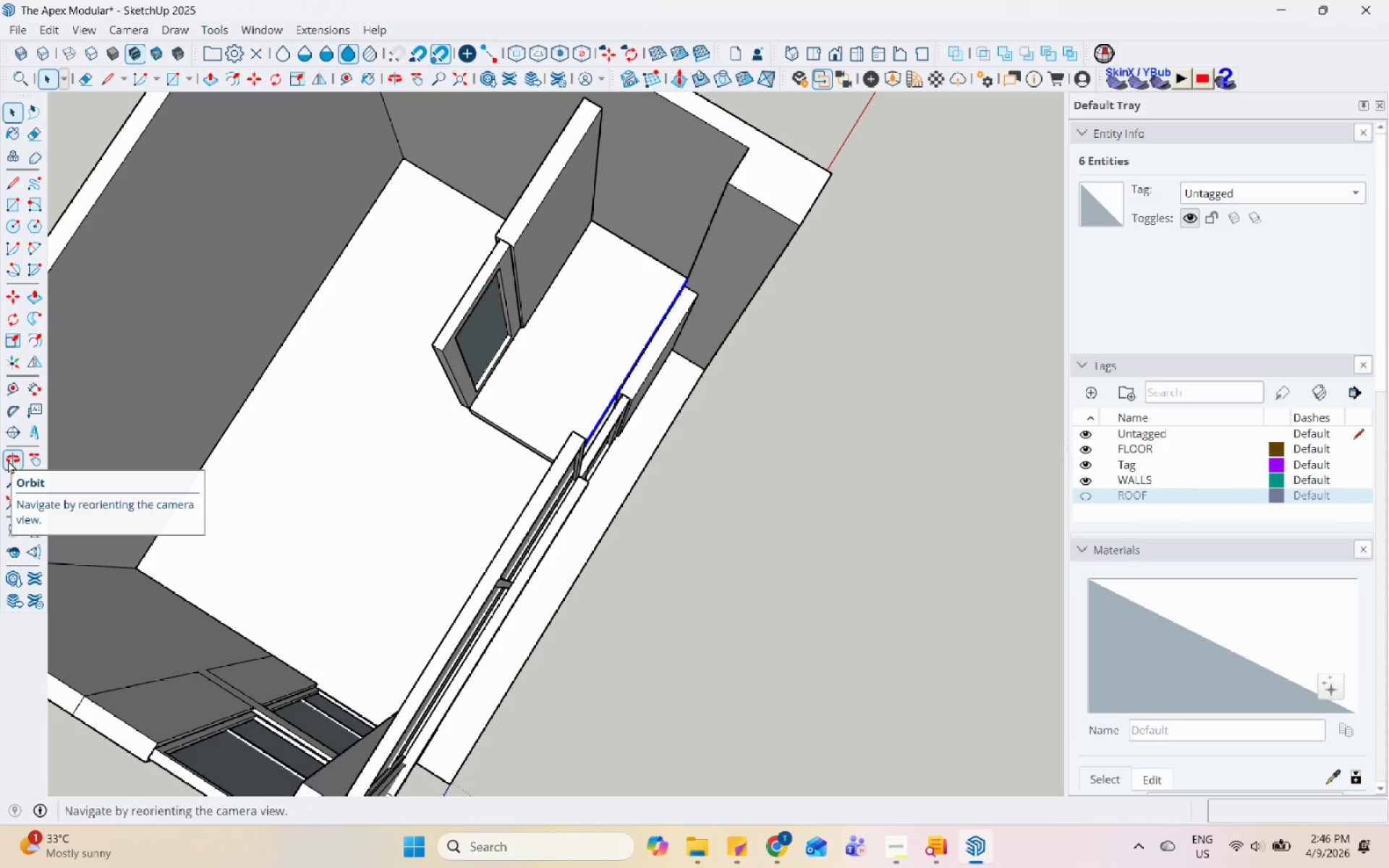 
mouse_move([26, 381])
 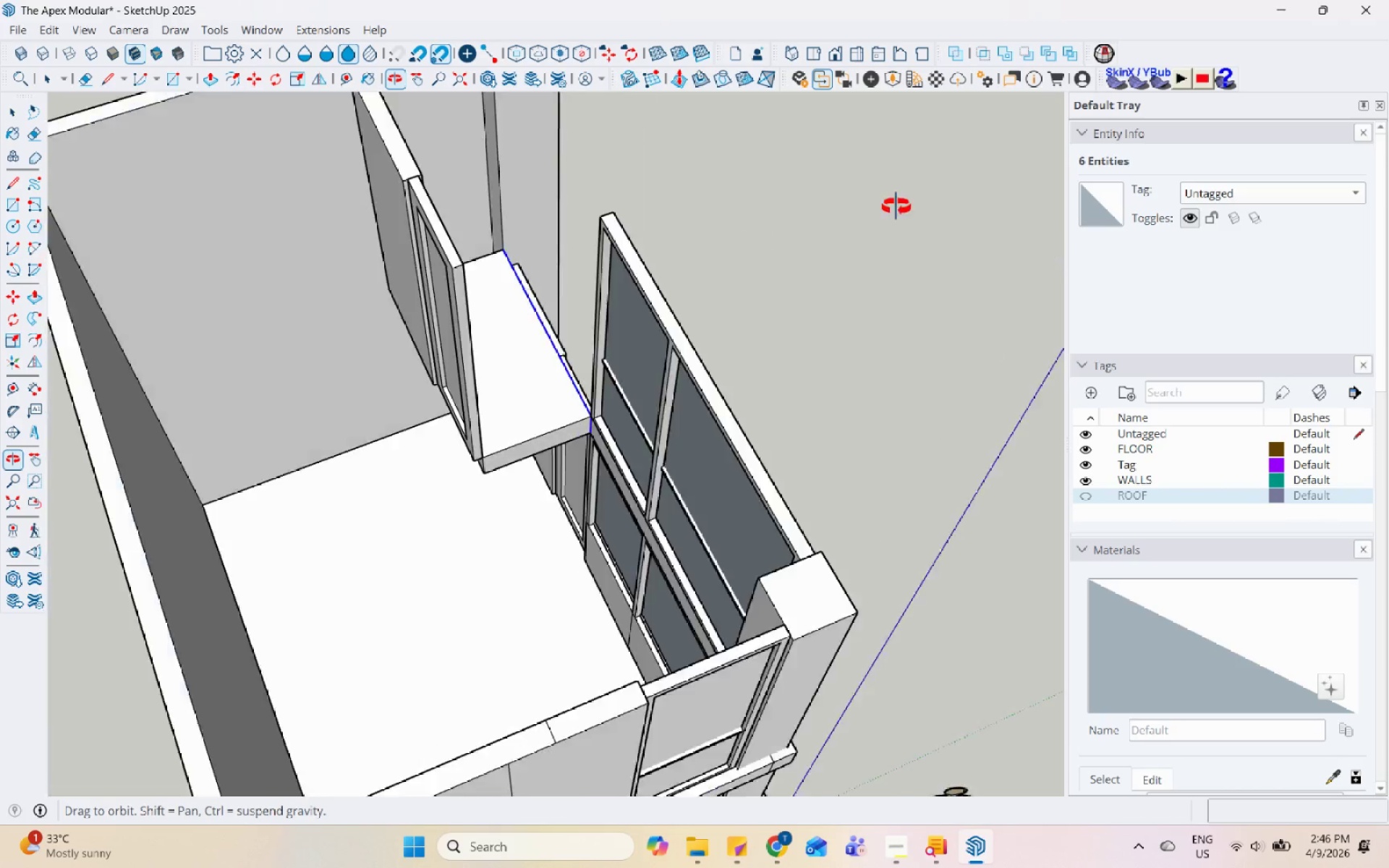 
wait(5.91)
 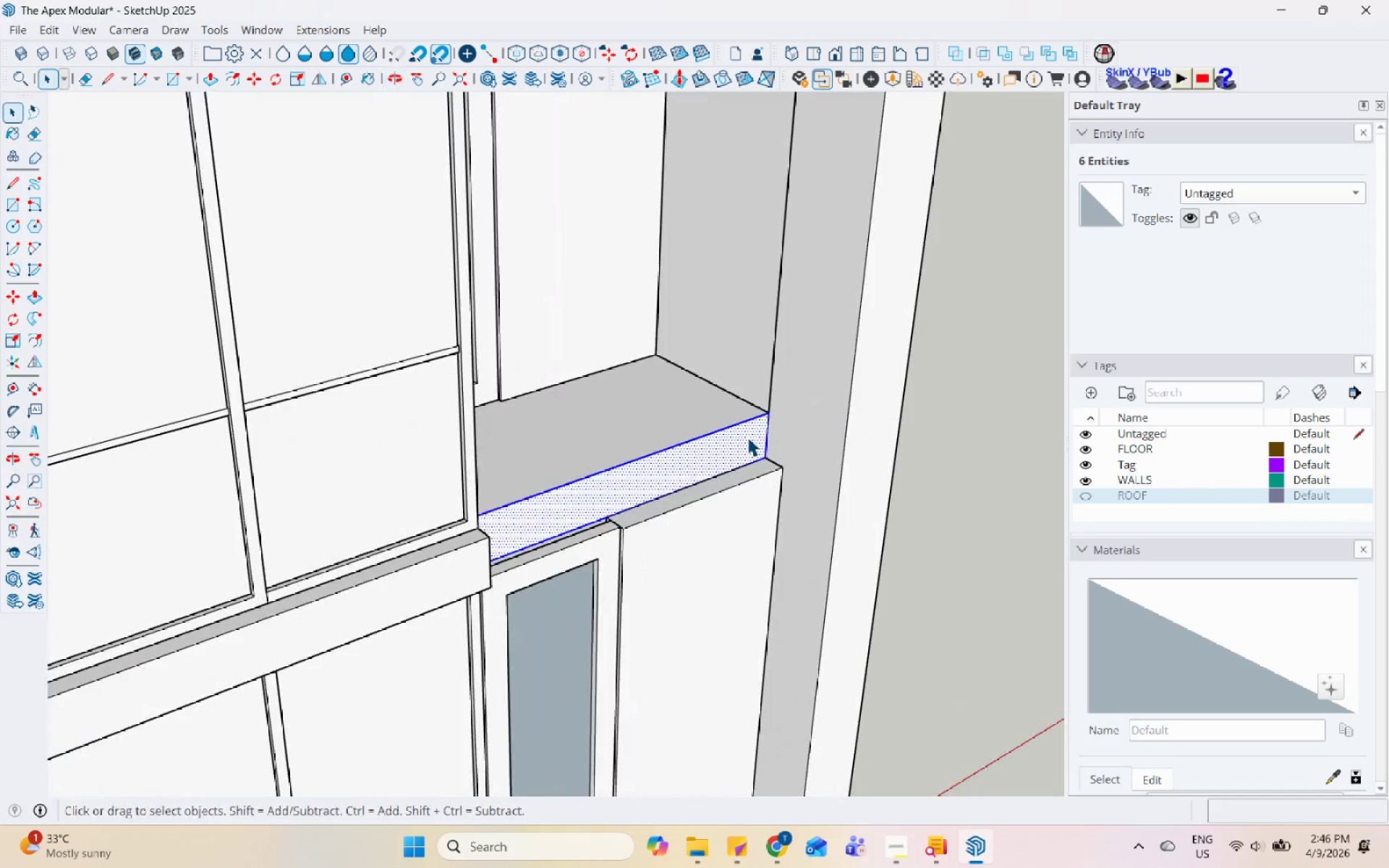 
left_click([746, 443])
 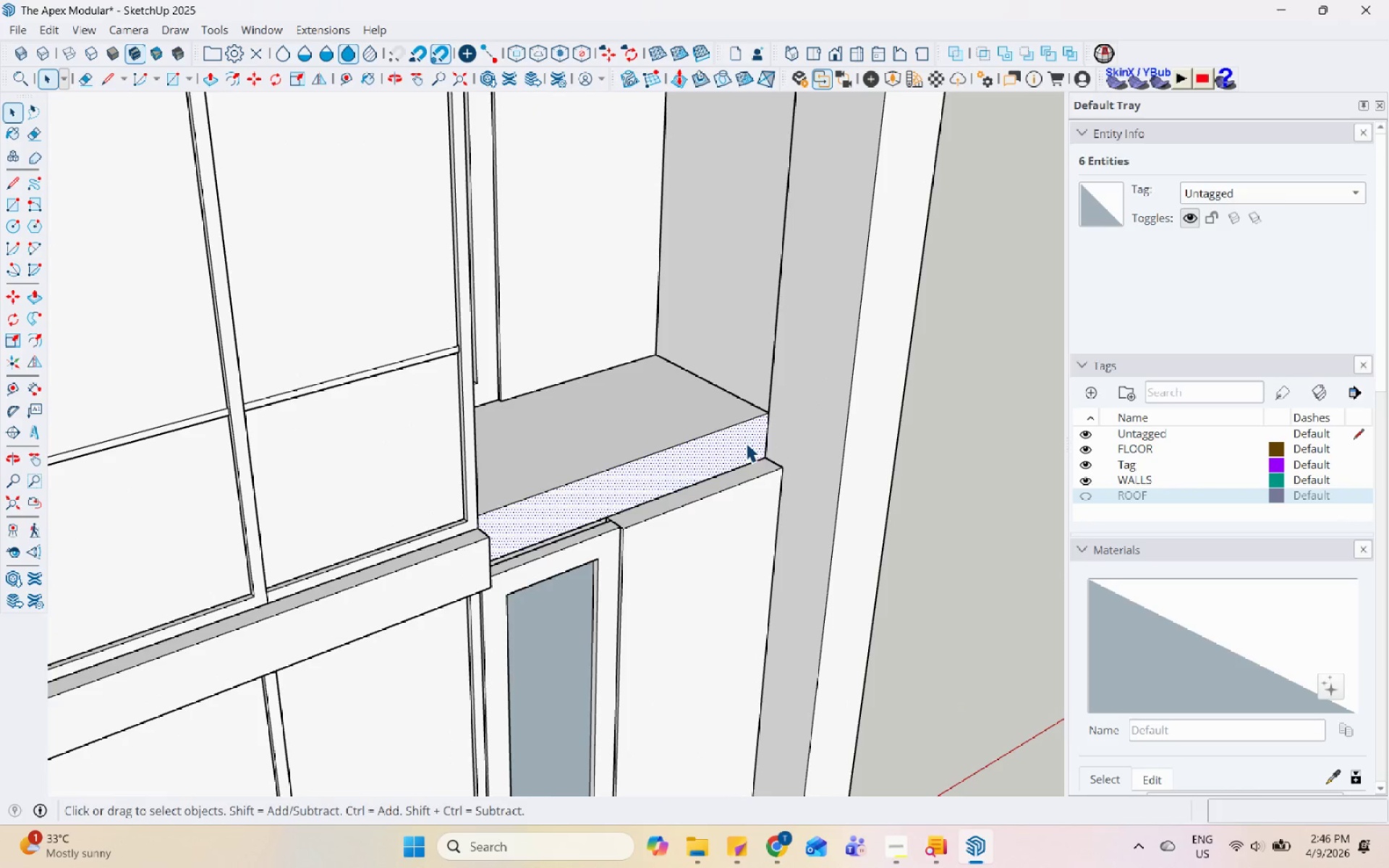 
scroll: coordinate [794, 391], scroll_direction: up, amount: 4.0
 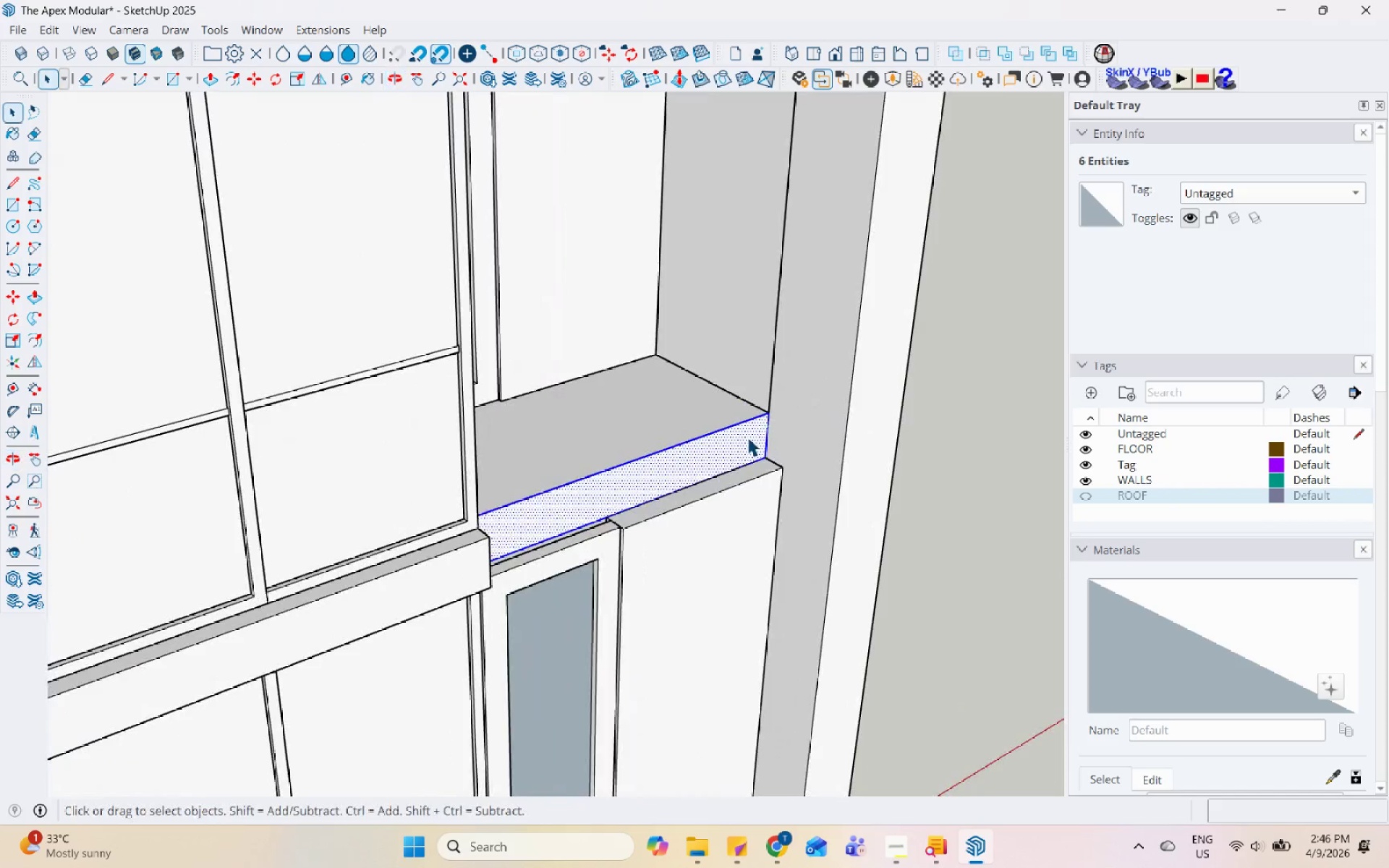 
key(P)
 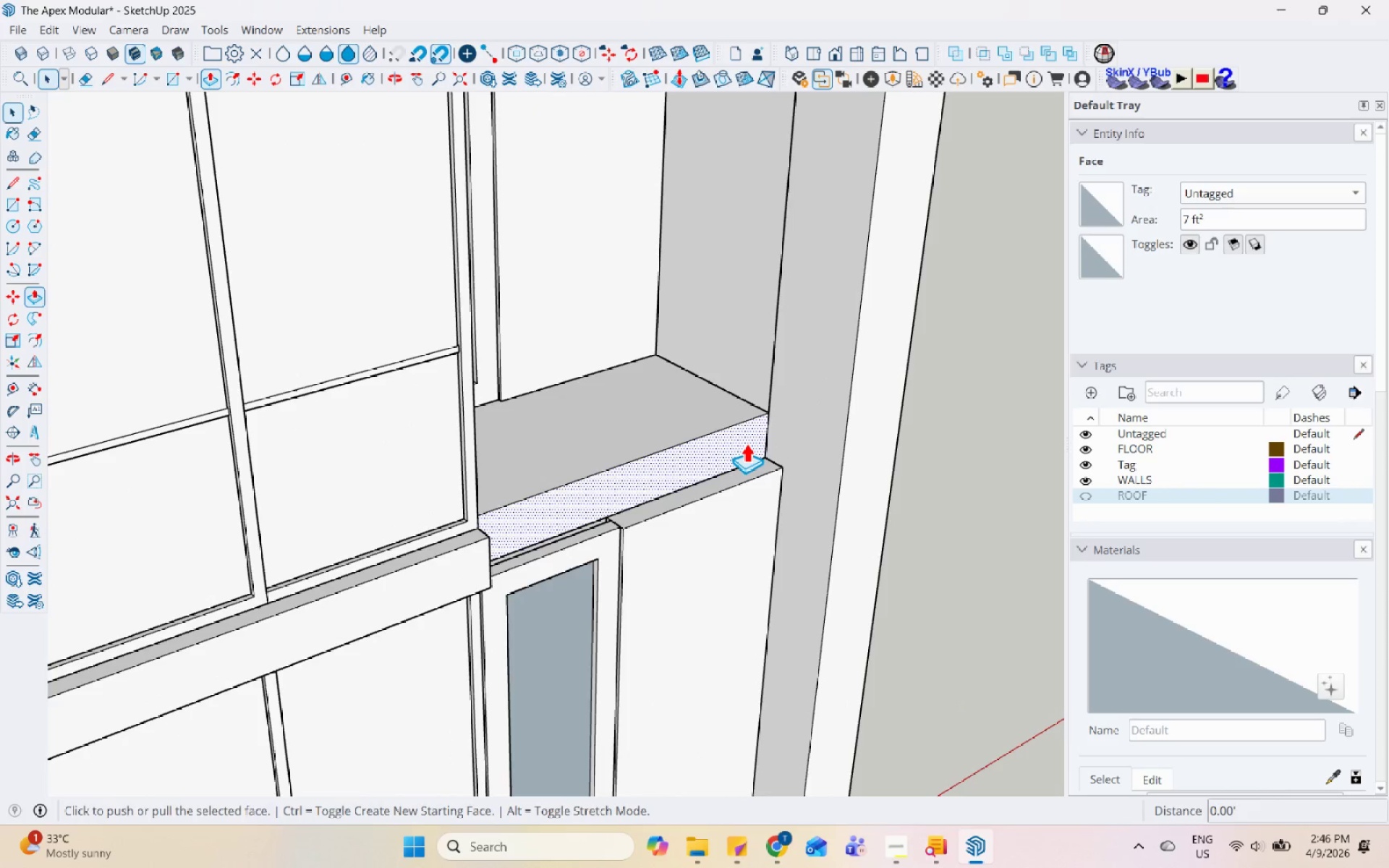 
left_click([746, 443])
 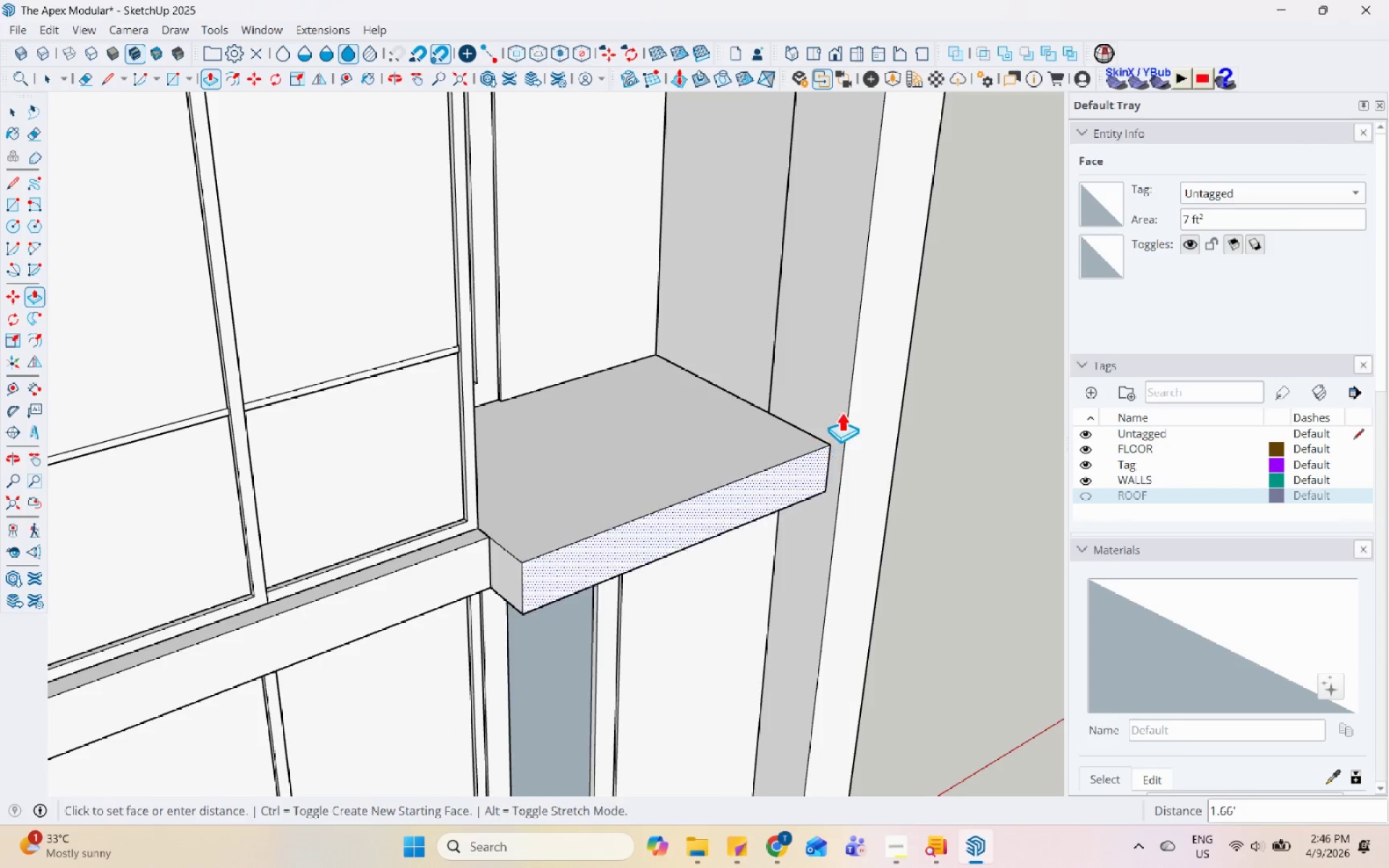 
left_click([857, 388])
 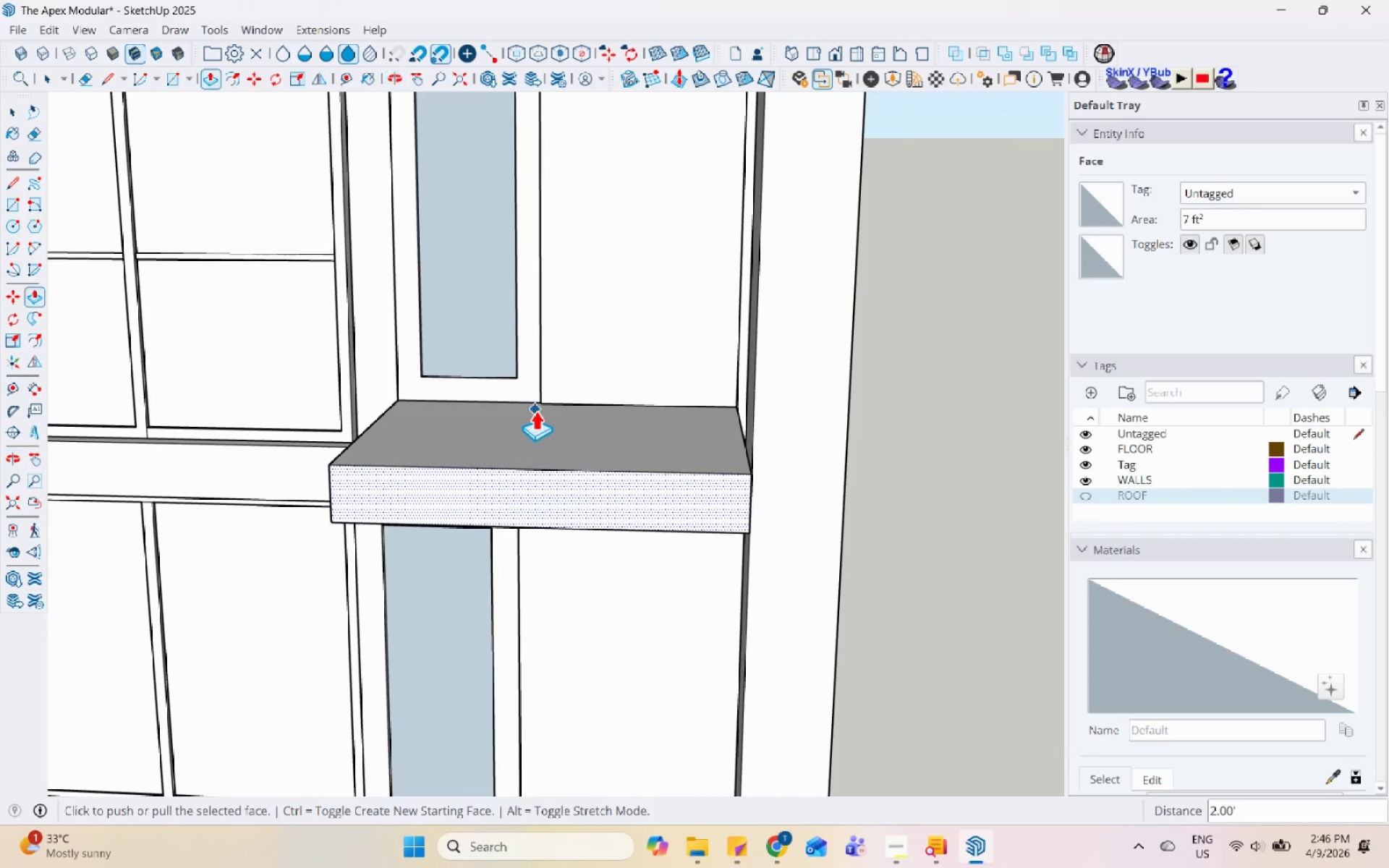 
scroll: coordinate [642, 595], scroll_direction: down, amount: 4.0
 